 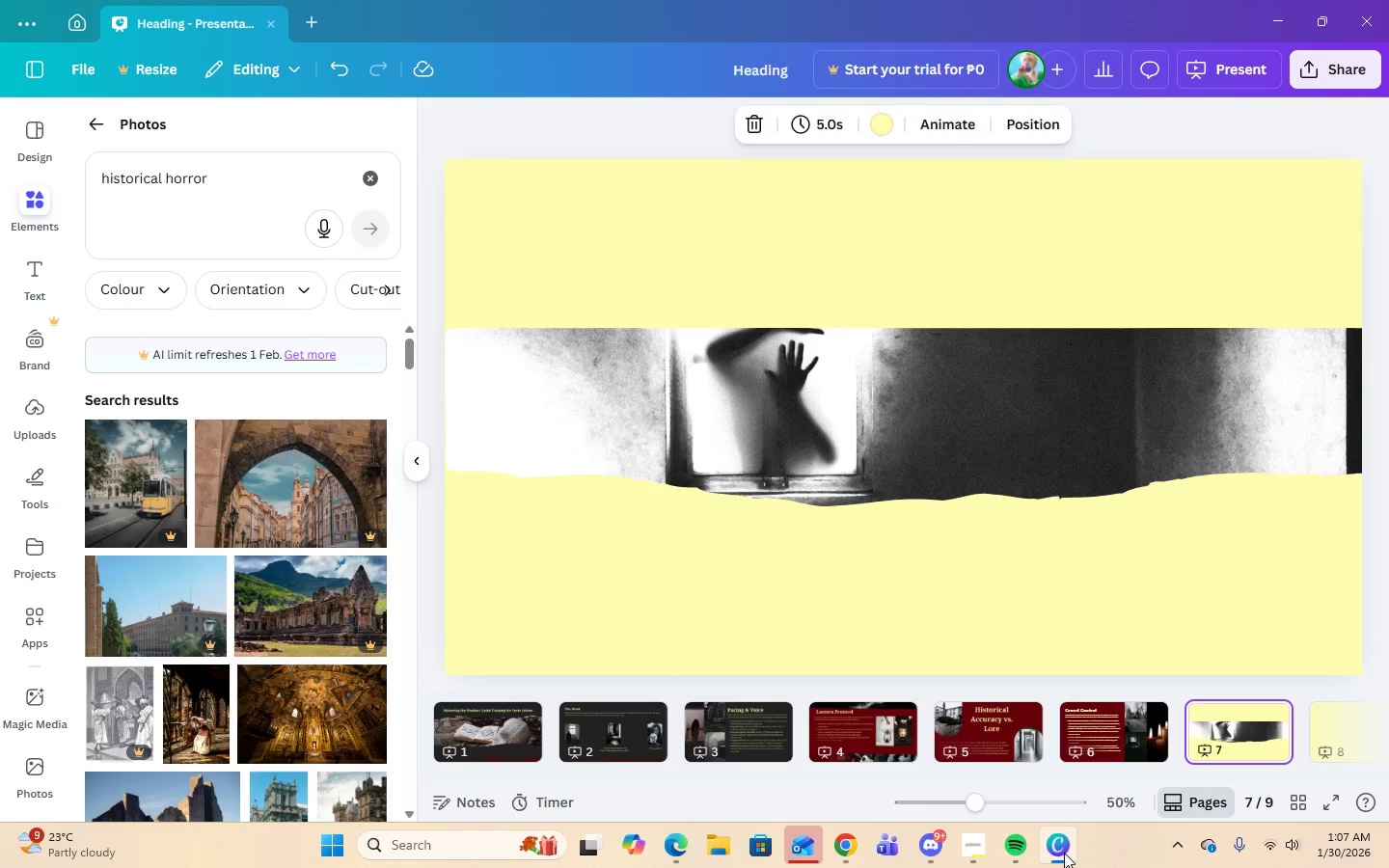 
left_click([756, 717])
 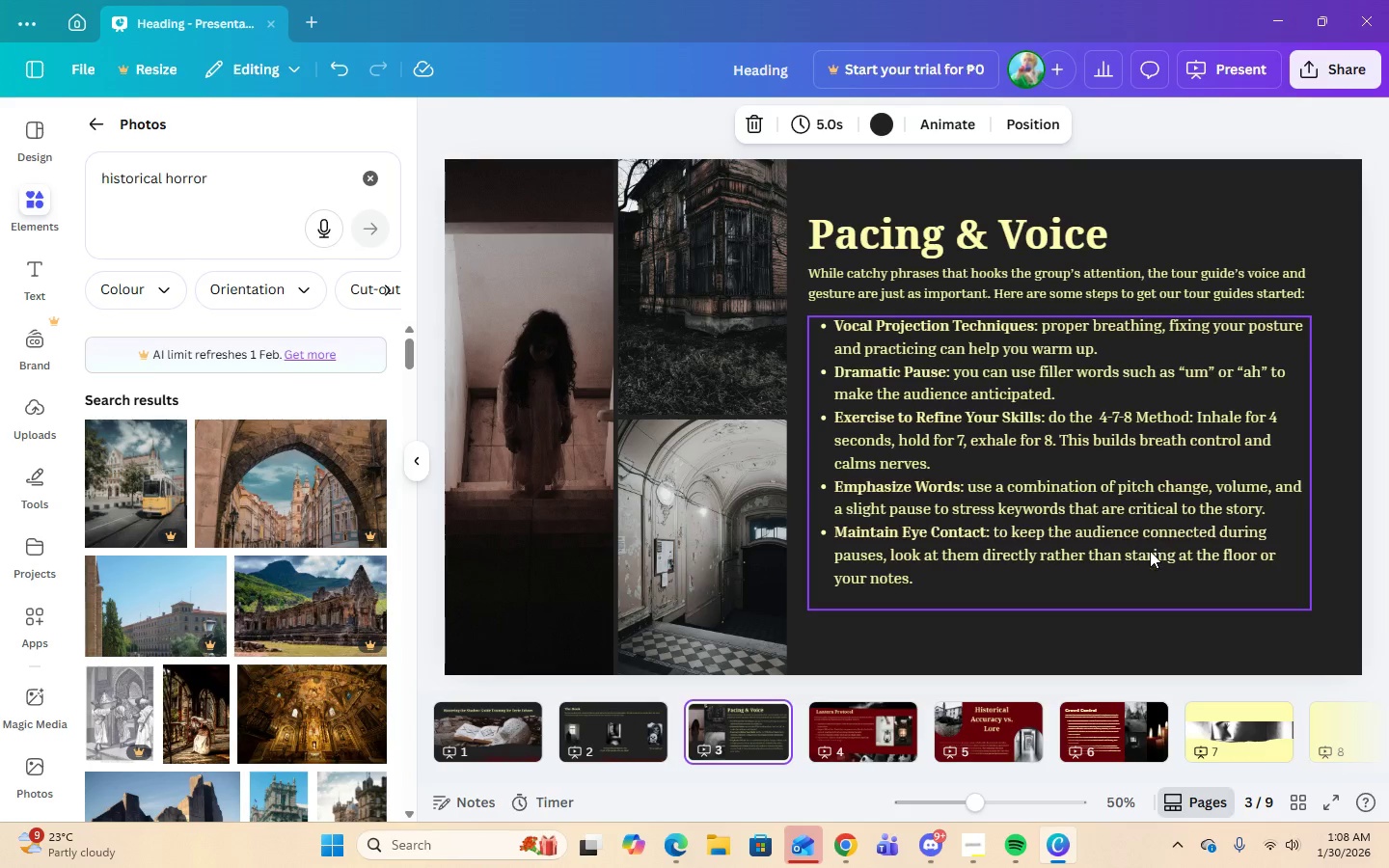 
wait(32.91)
 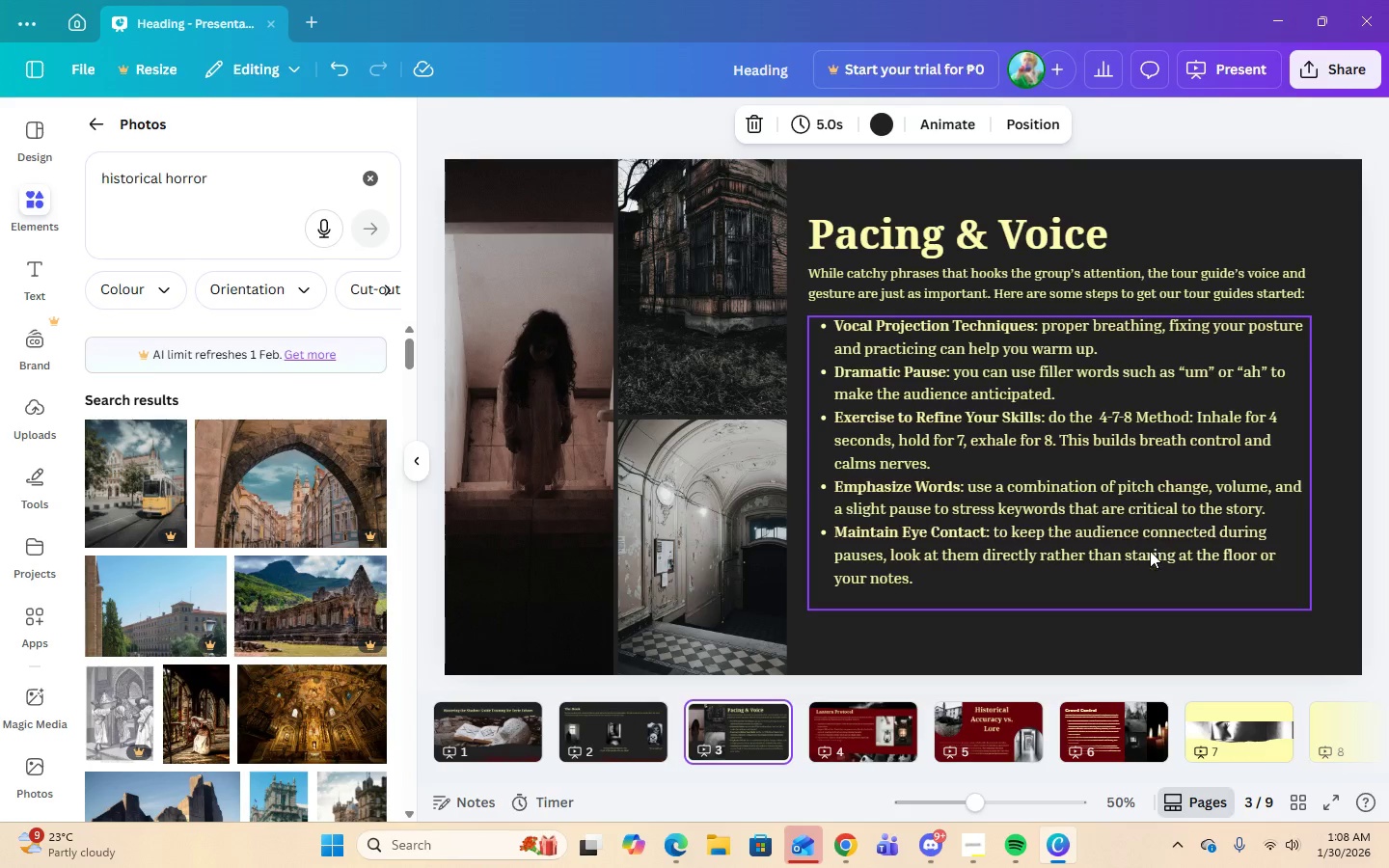 
left_click([848, 719])
 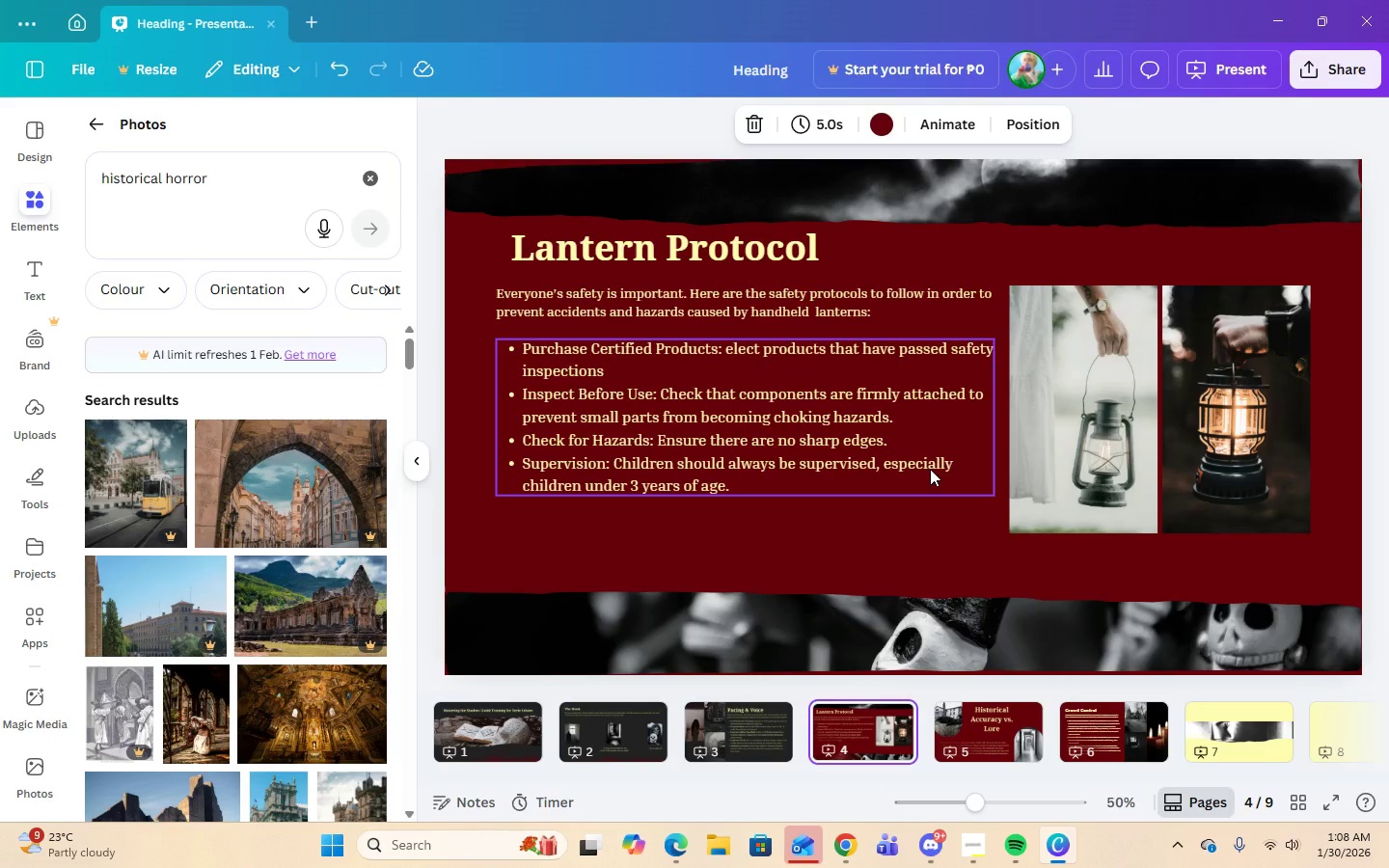 
wait(6.91)
 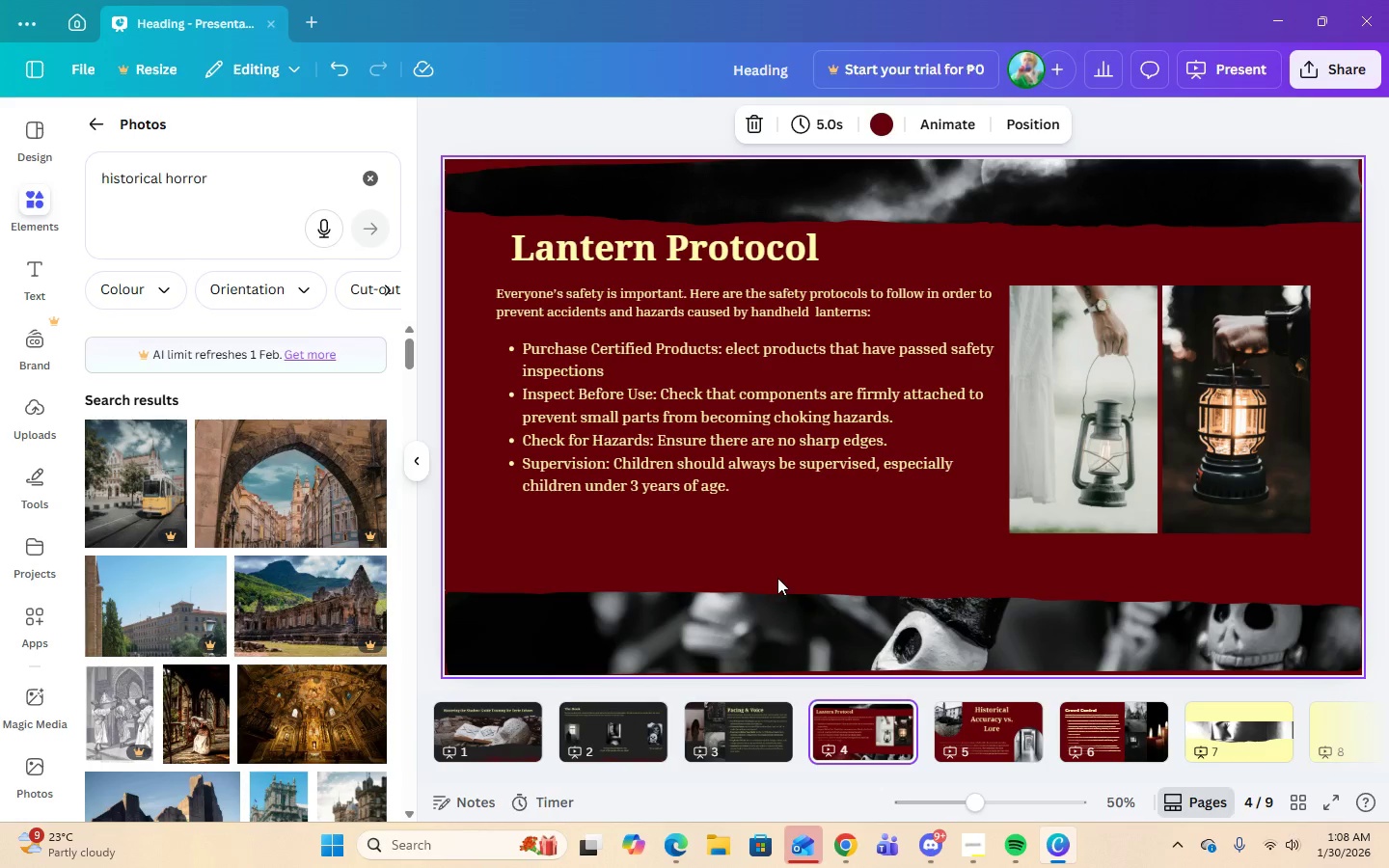 
left_click([1098, 736])
 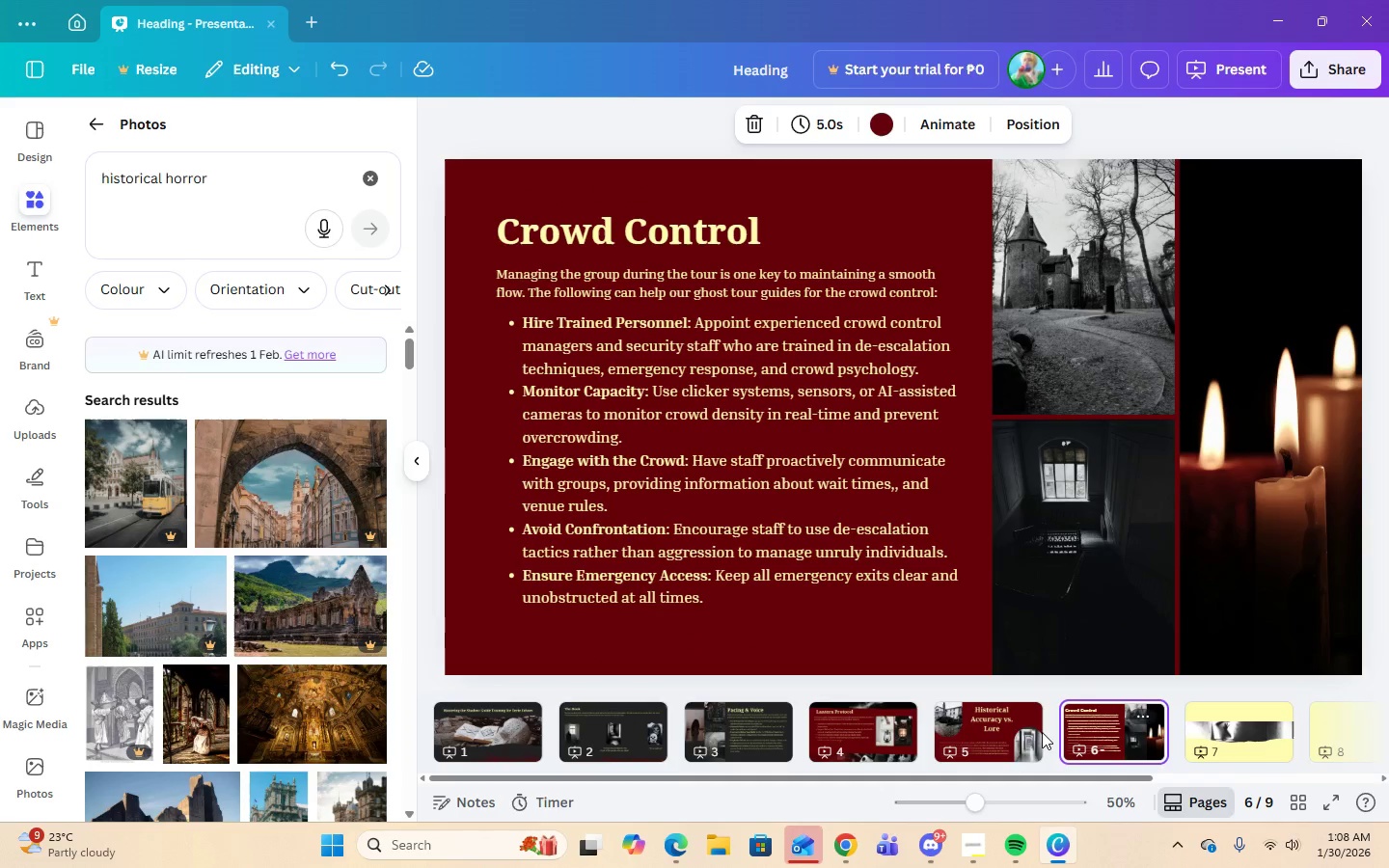 
left_click([1013, 732])
 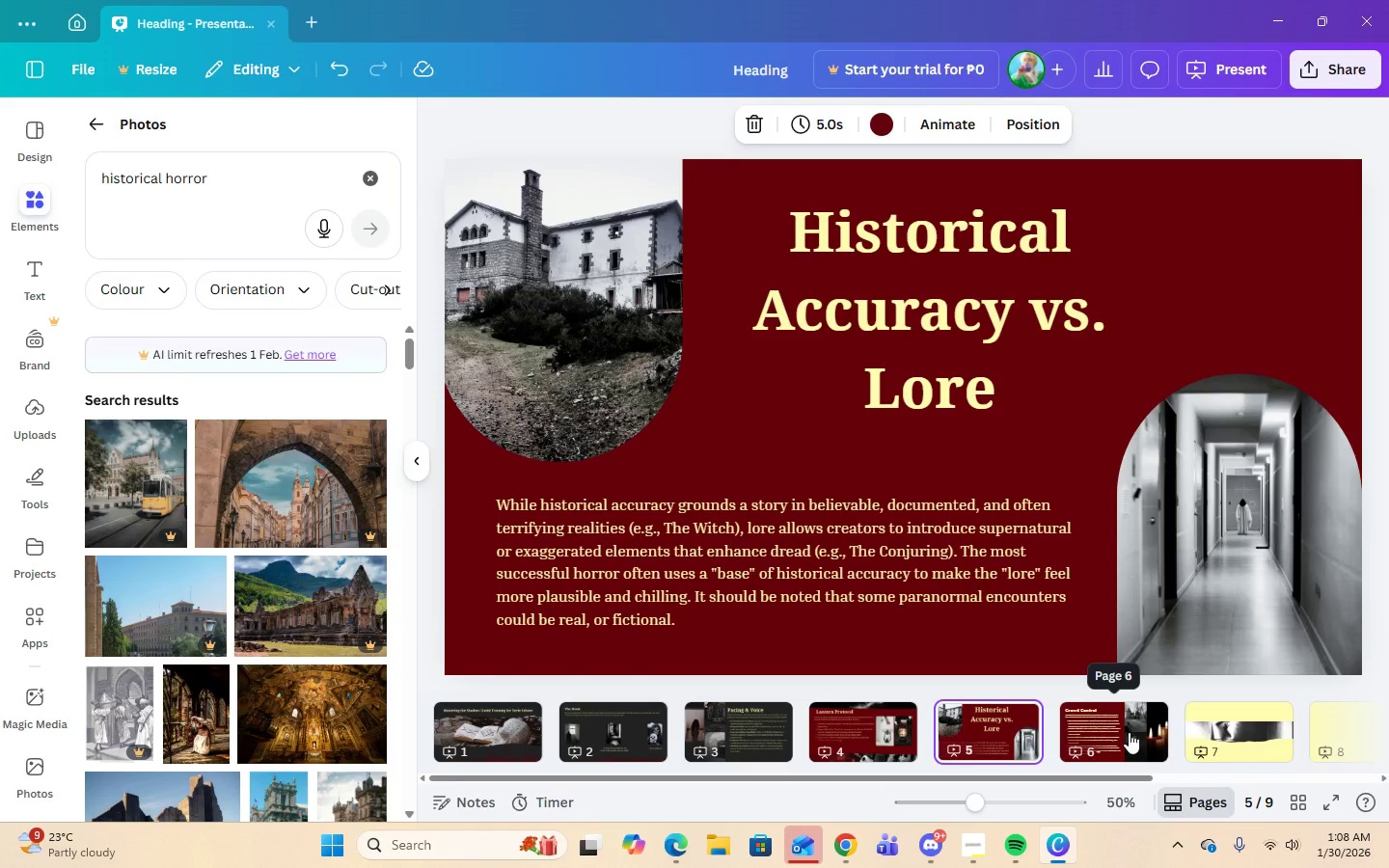 
left_click([1129, 732])
 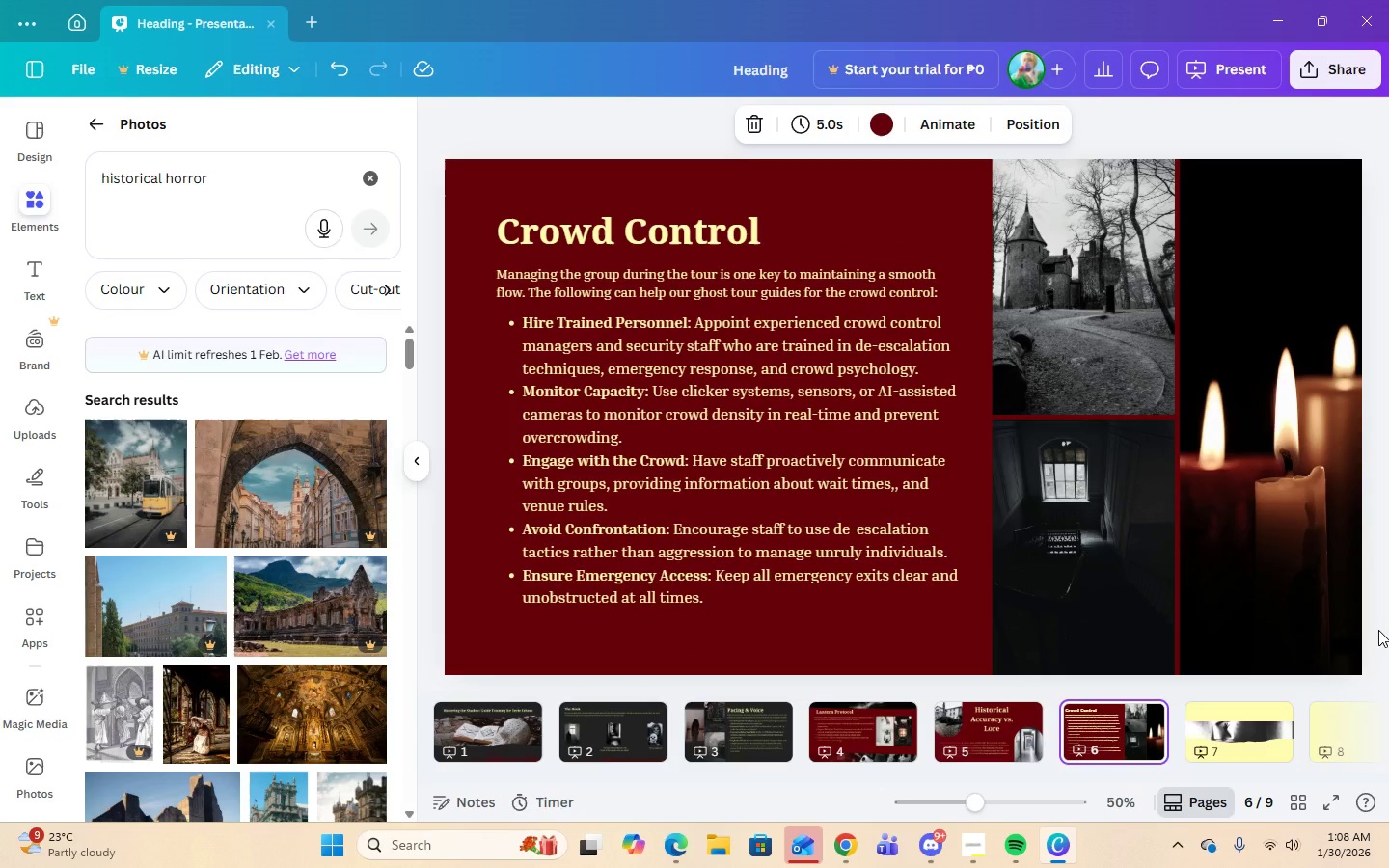 
wait(11.64)
 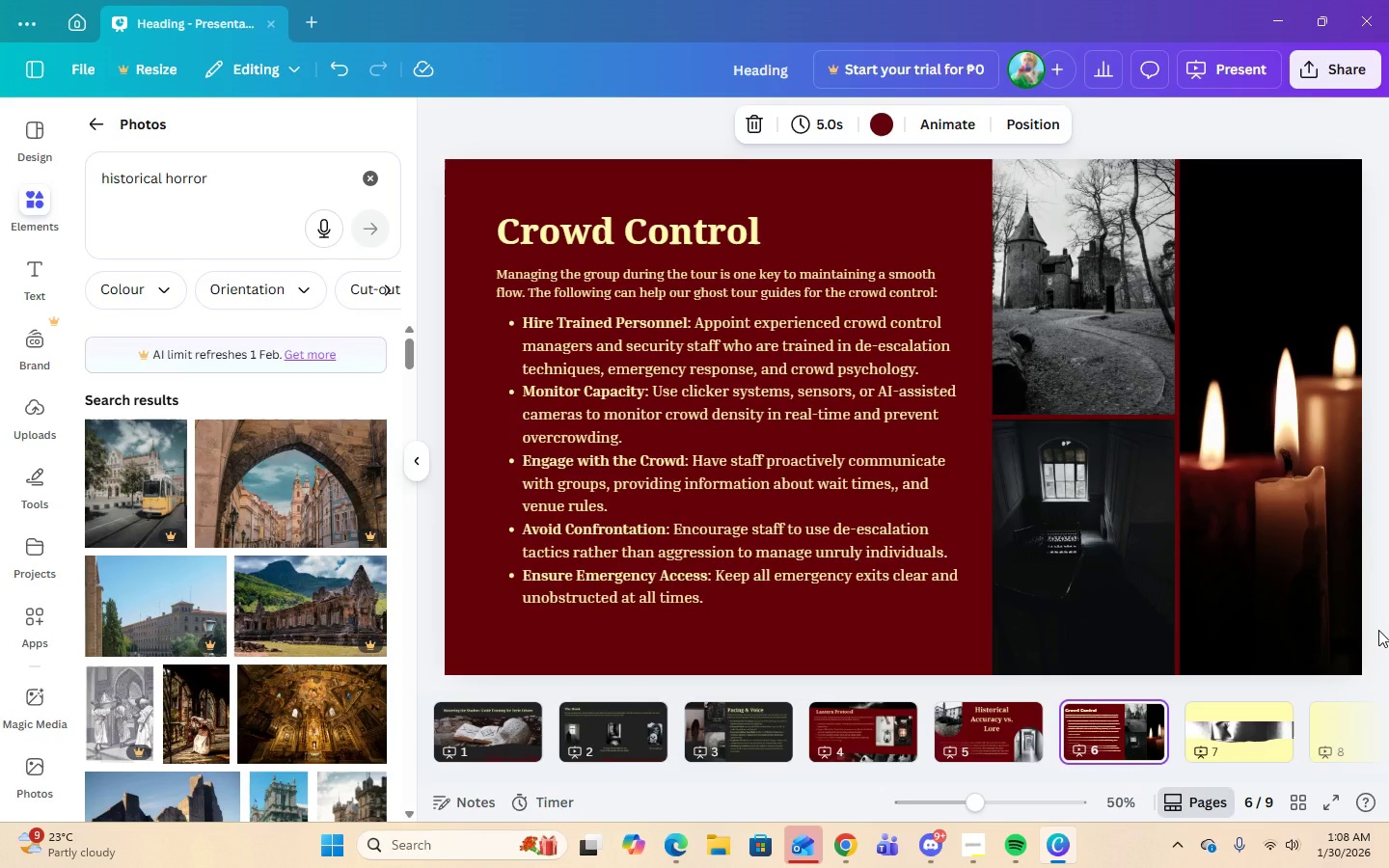 
left_click([1242, 725])
 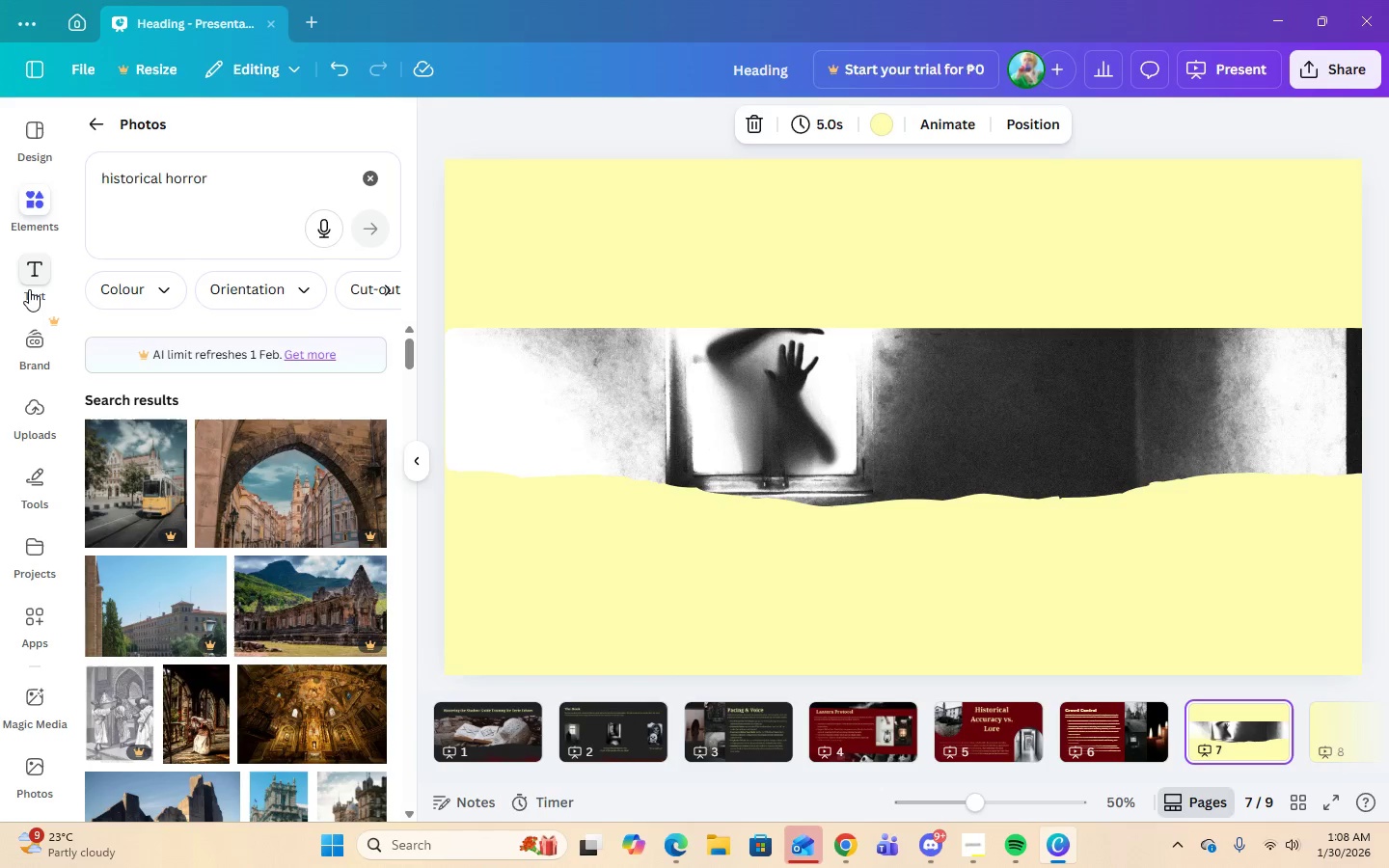 
left_click([30, 283])
 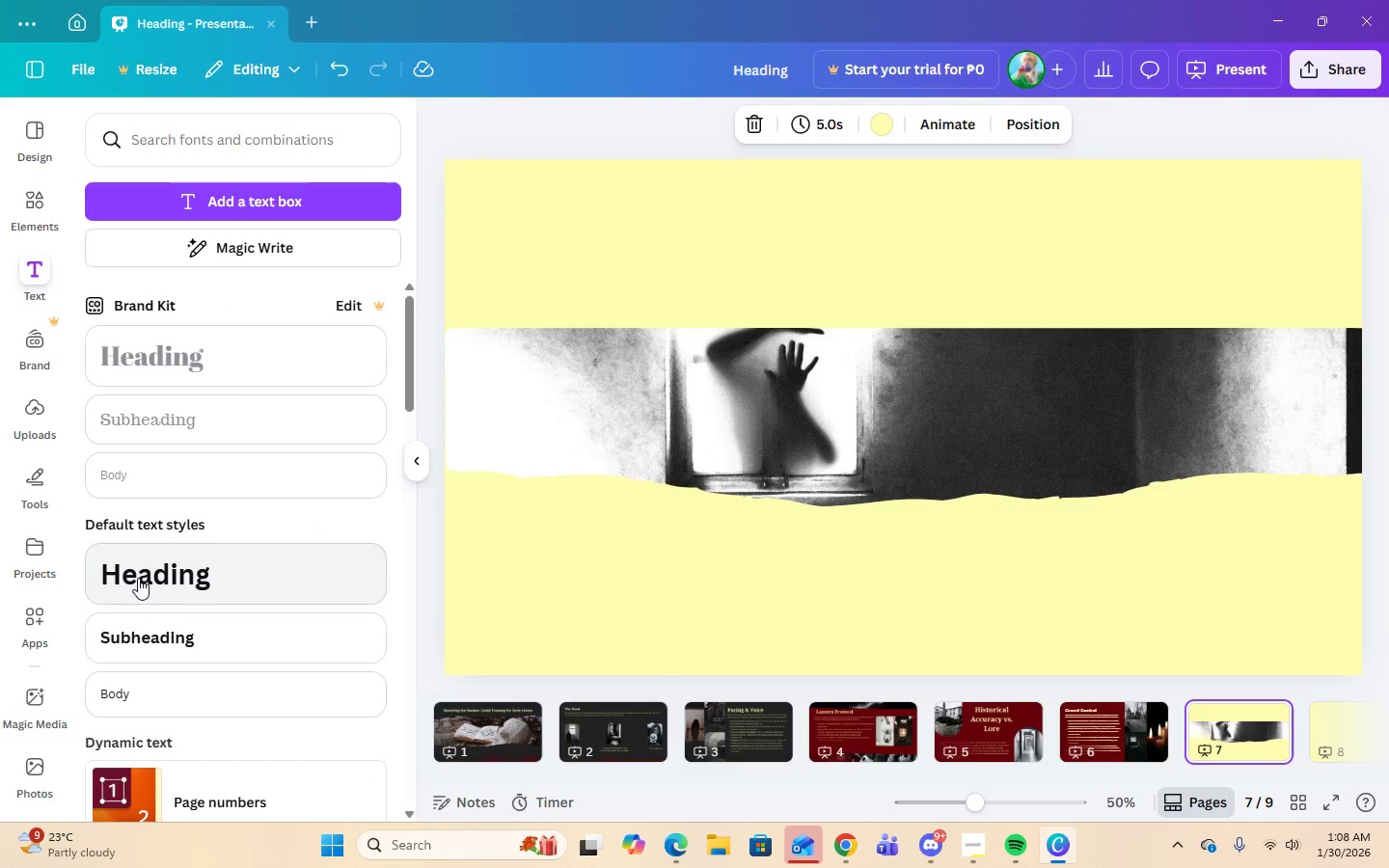 
left_click([149, 584])
 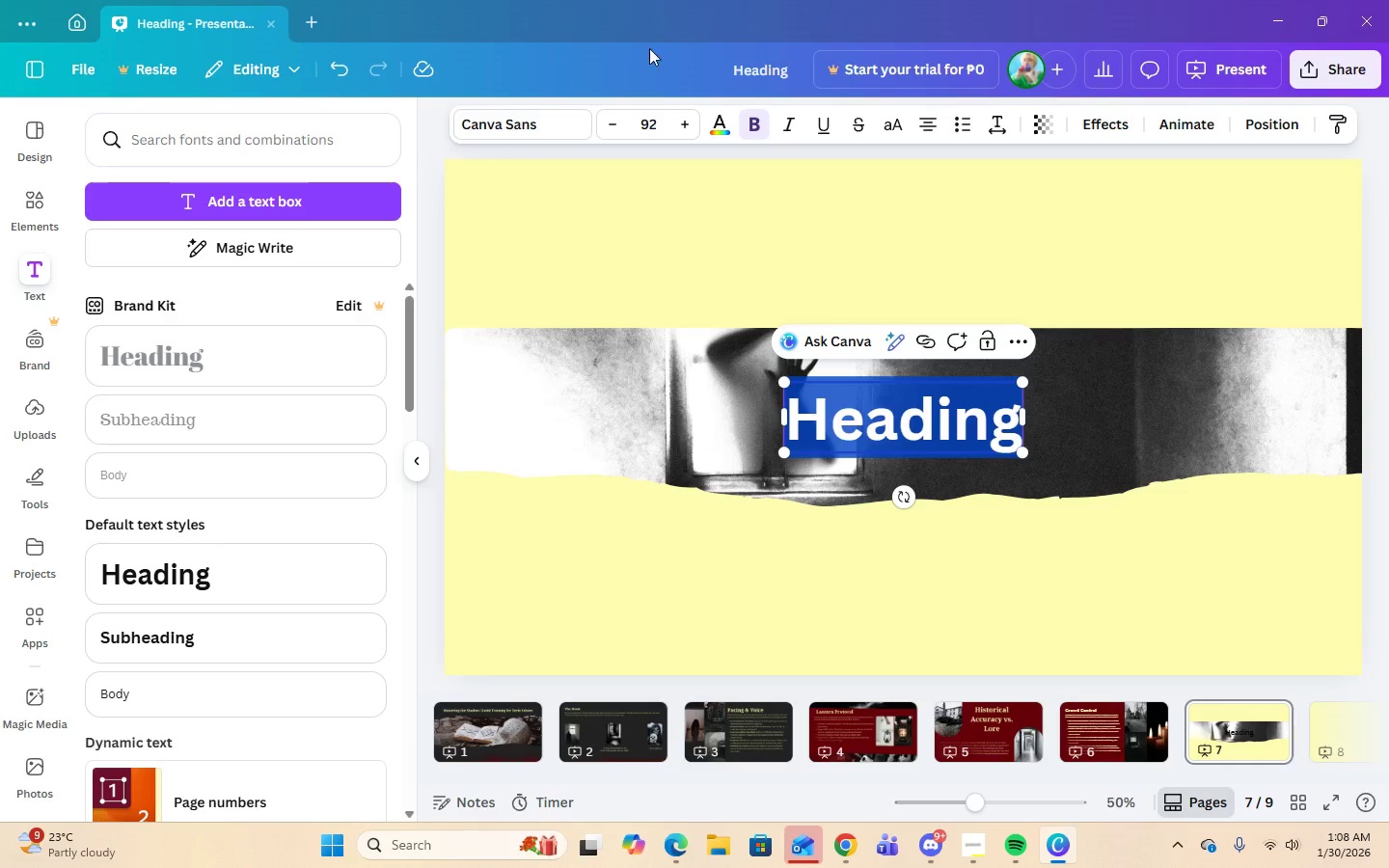 
left_click([513, 118])
 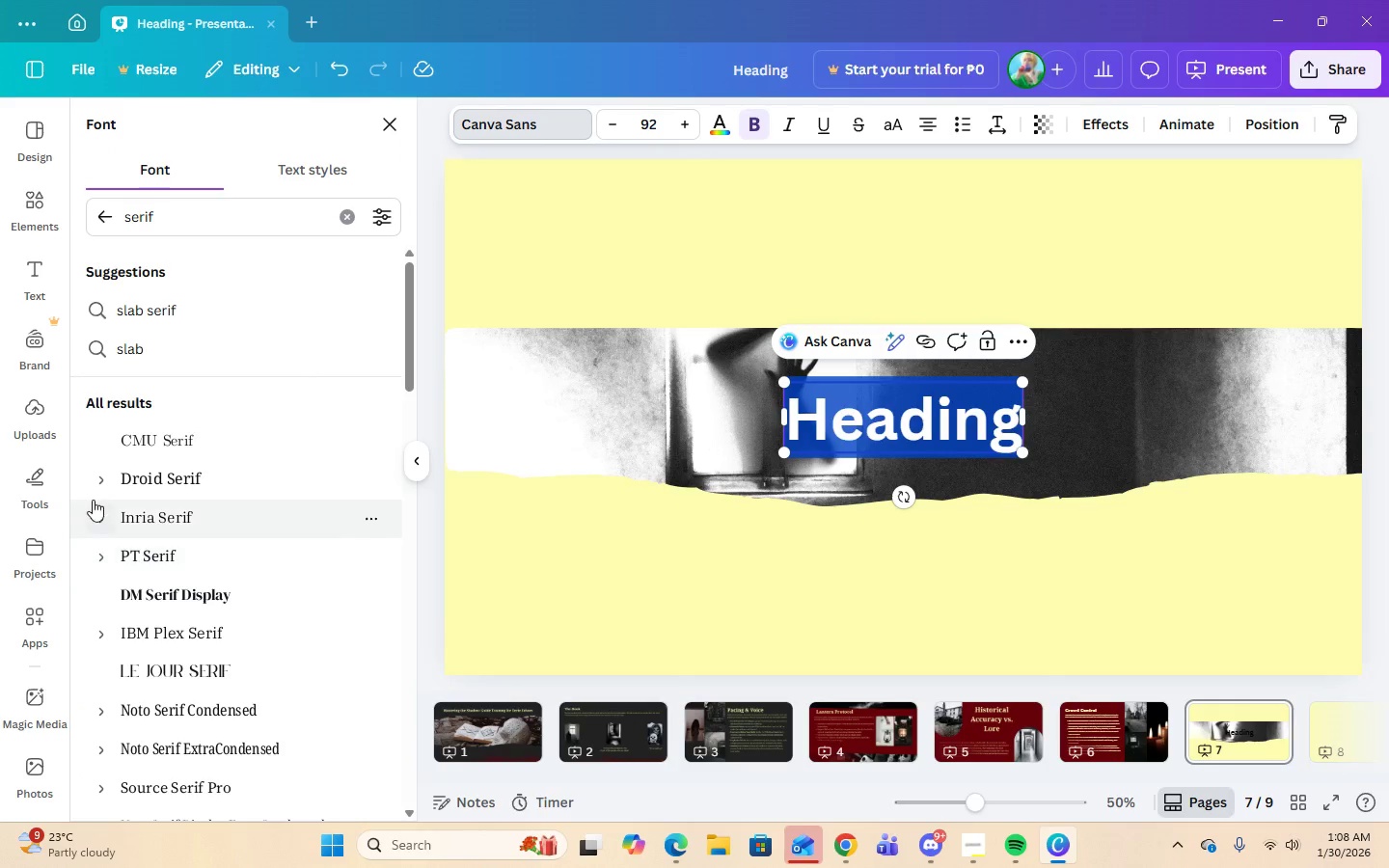 
left_click([98, 487])
 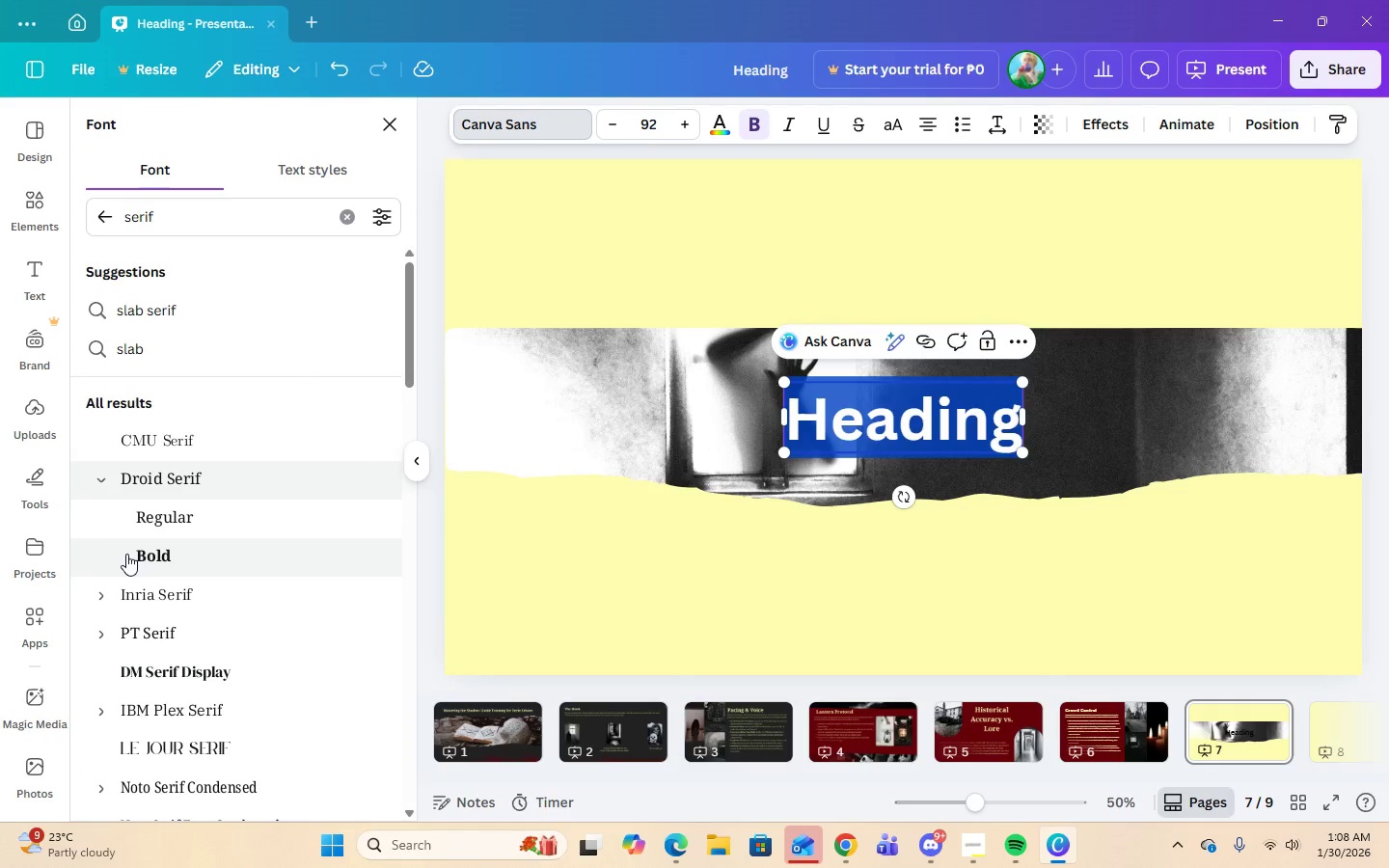 
left_click([126, 554])
 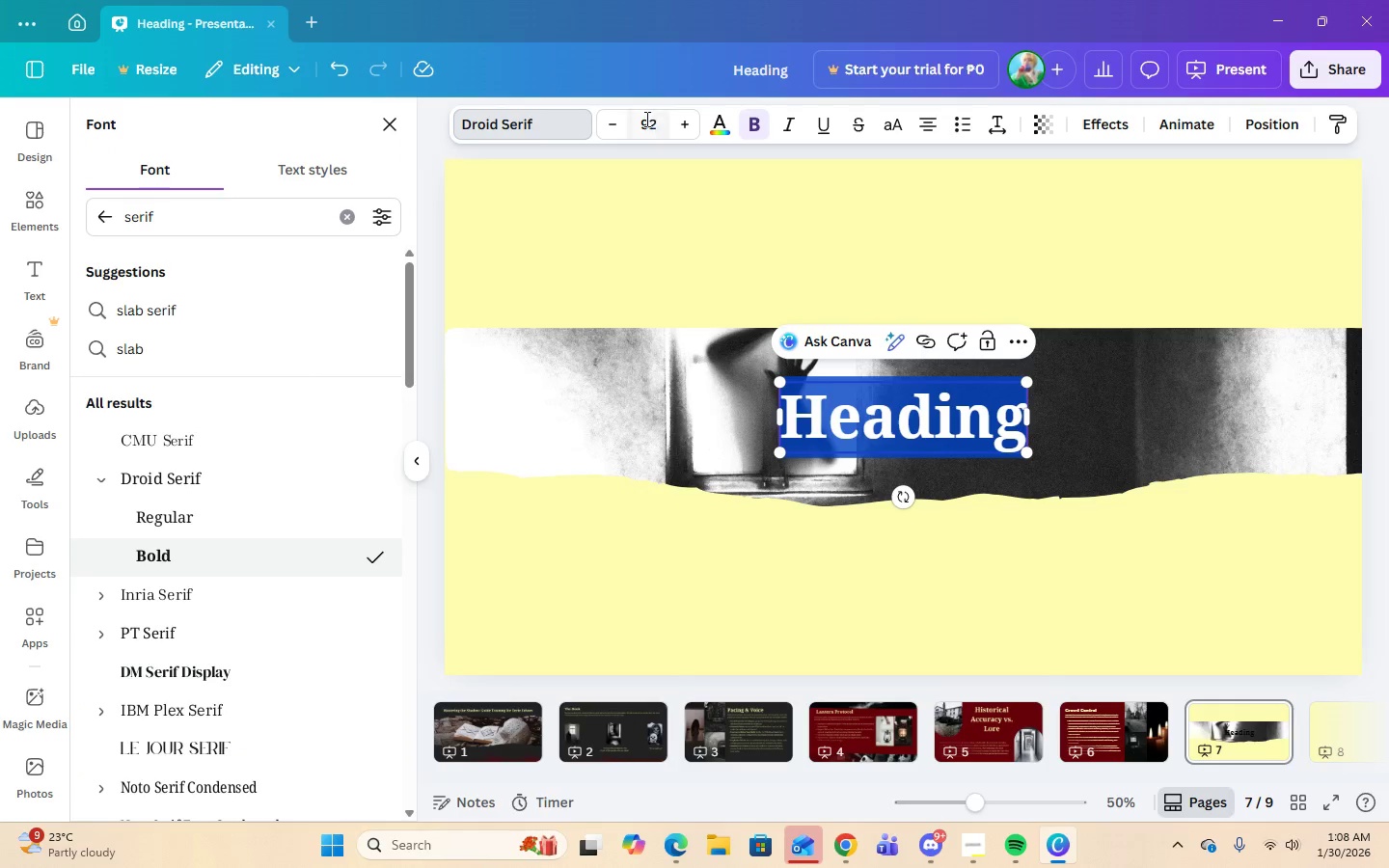 
left_click([646, 128])
 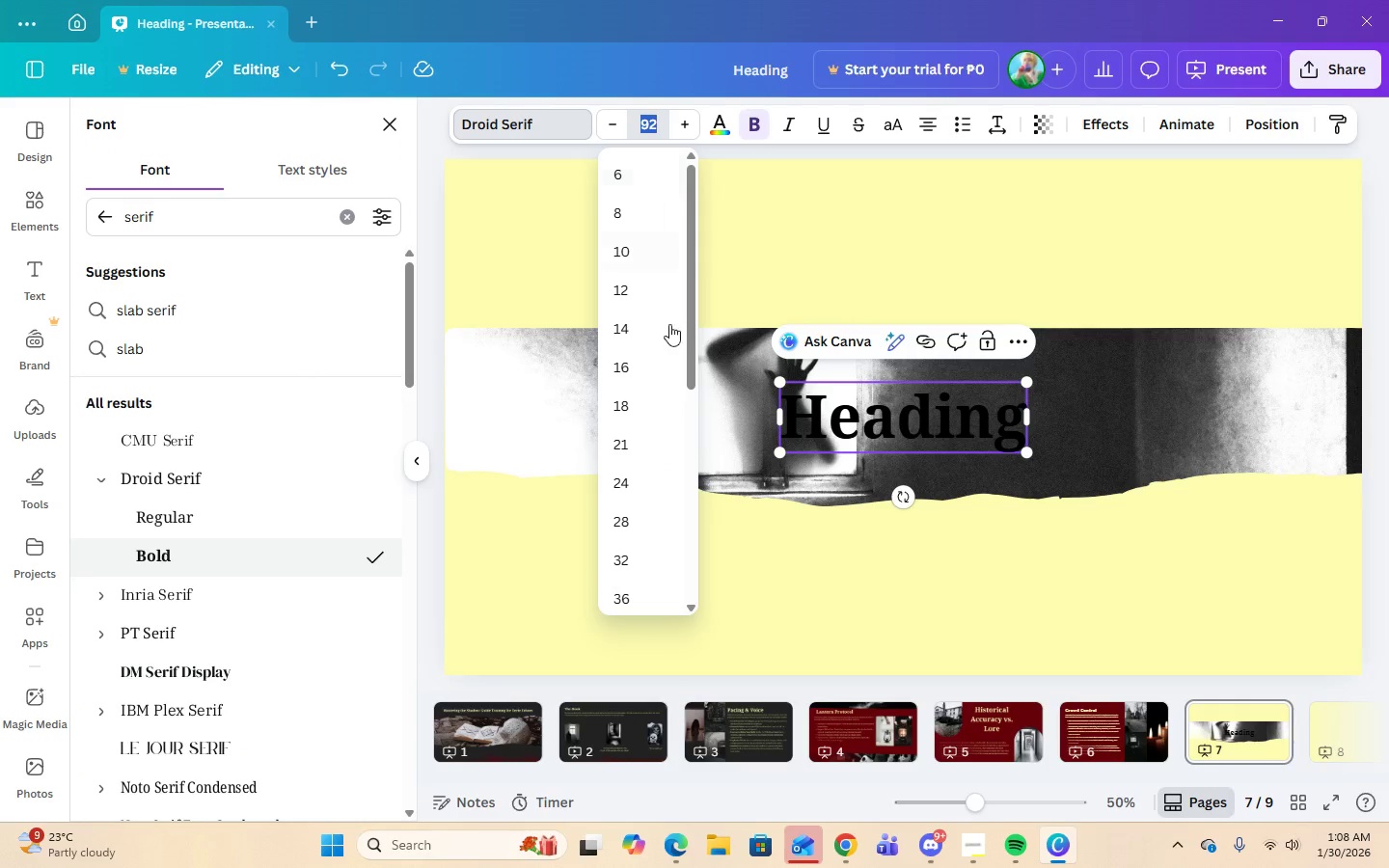 
scroll: coordinate [640, 561], scroll_direction: down, amount: 3.0
 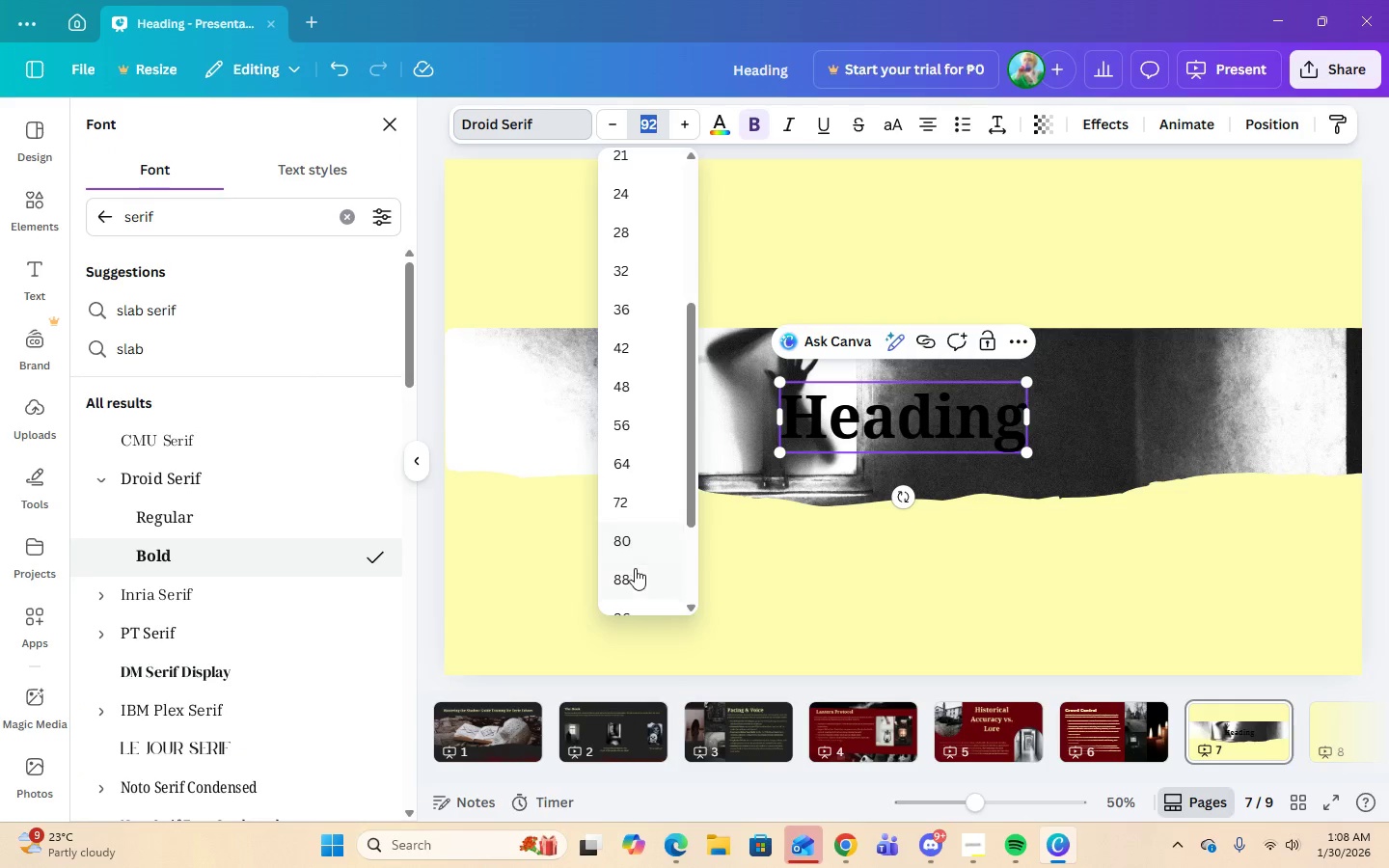 
left_click([635, 574])
 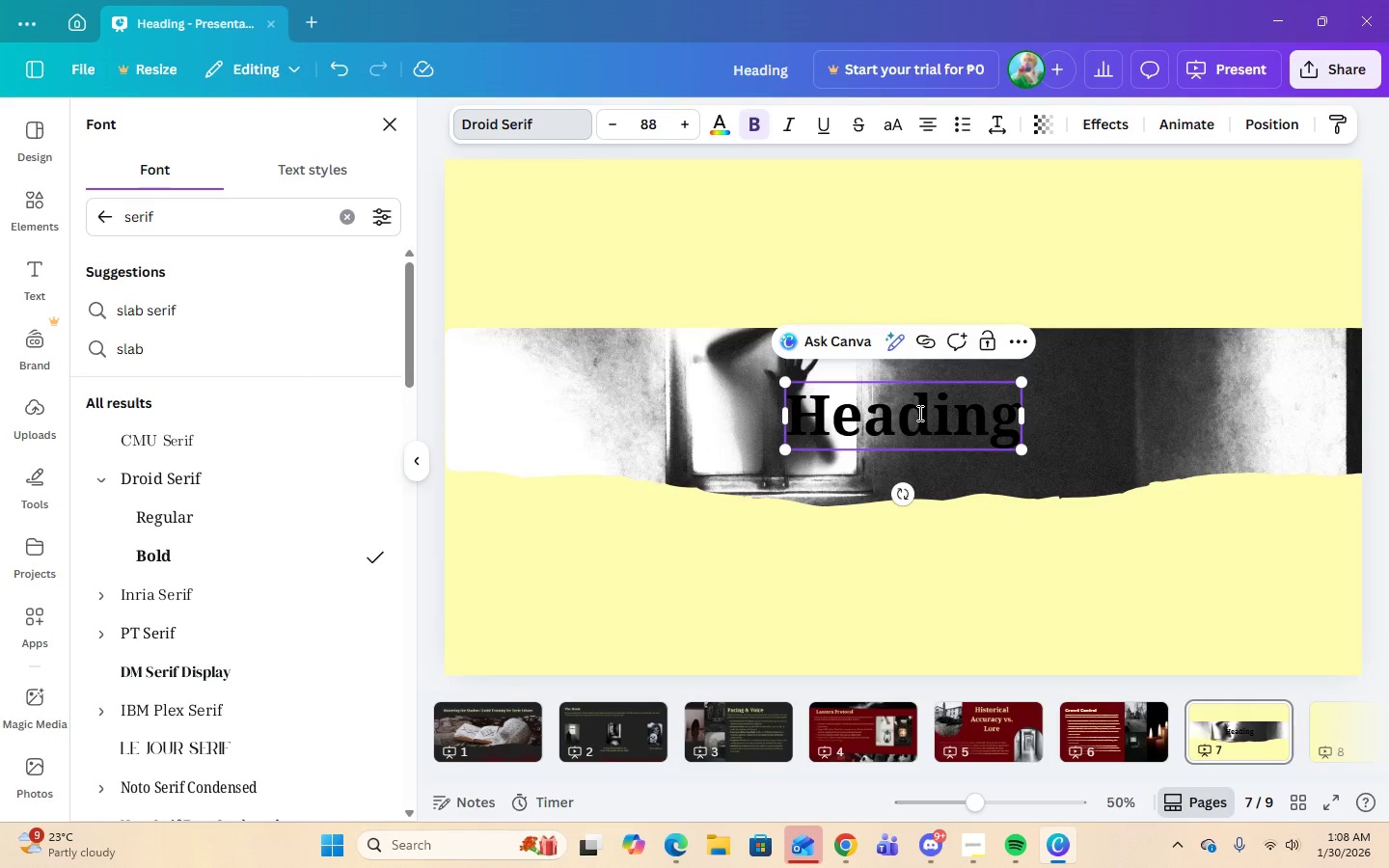 
double_click([994, 570])
 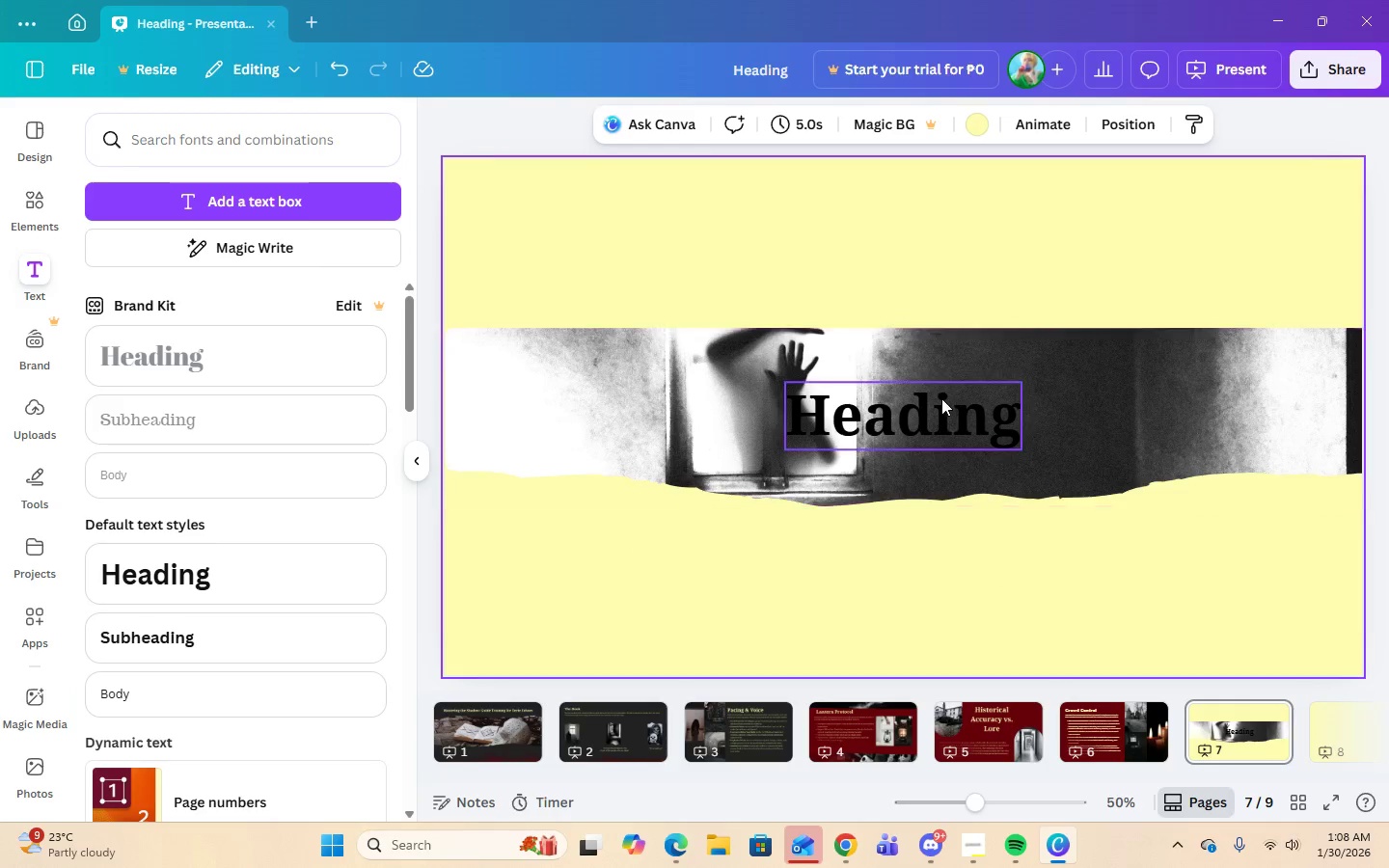 
triple_click([941, 398])
 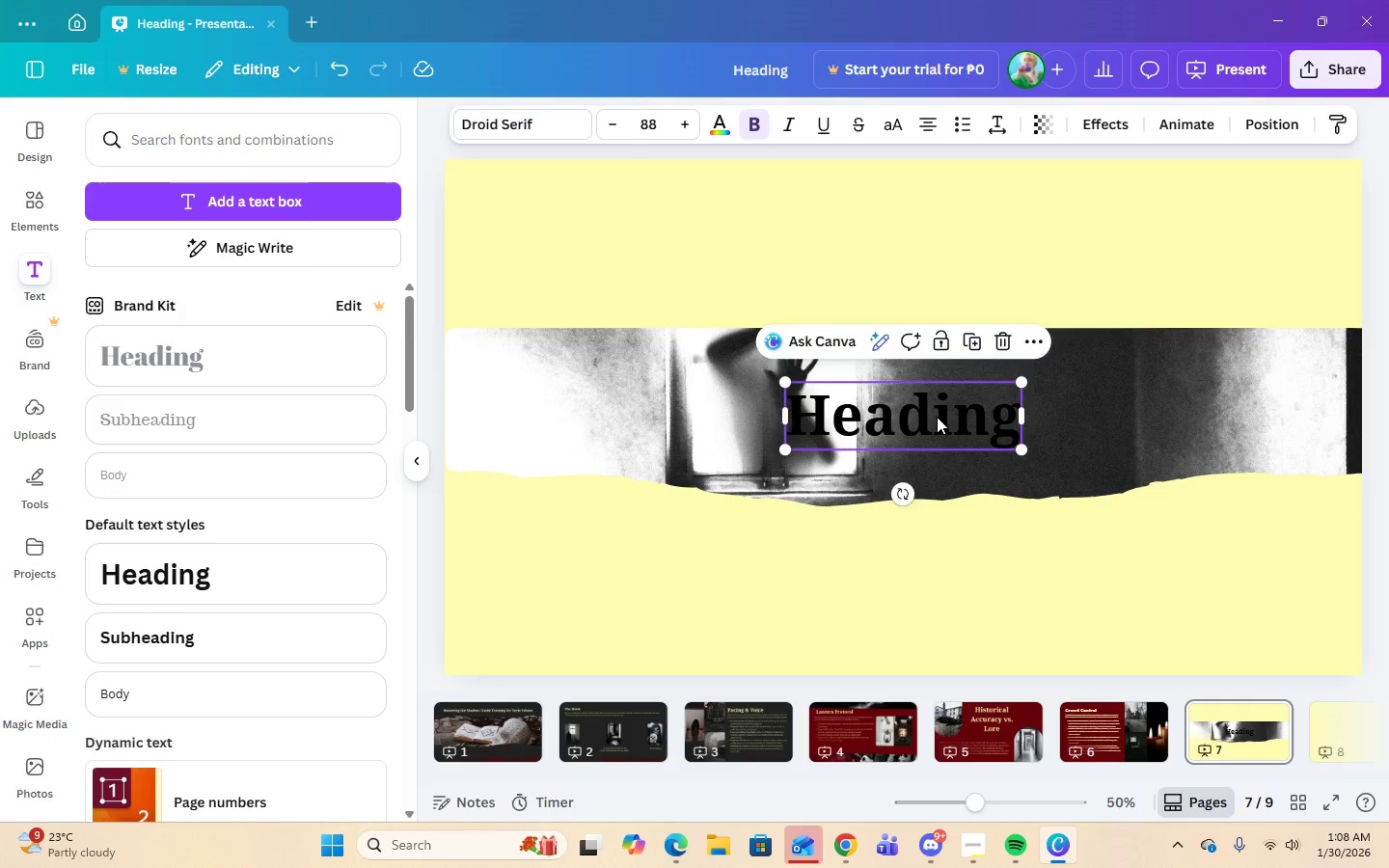 
left_click_drag(start_coordinate=[937, 417], to_coordinate=[933, 266])
 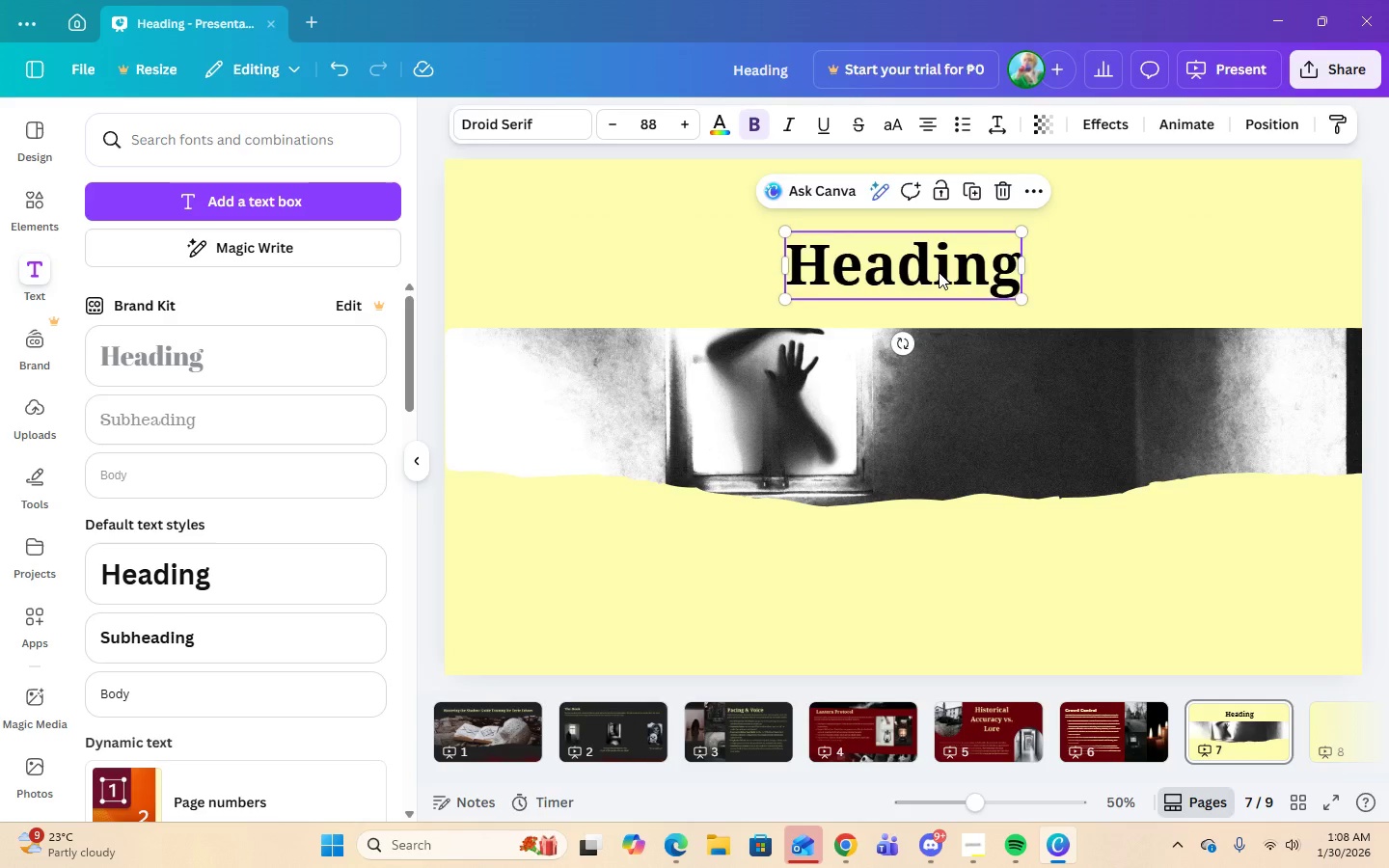 
double_click([939, 272])
 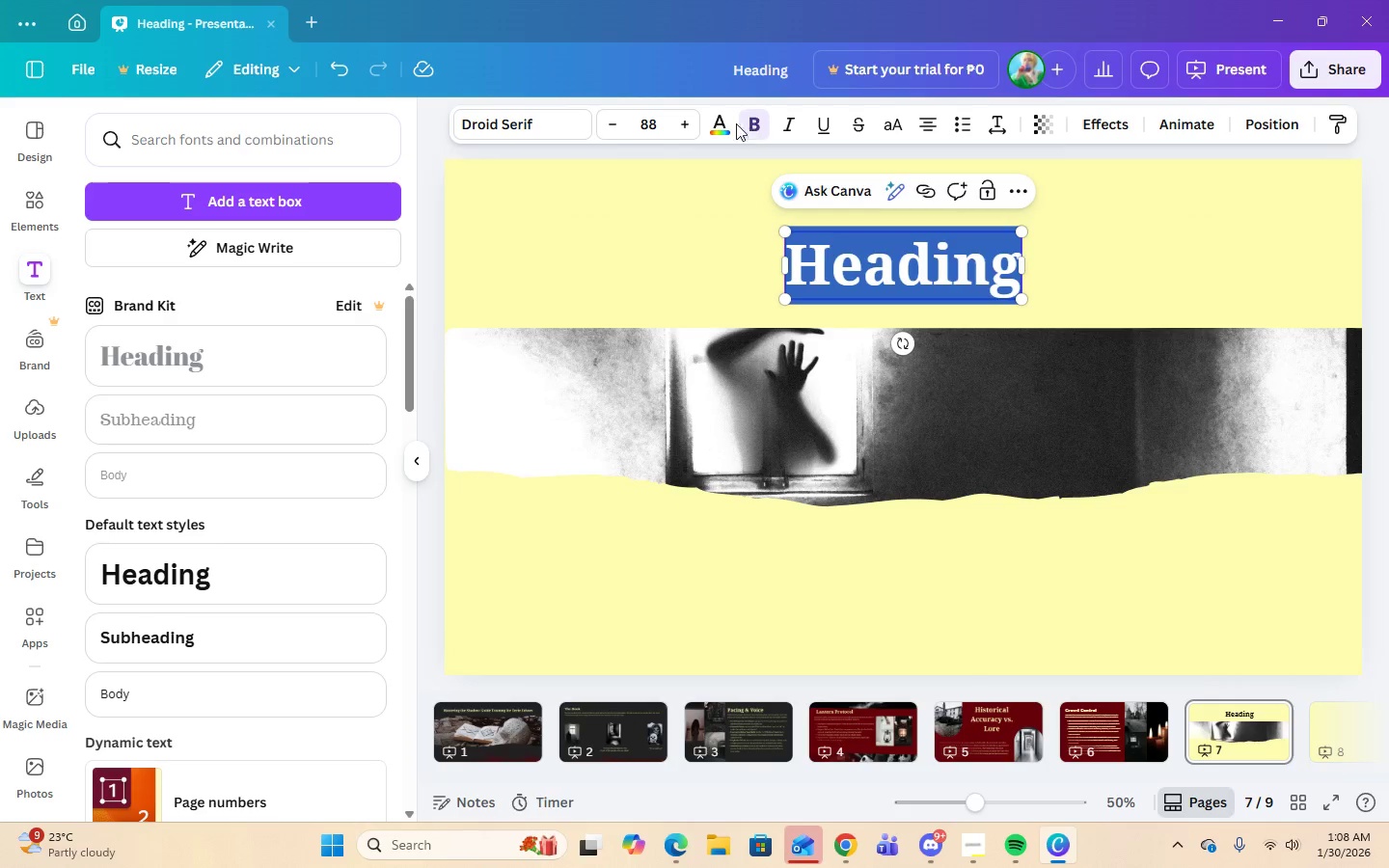 
left_click([720, 121])
 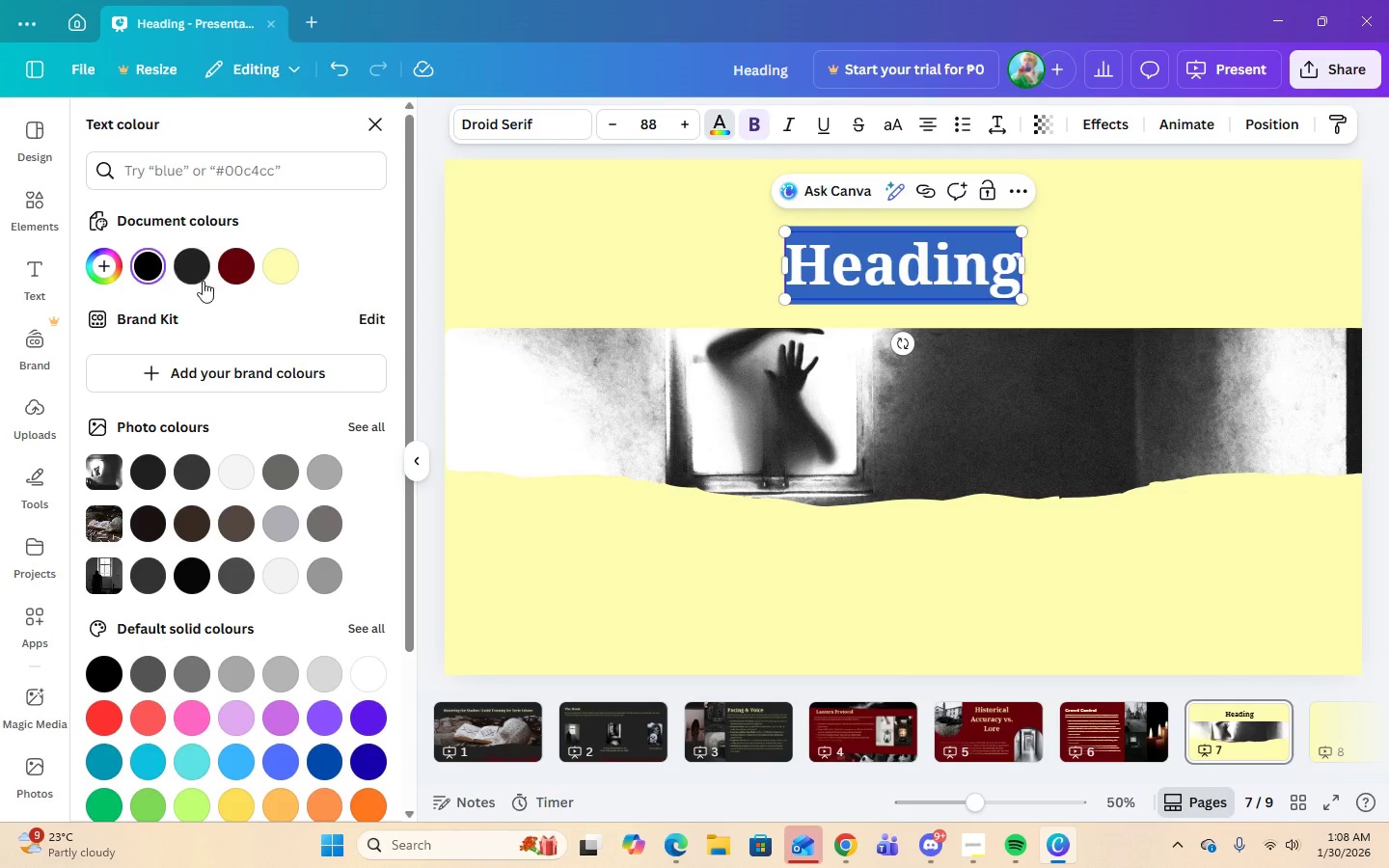 
left_click([239, 263])
 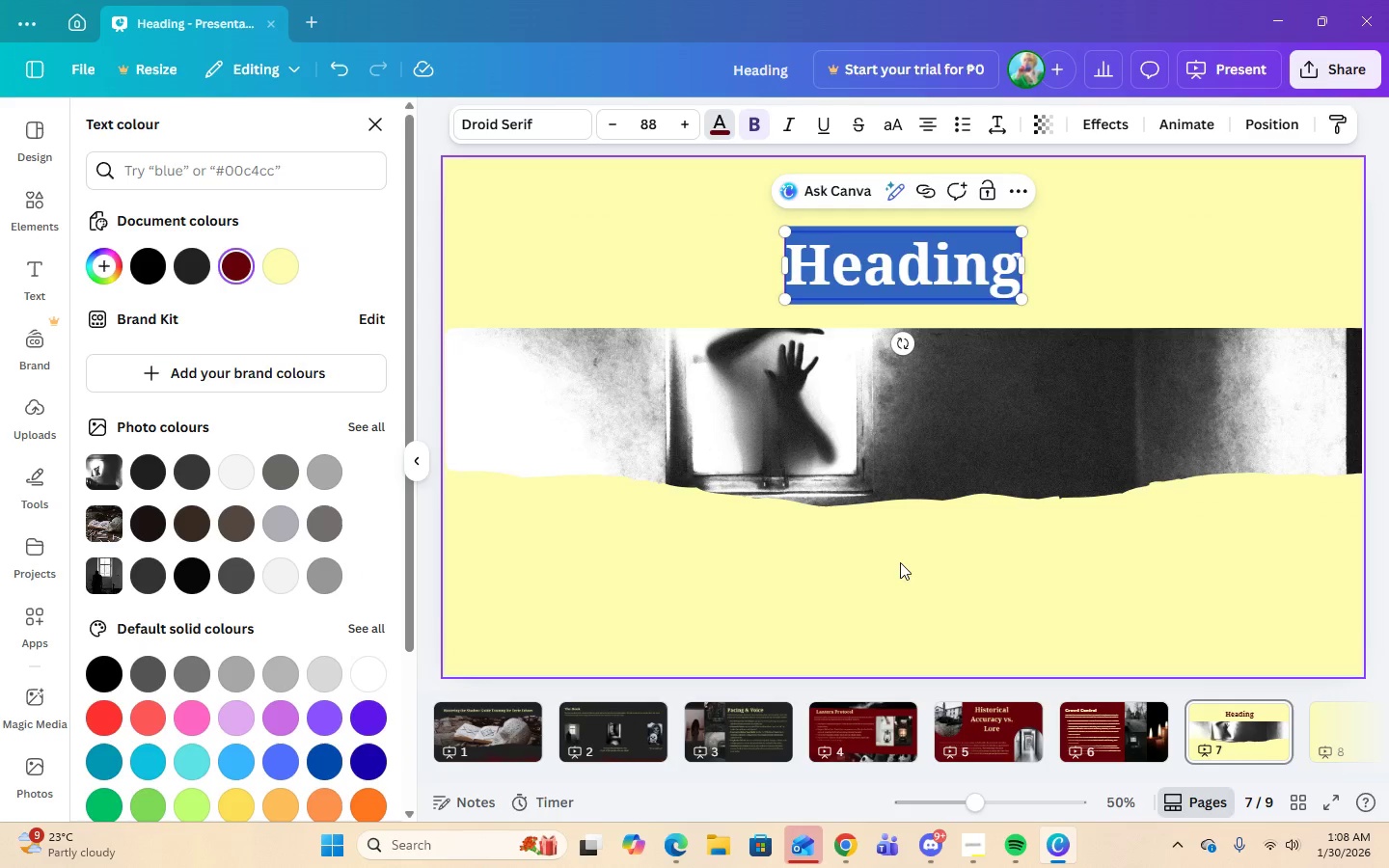 
left_click([939, 587])
 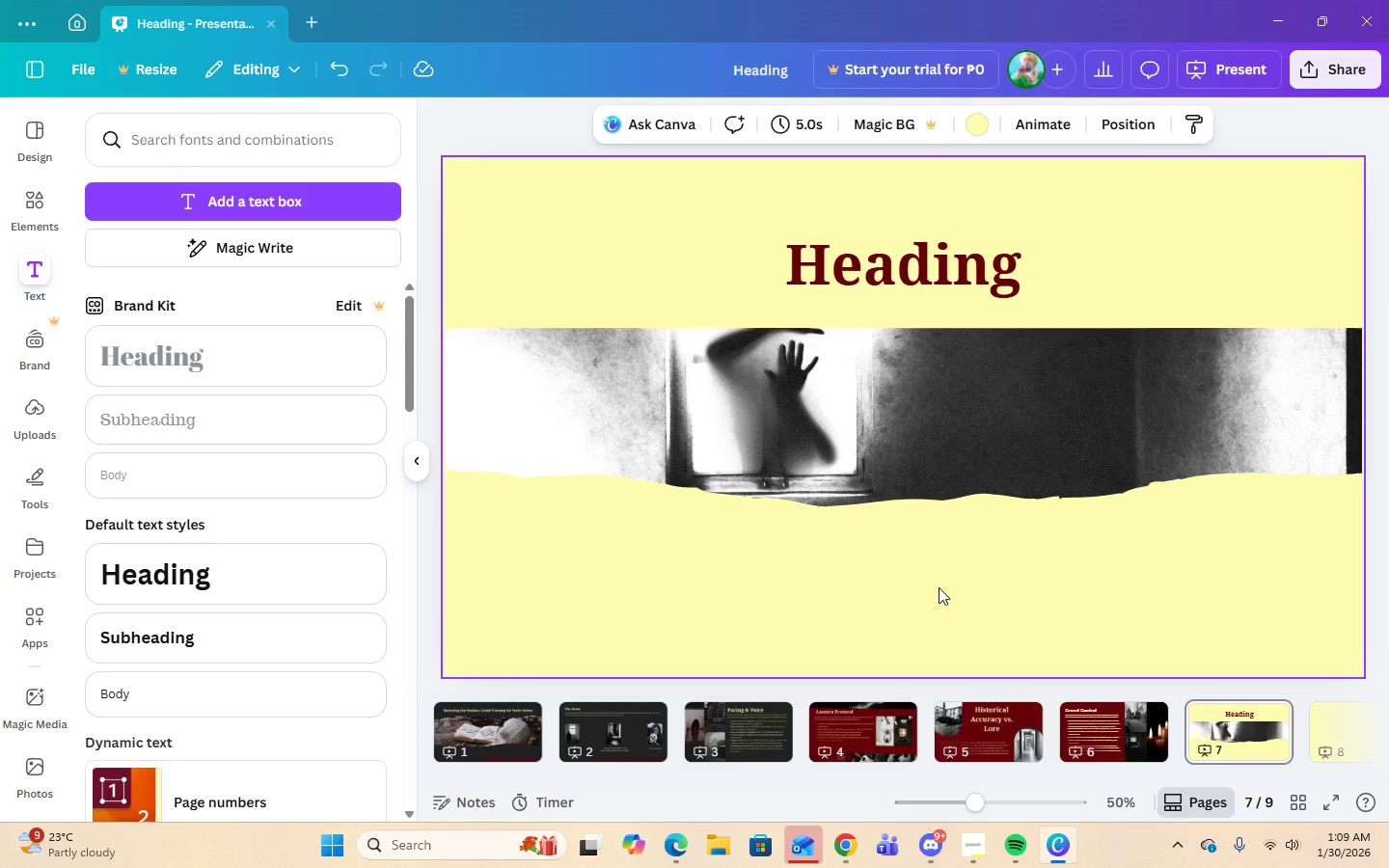 
wait(6.72)
 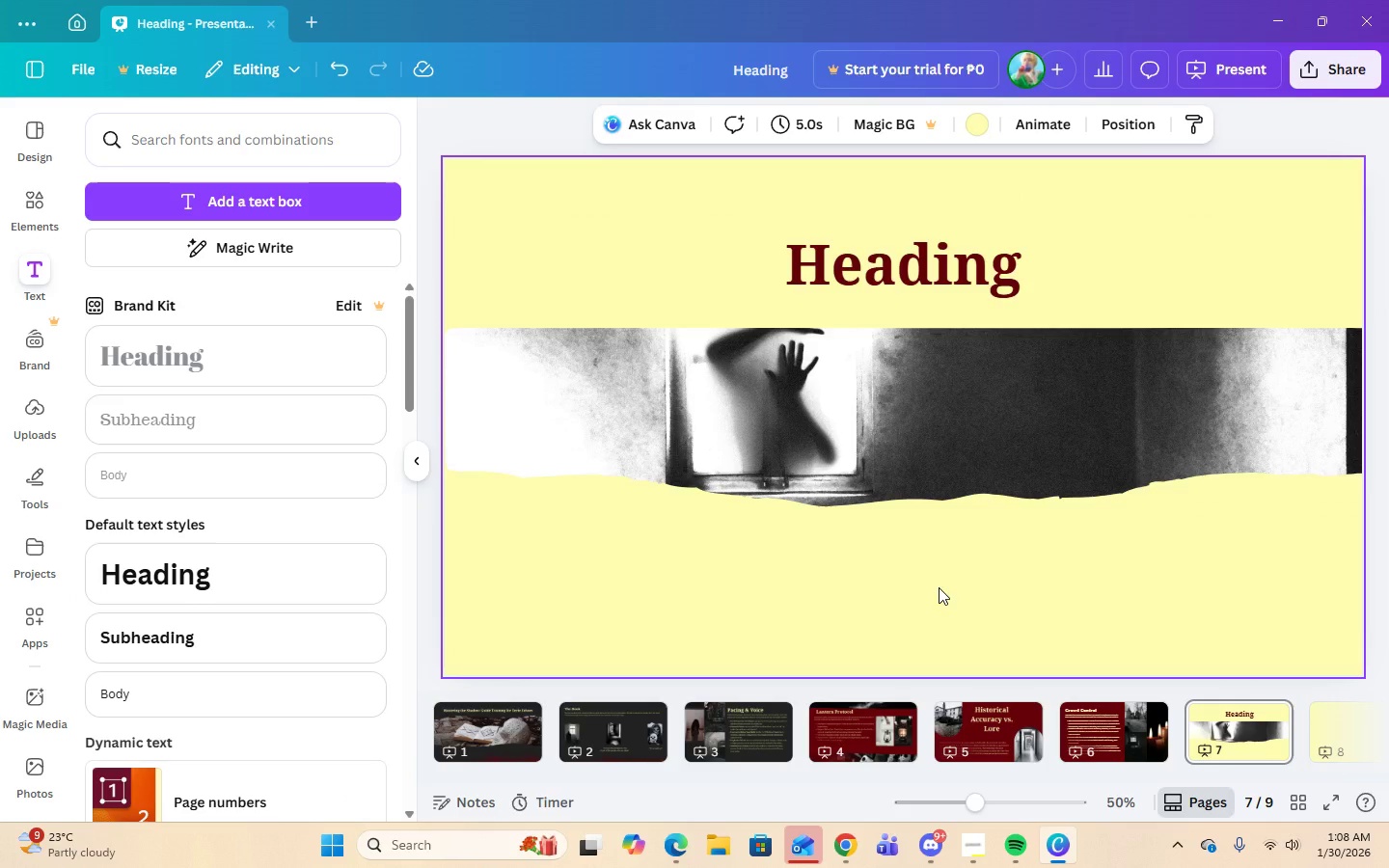 
left_click([900, 261])
 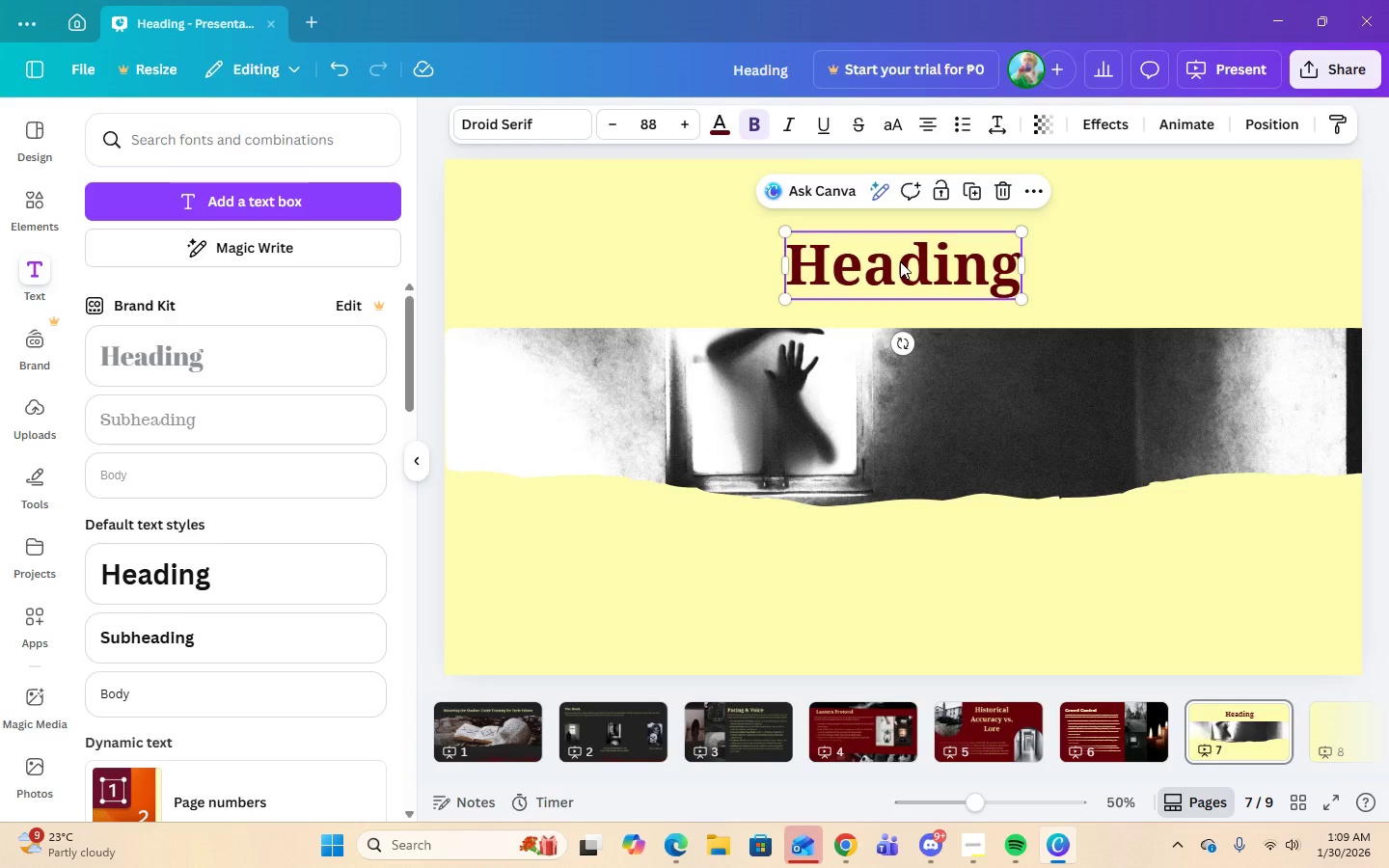 
left_click([900, 261])
 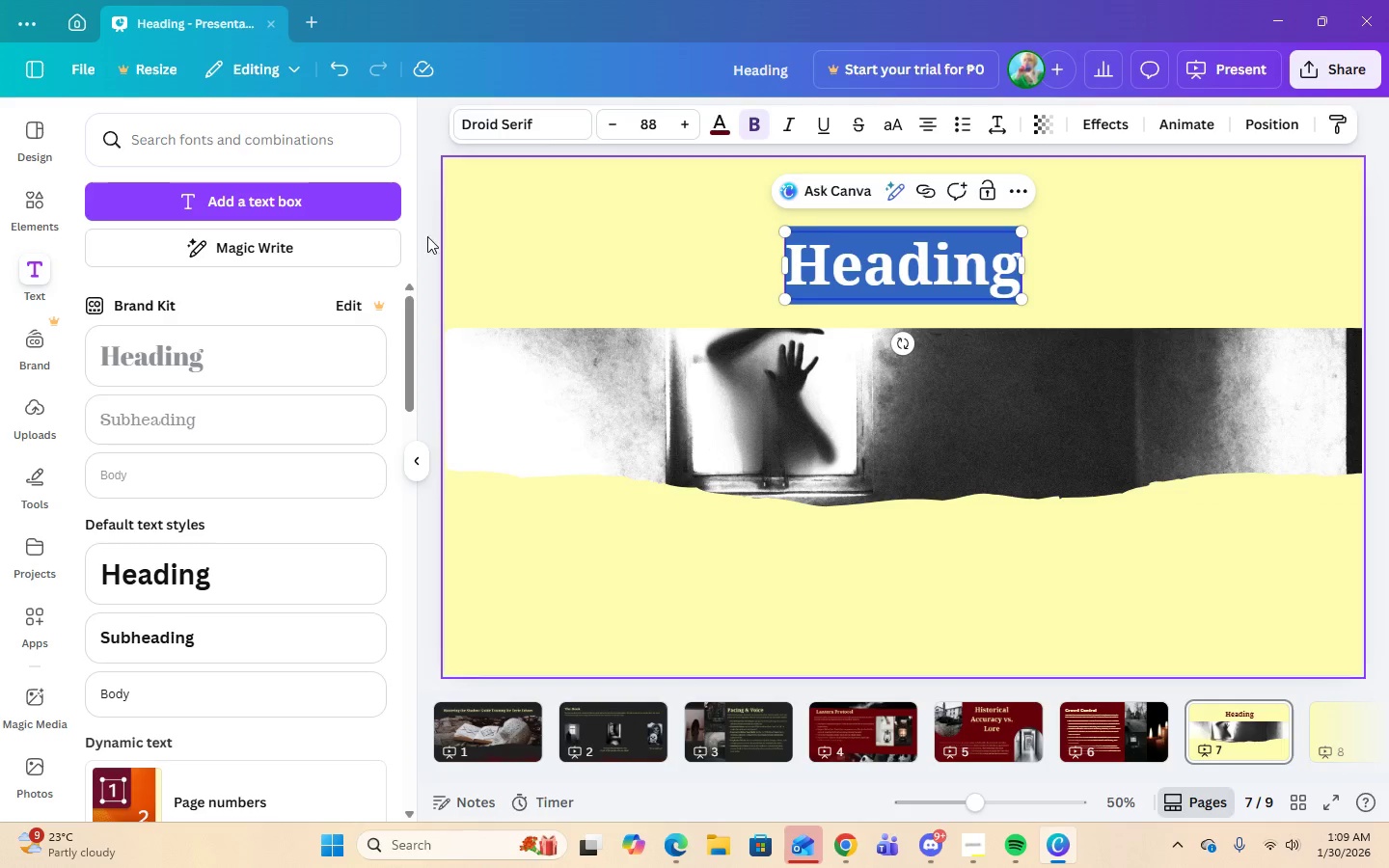 
left_click([722, 125])
 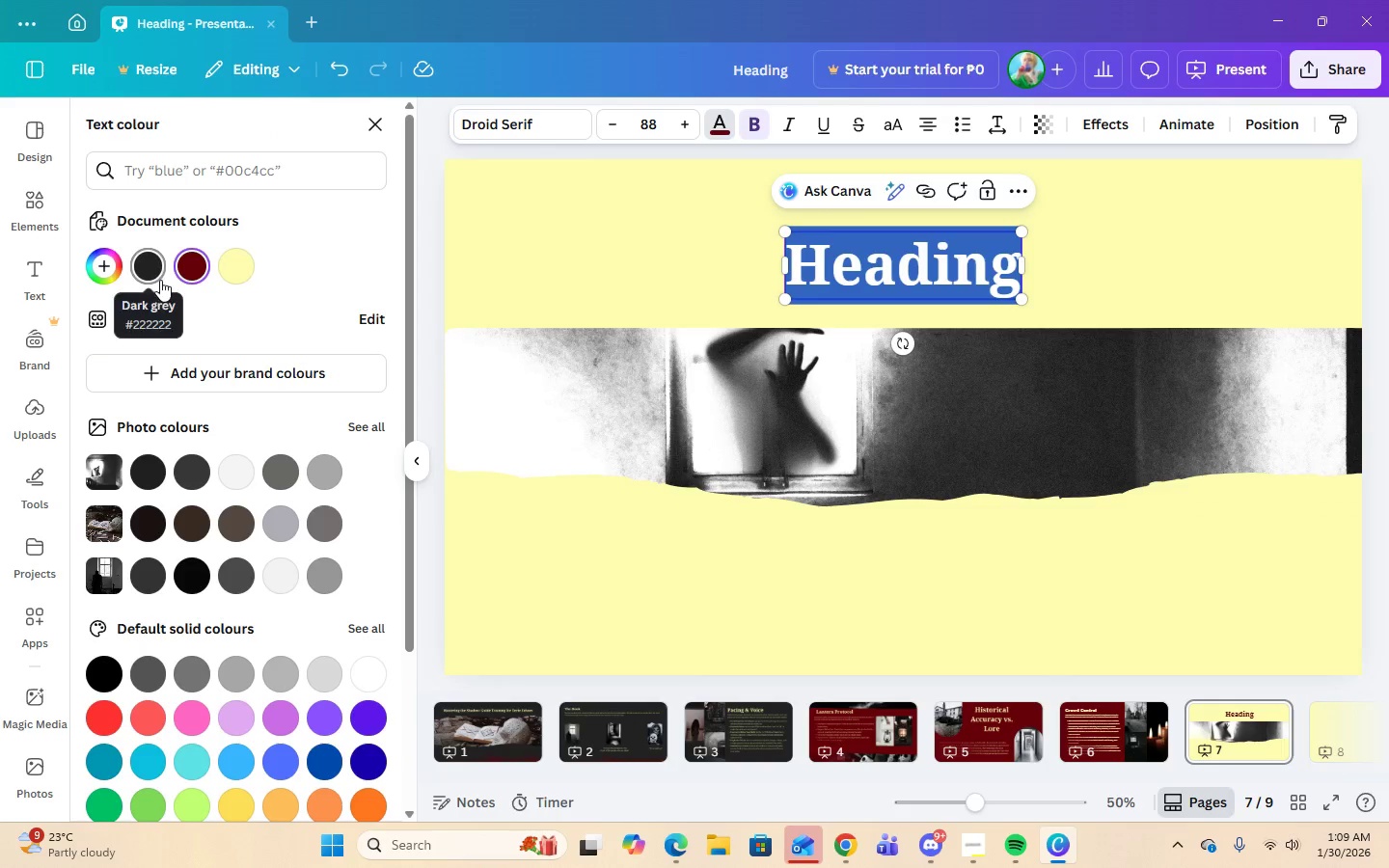 
left_click([156, 275])
 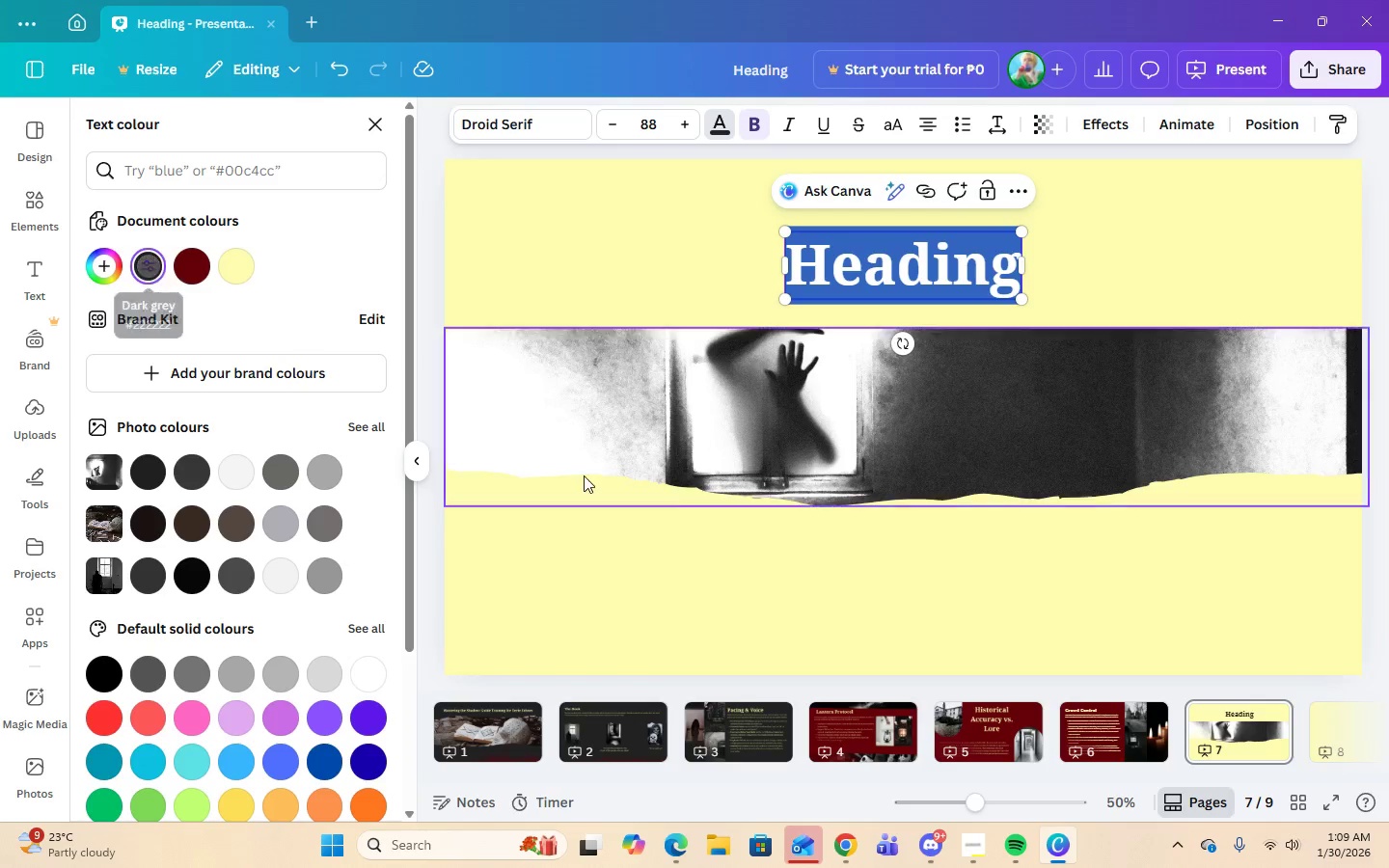 
type(The Finale)
 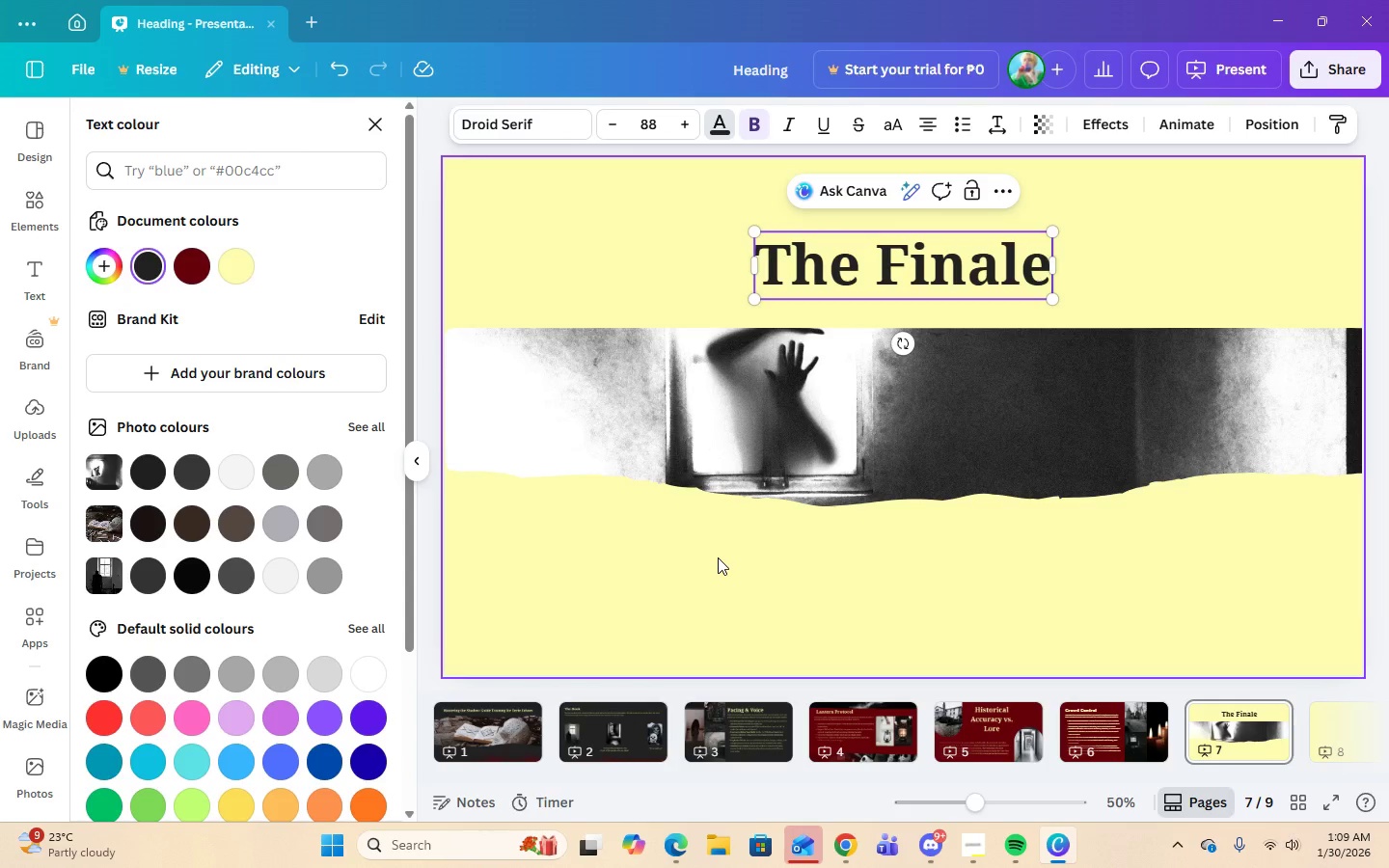 
left_click([200, 258])
 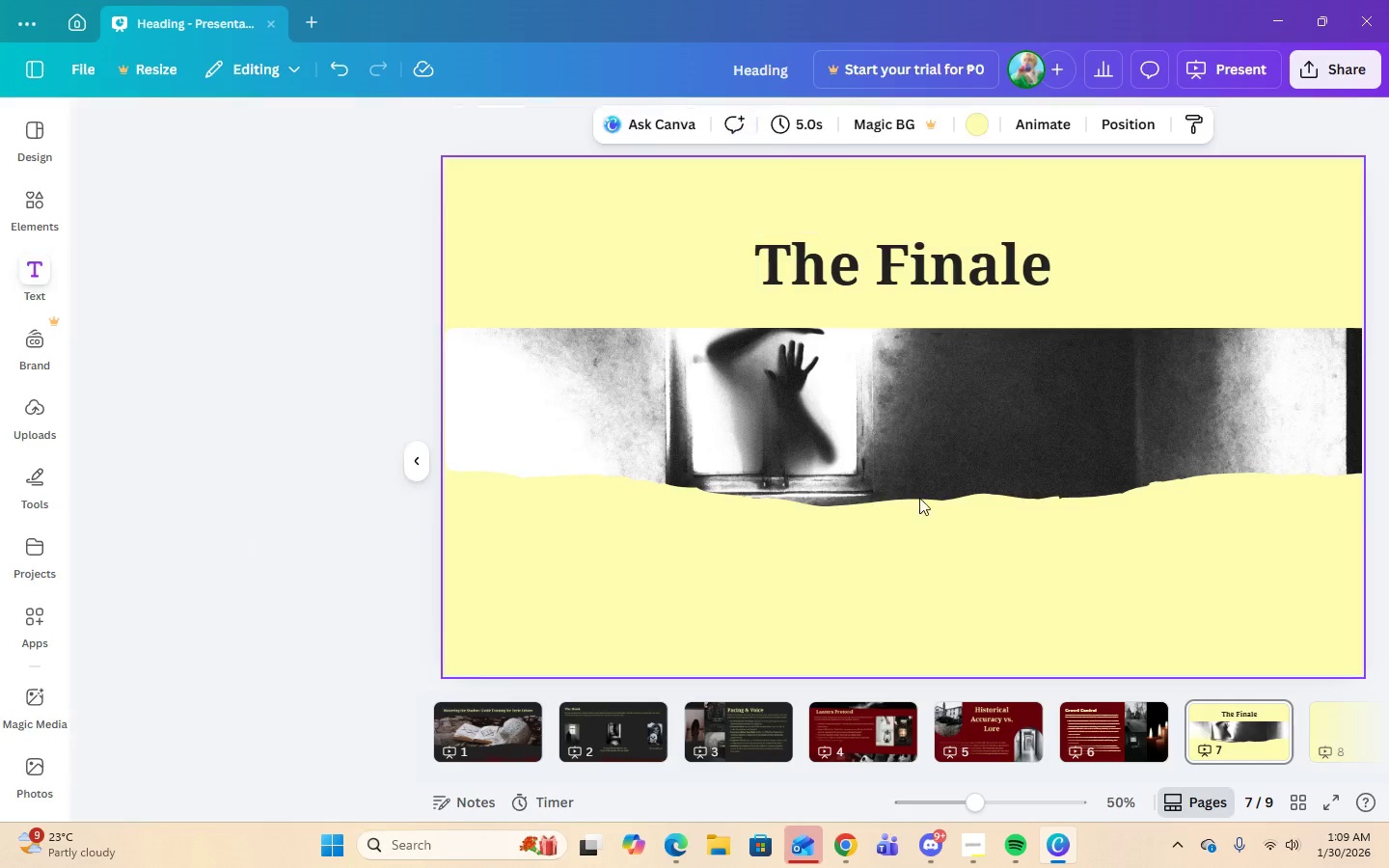 
double_click([897, 253])
 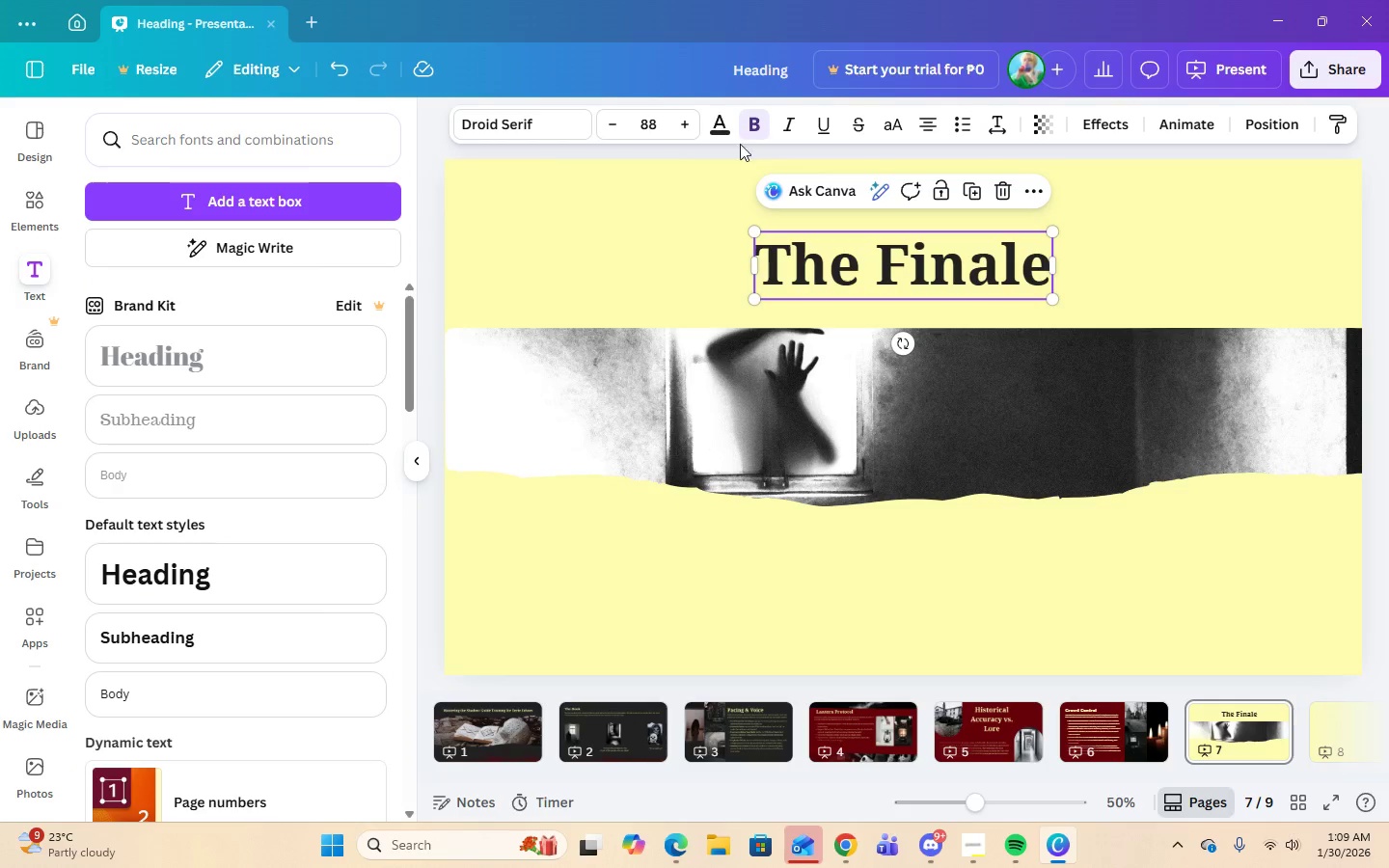 
left_click([729, 127])
 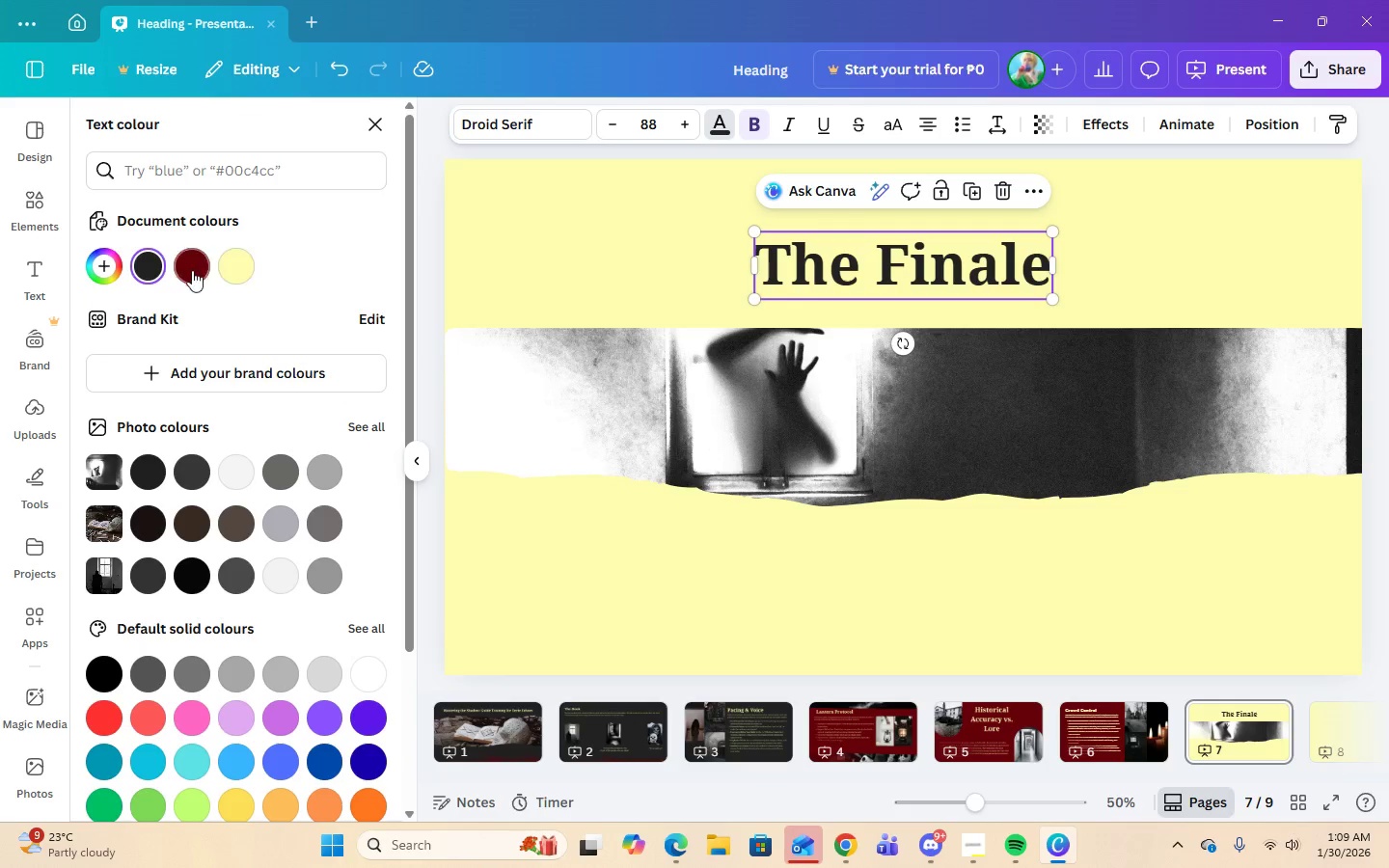 
left_click([192, 270])
 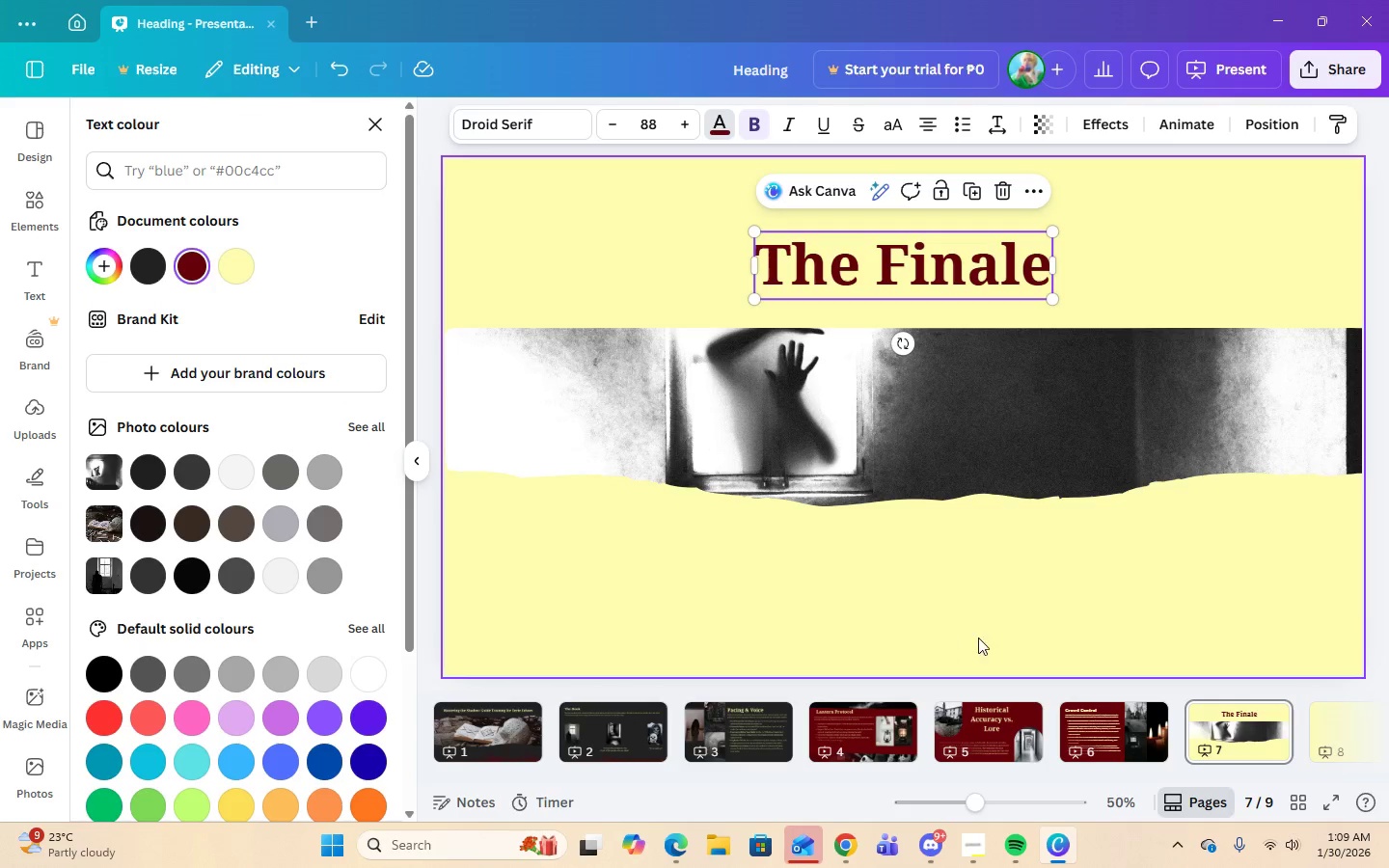 
left_click([993, 629])
 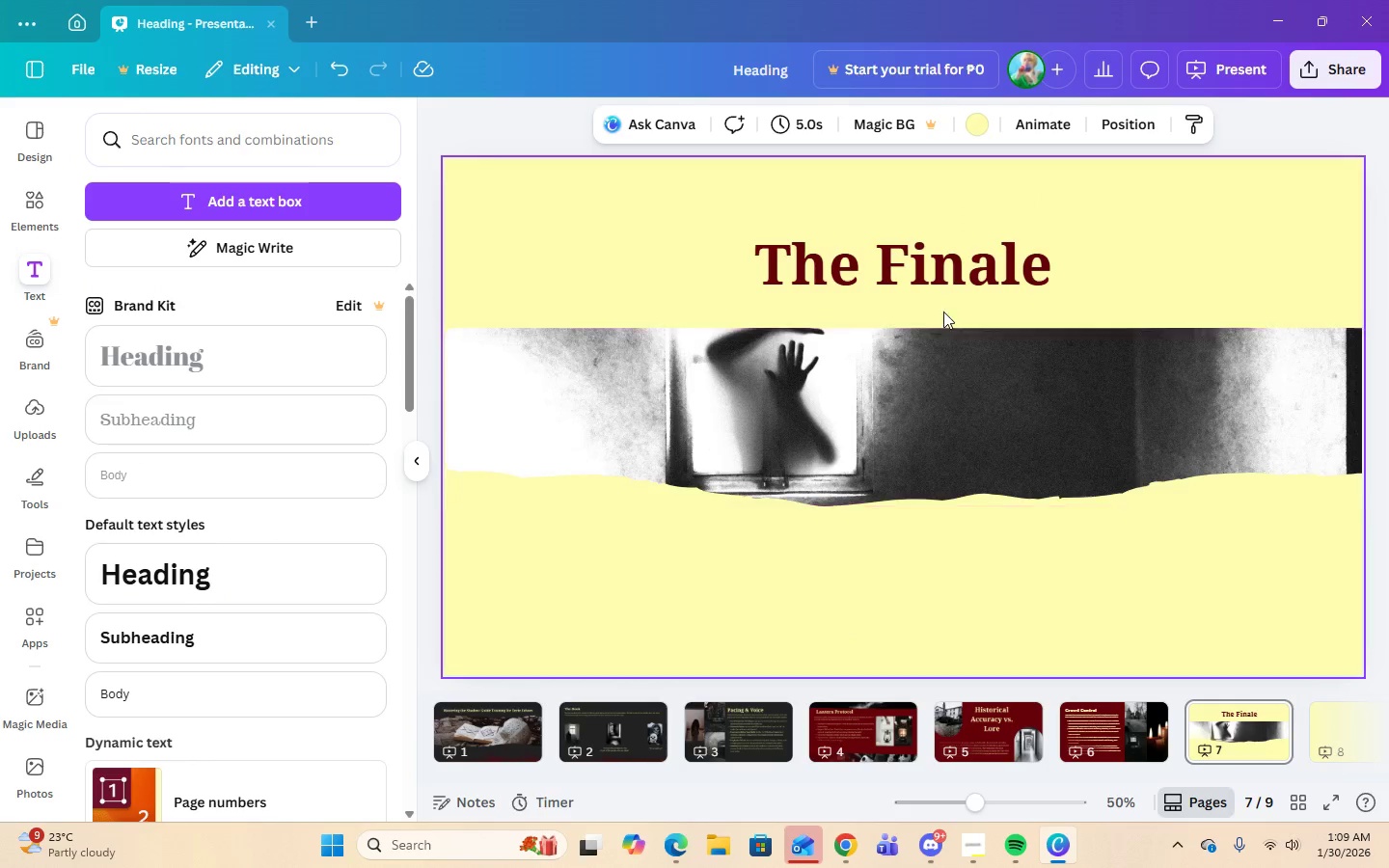 
left_click([936, 267])
 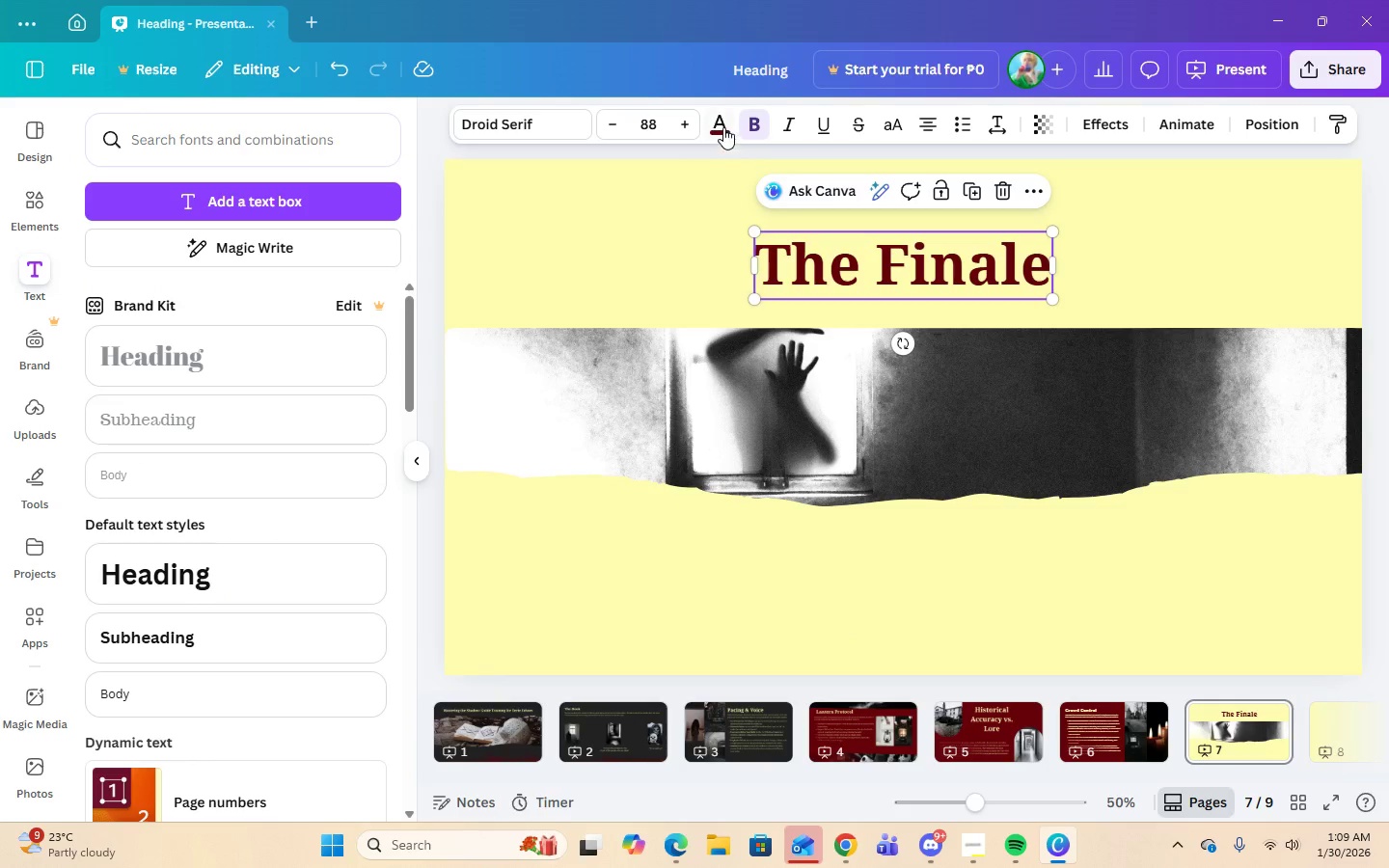 
left_click([722, 125])
 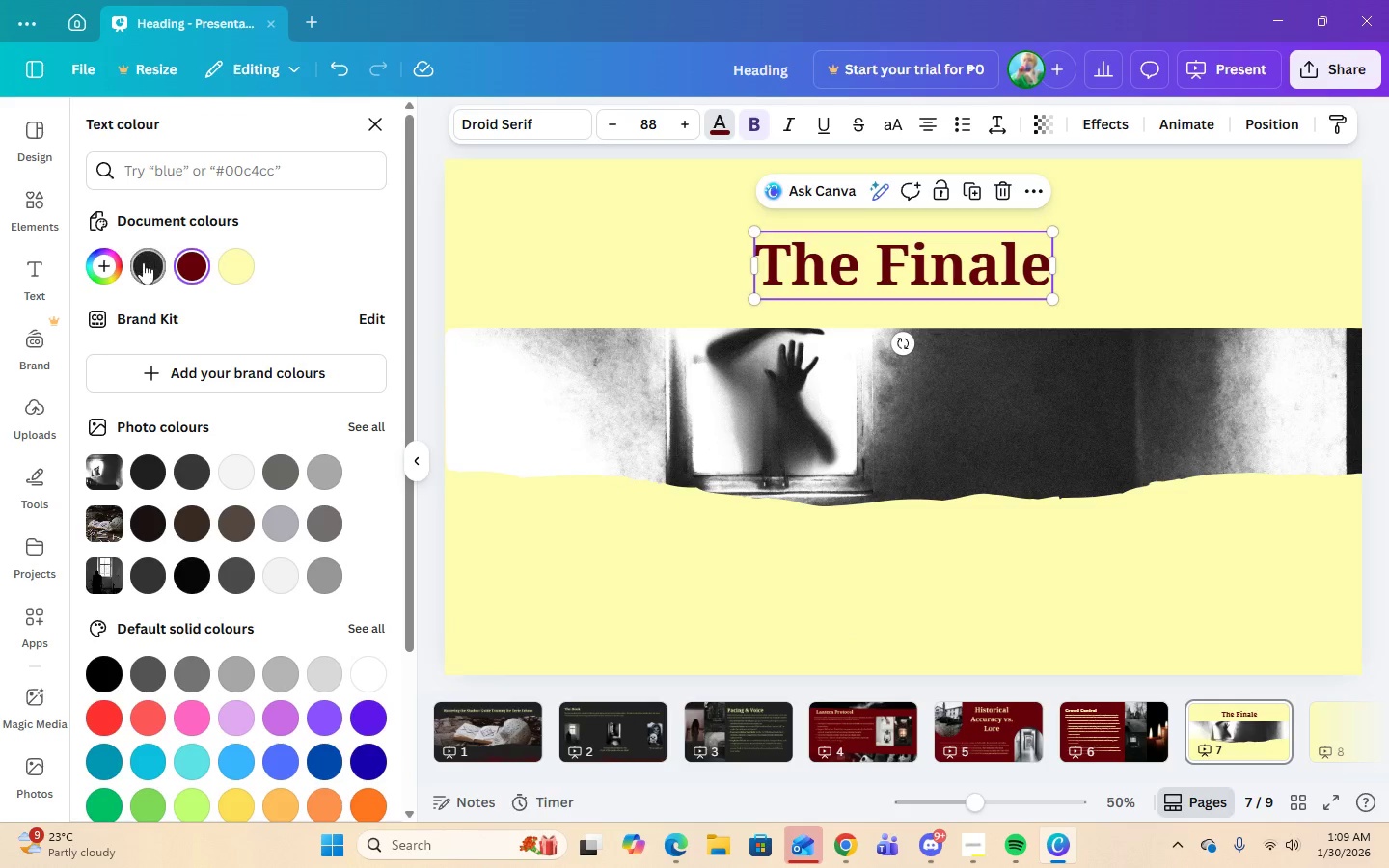 
left_click([143, 267])
 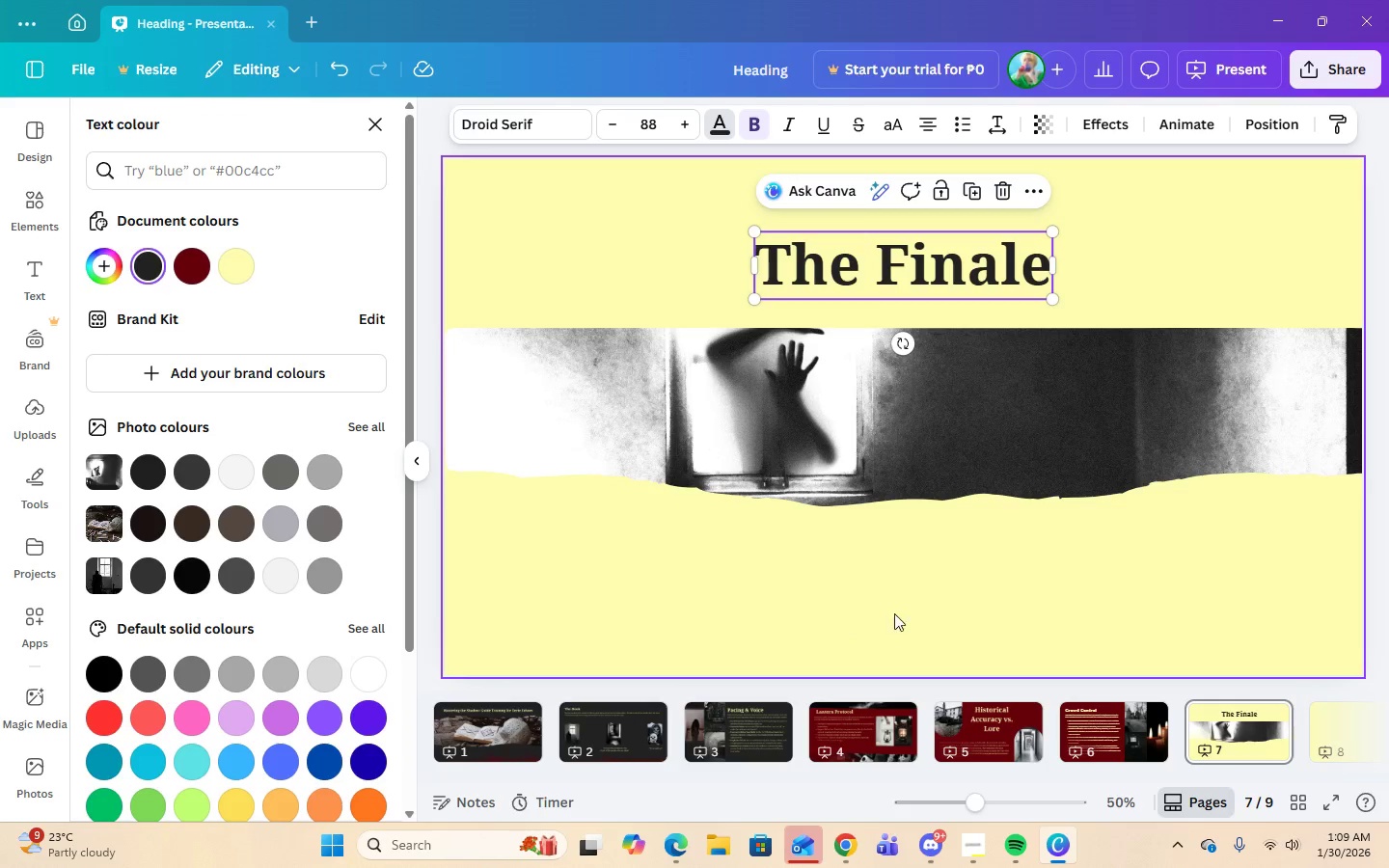 
left_click([905, 637])
 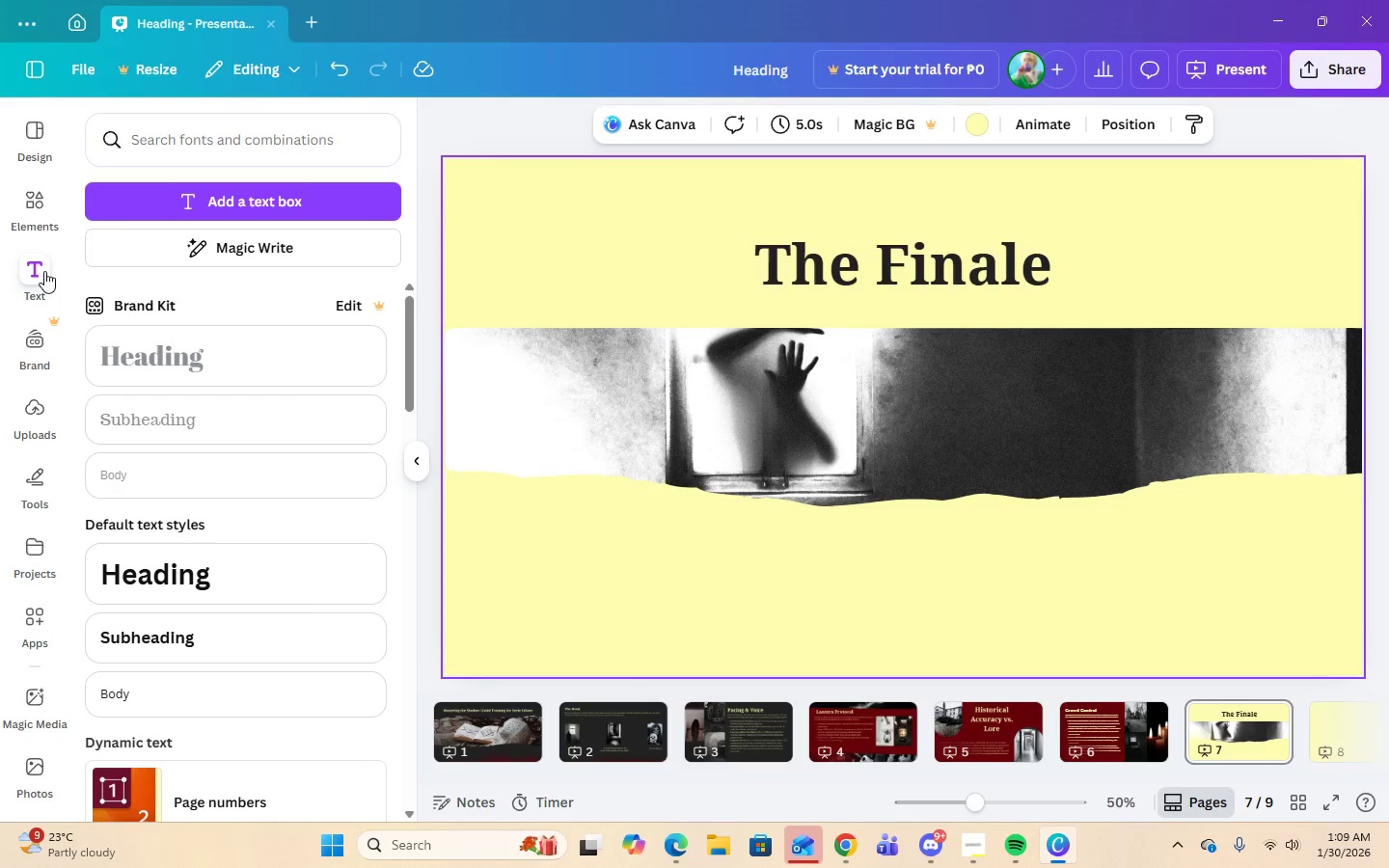 
left_click([43, 196])
 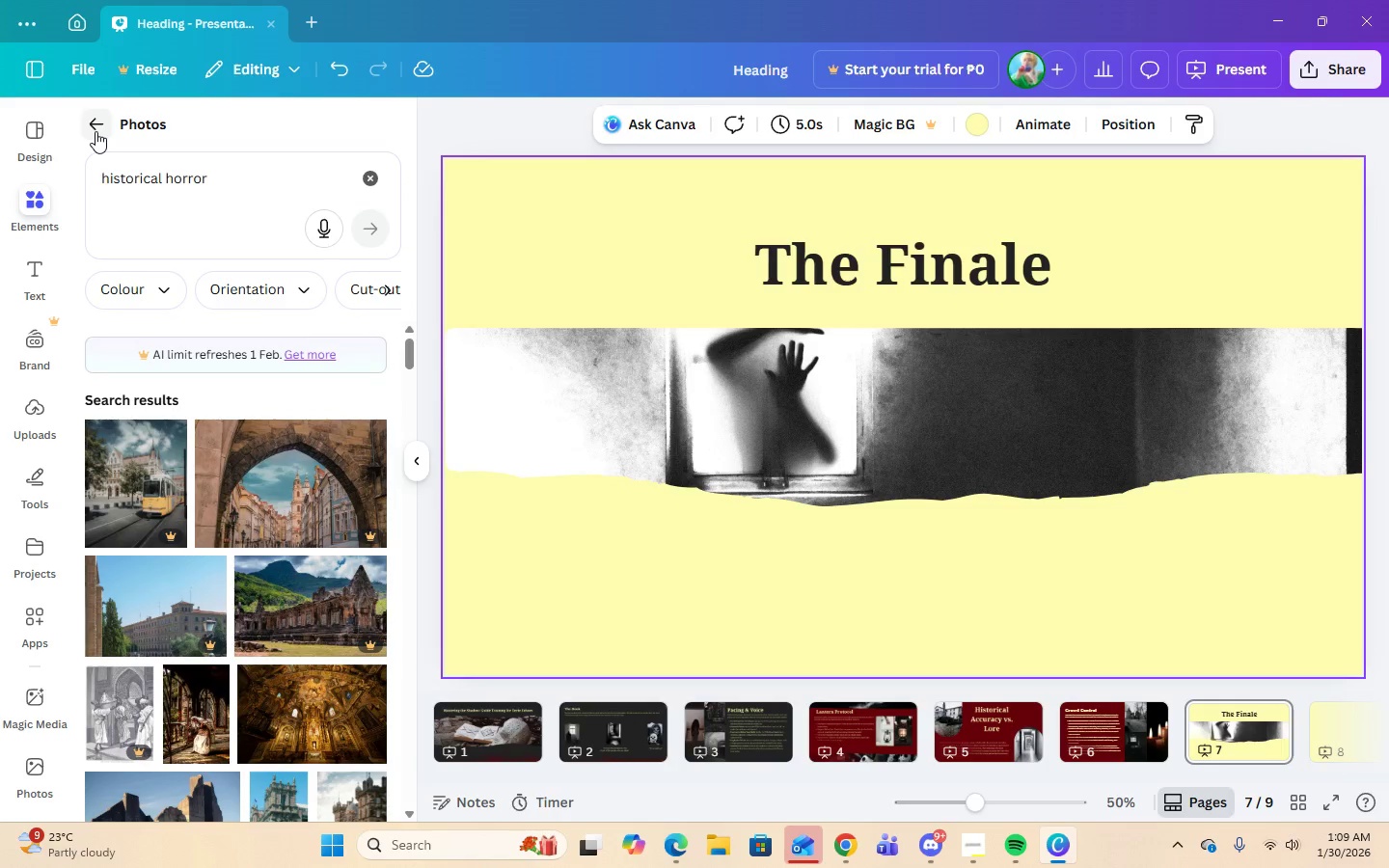 
left_click([95, 131])
 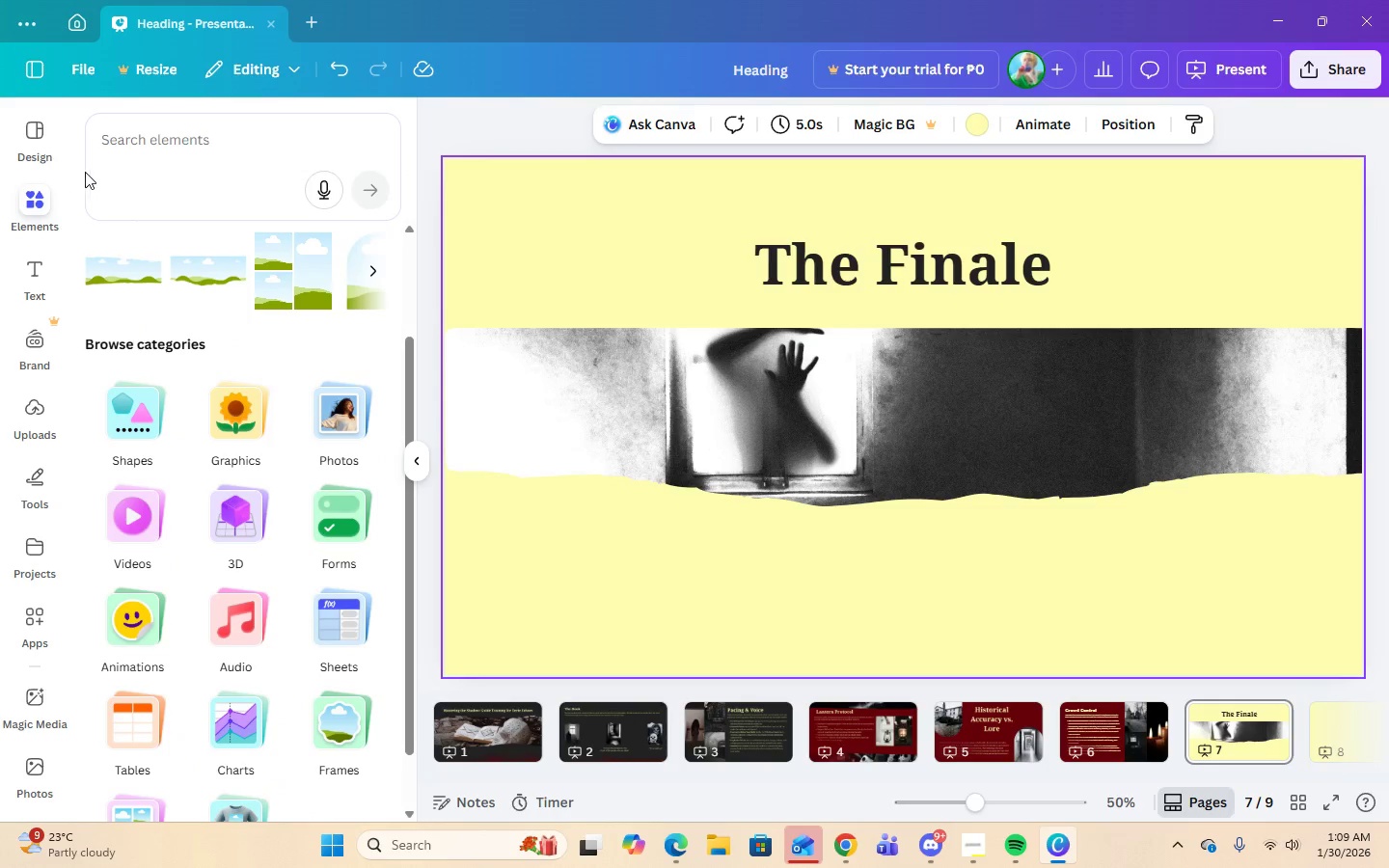 
scroll: coordinate [292, 577], scroll_direction: up, amount: 5.0
 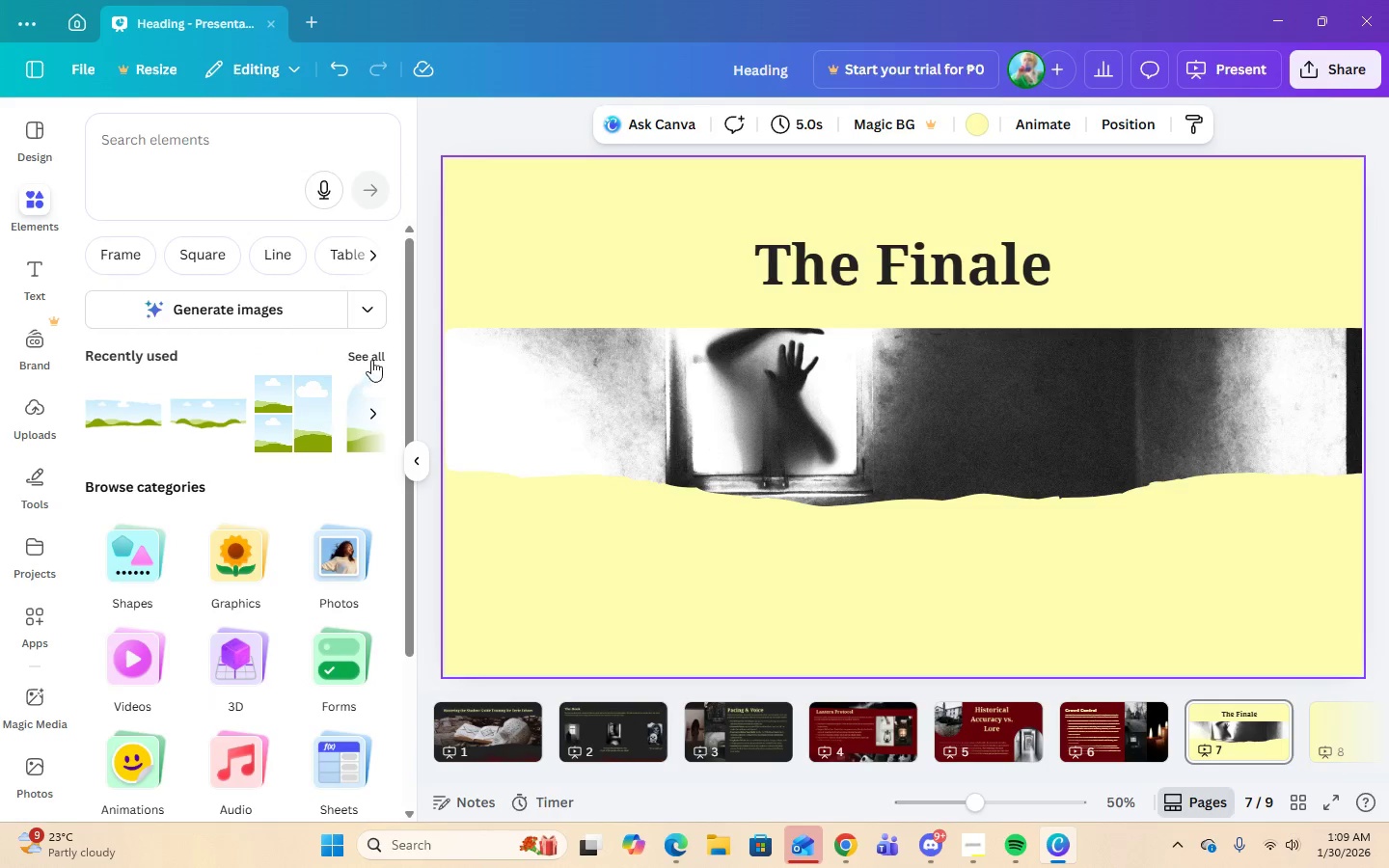 
left_click([373, 357])
 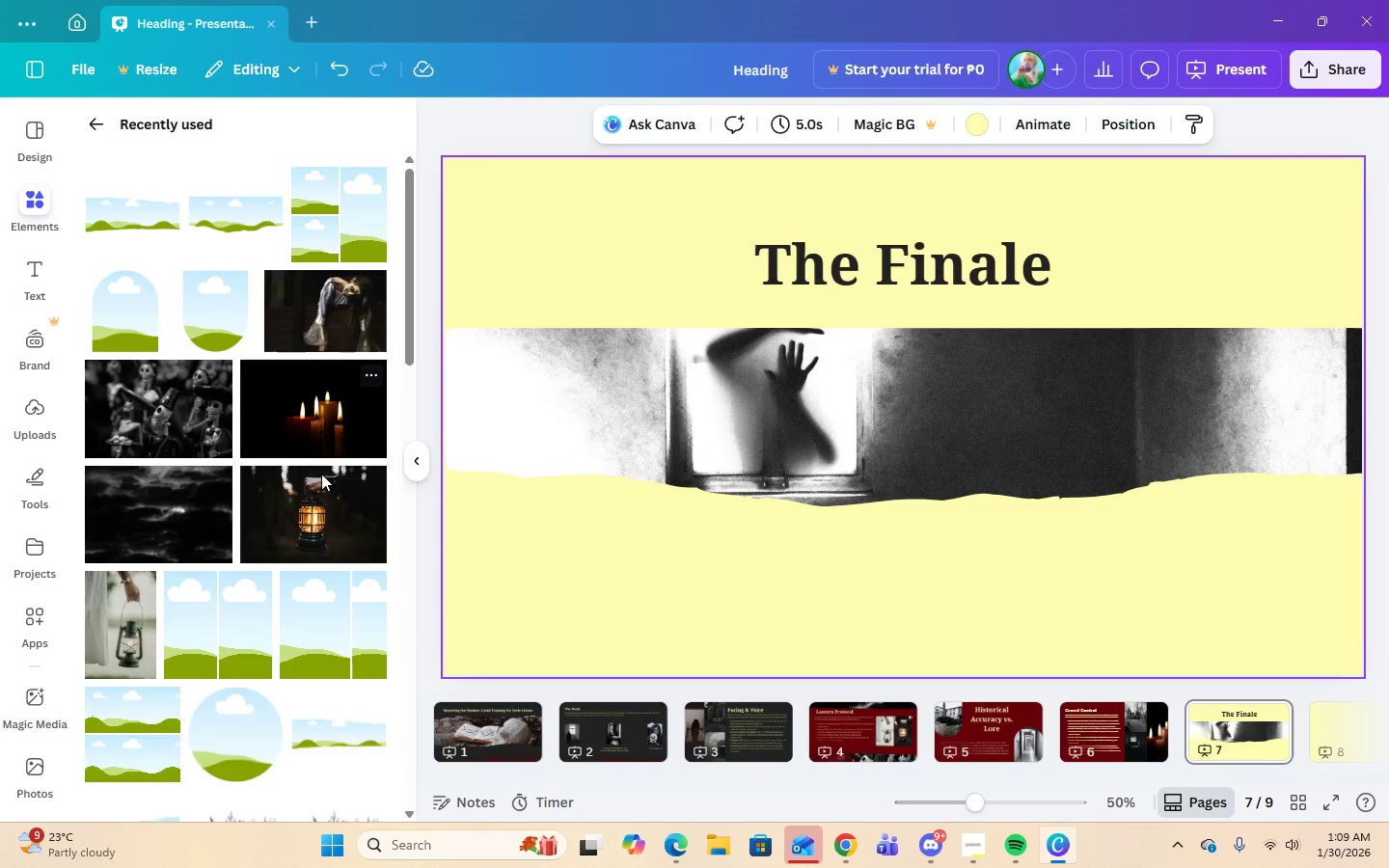 
scroll: coordinate [257, 509], scroll_direction: down, amount: 3.0
 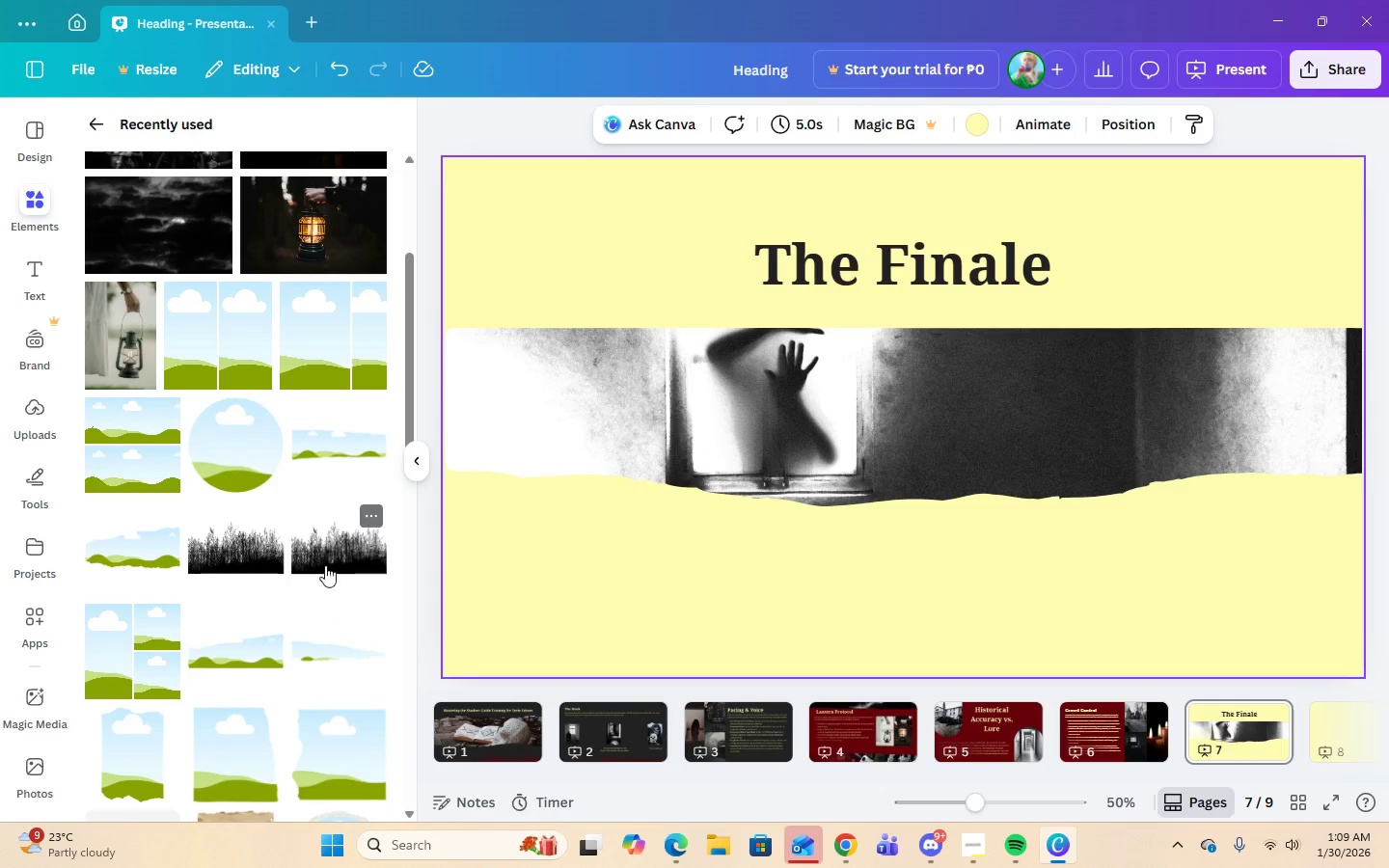 
left_click([232, 562])
 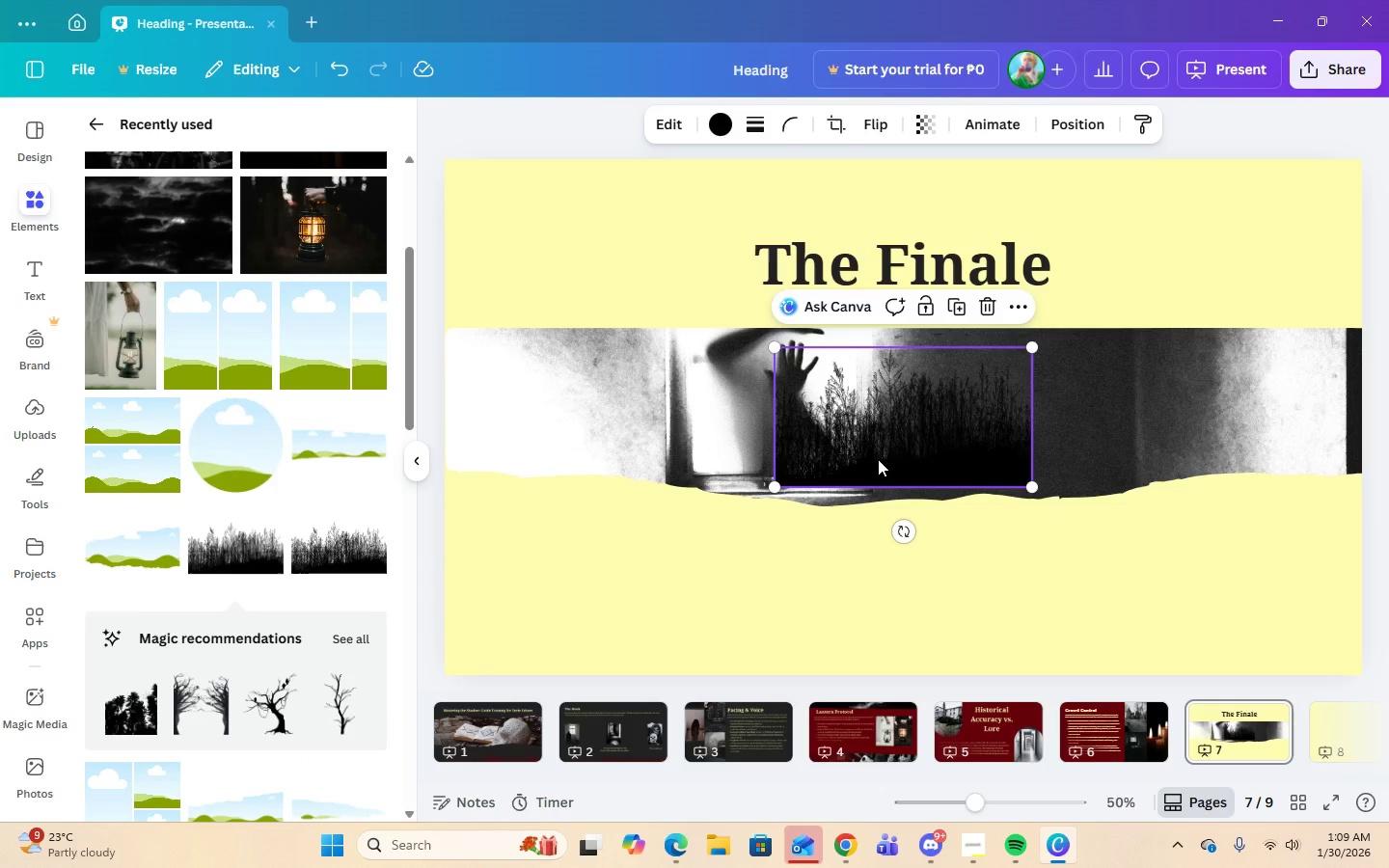 
left_click_drag(start_coordinate=[883, 456], to_coordinate=[555, 652])
 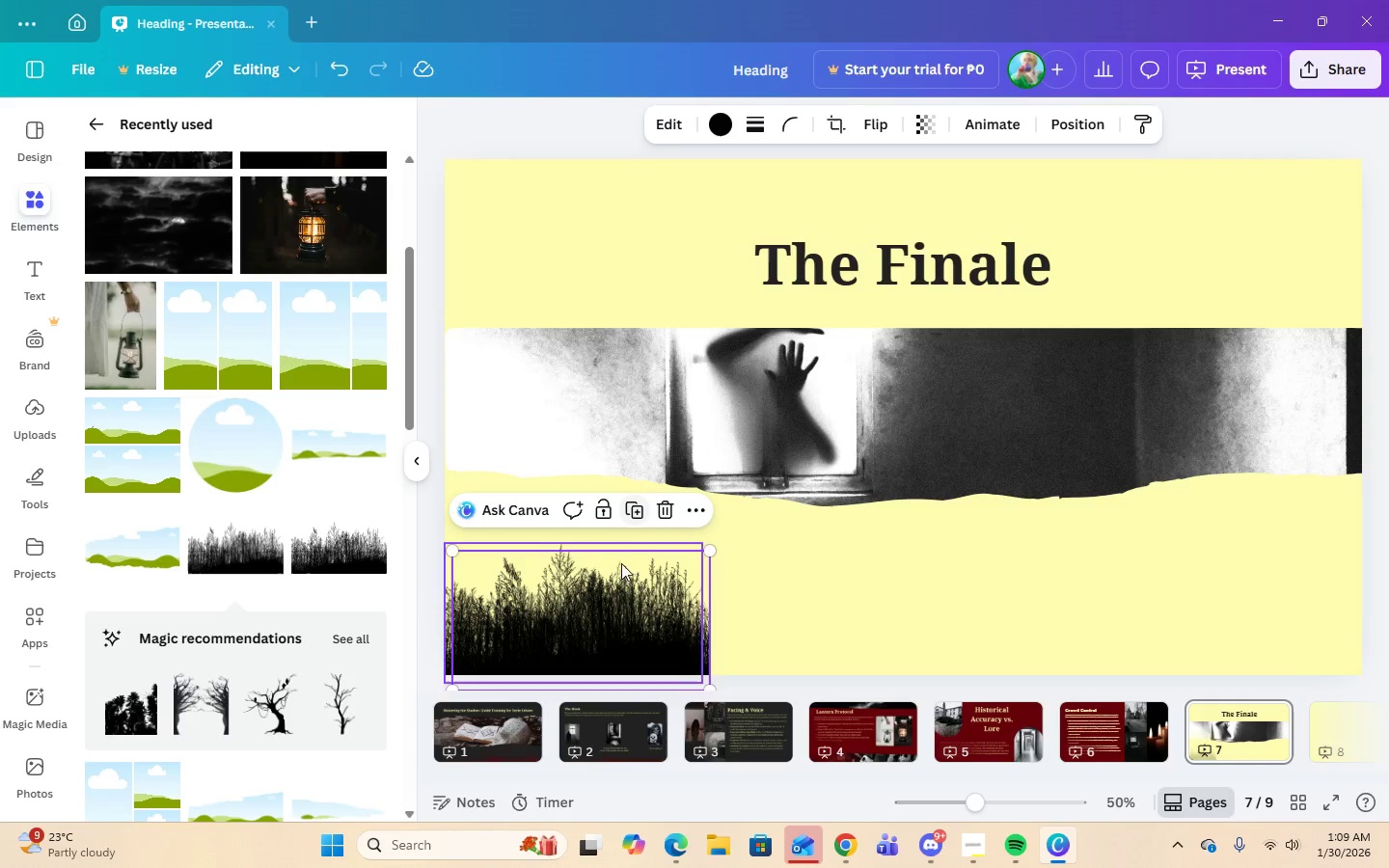 
left_click_drag(start_coordinate=[608, 608], to_coordinate=[854, 616])
 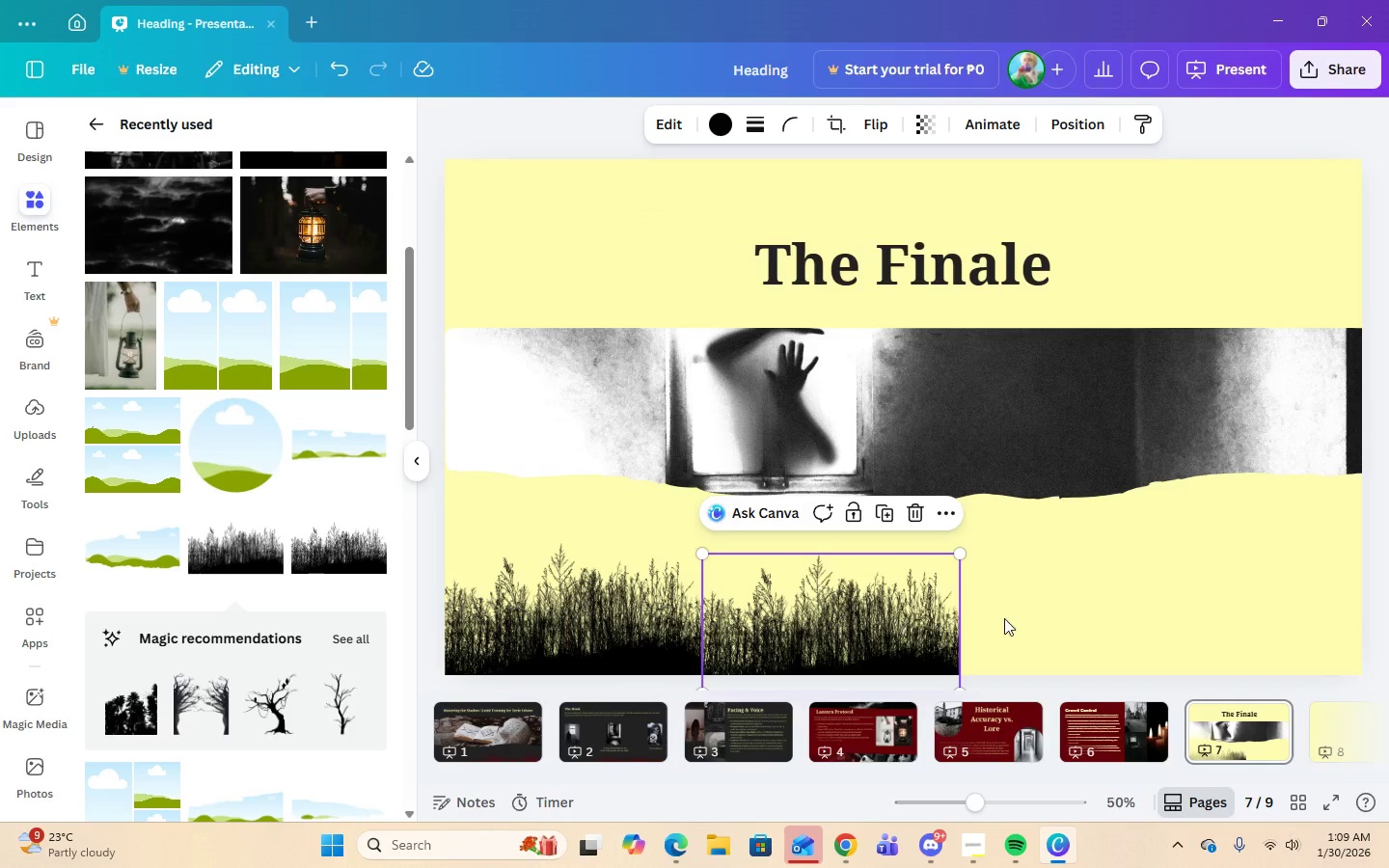 
left_click([1017, 618])
 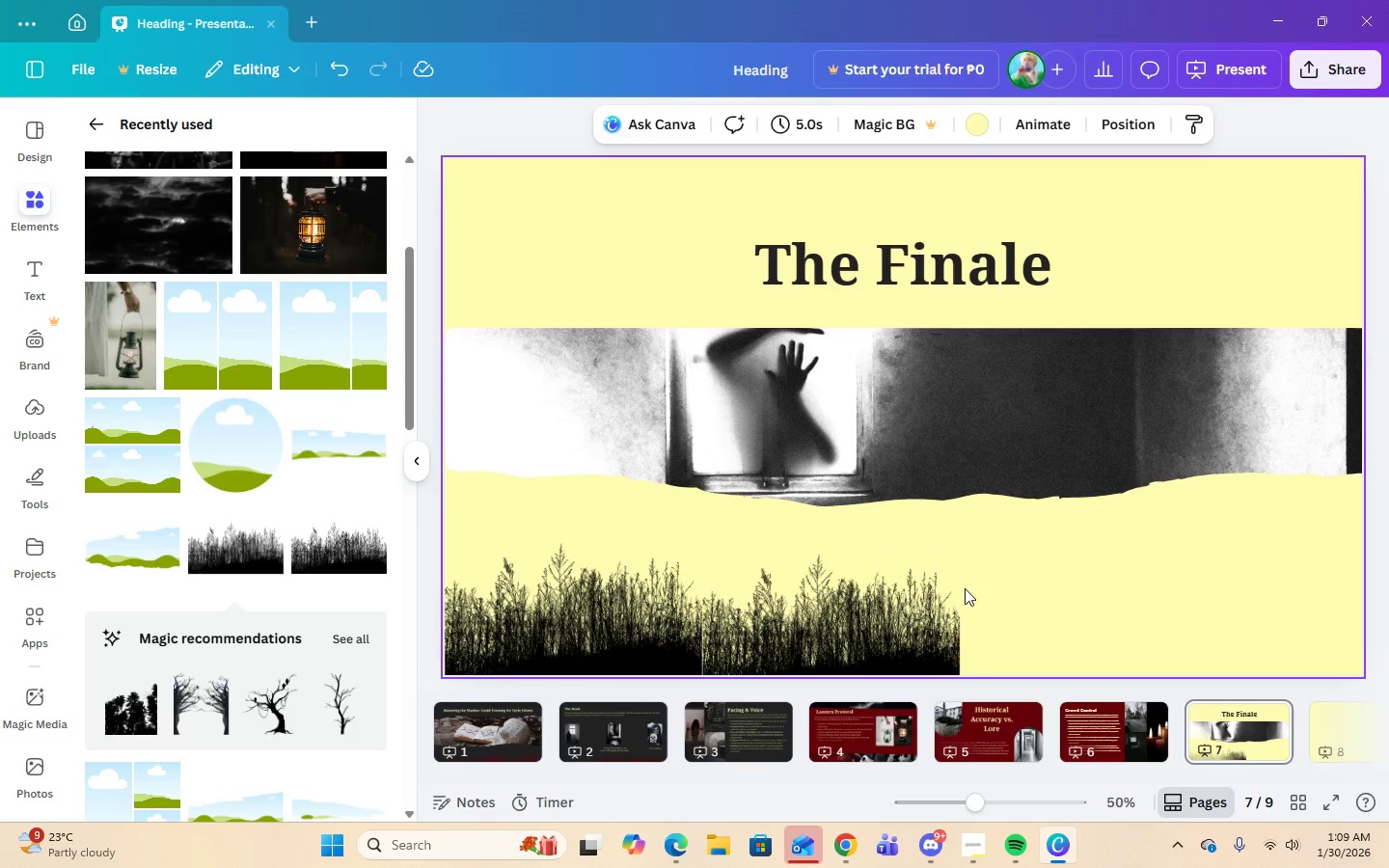 
left_click([879, 628])
 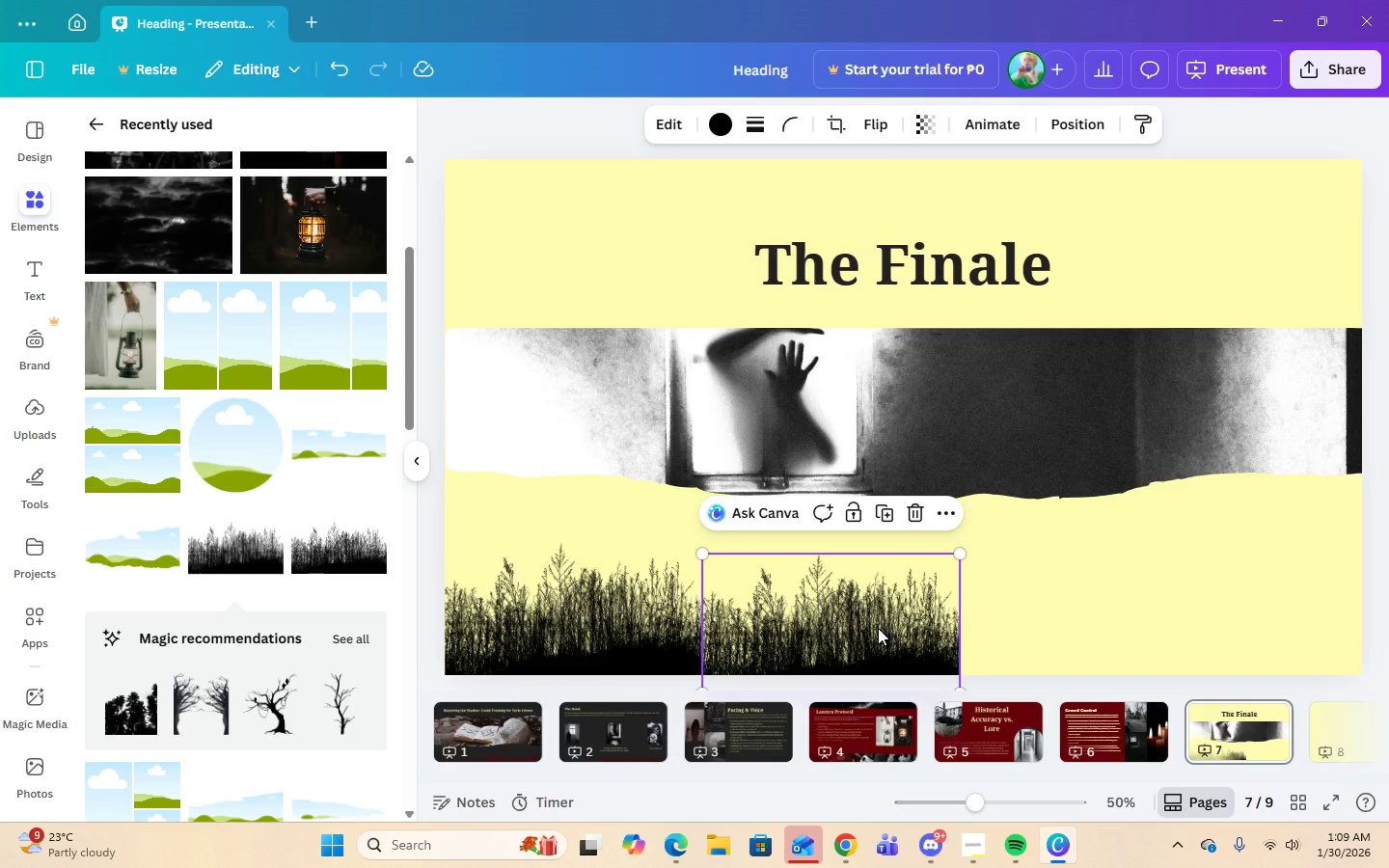 
left_click_drag(start_coordinate=[878, 628], to_coordinate=[872, 628])
 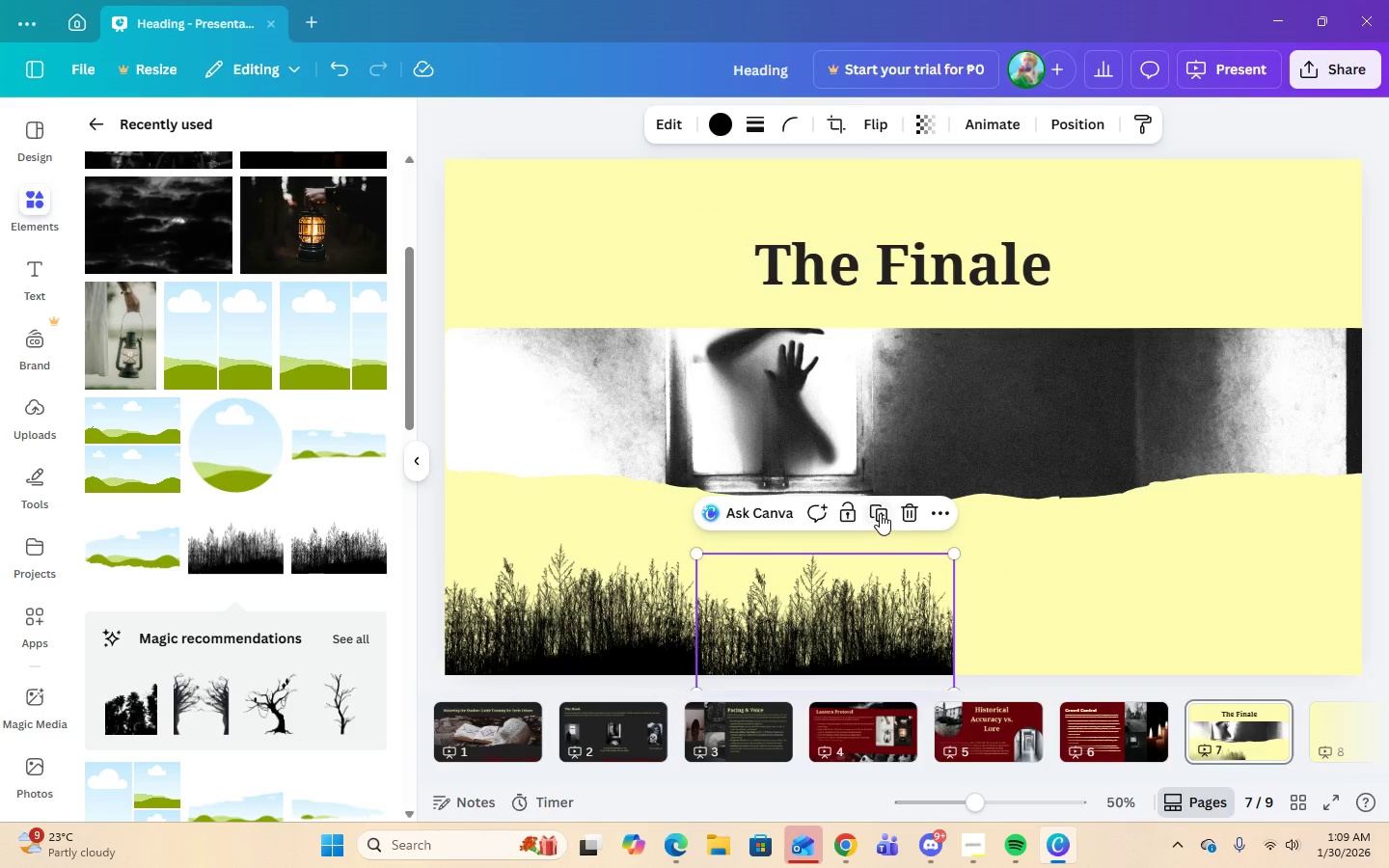 
left_click([880, 513])
 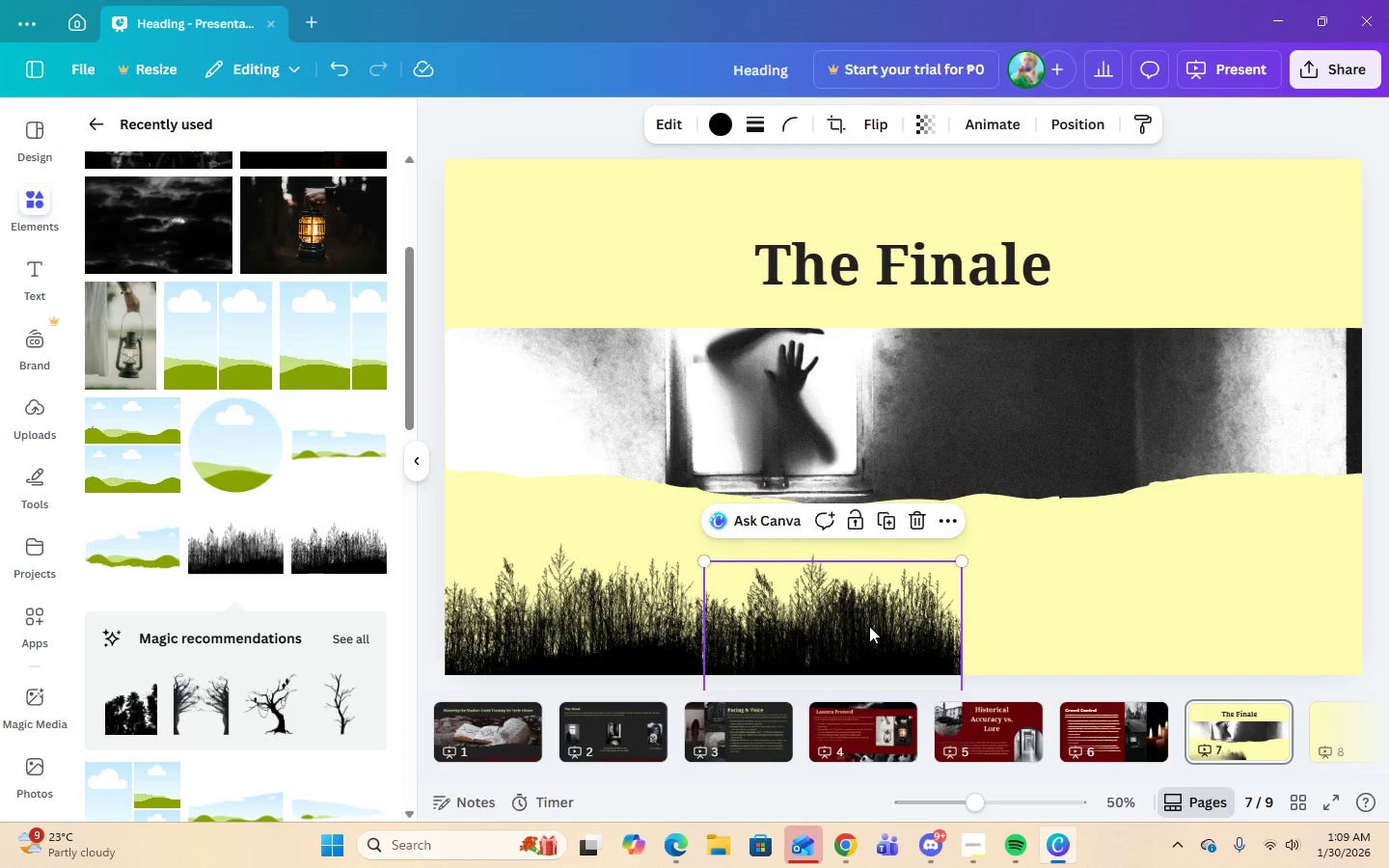 
left_click_drag(start_coordinate=[869, 628], to_coordinate=[1119, 624])
 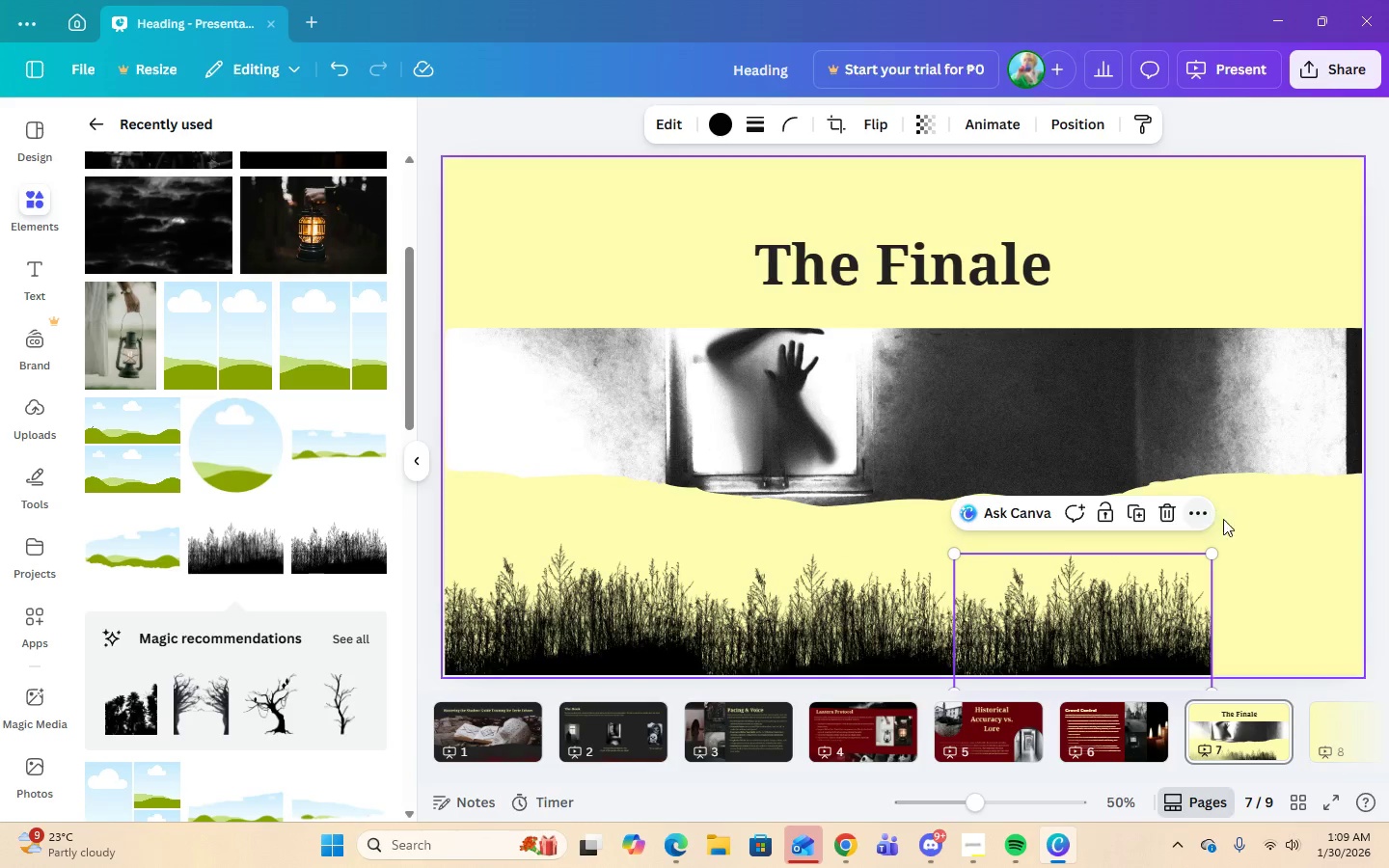 
left_click([1241, 524])
 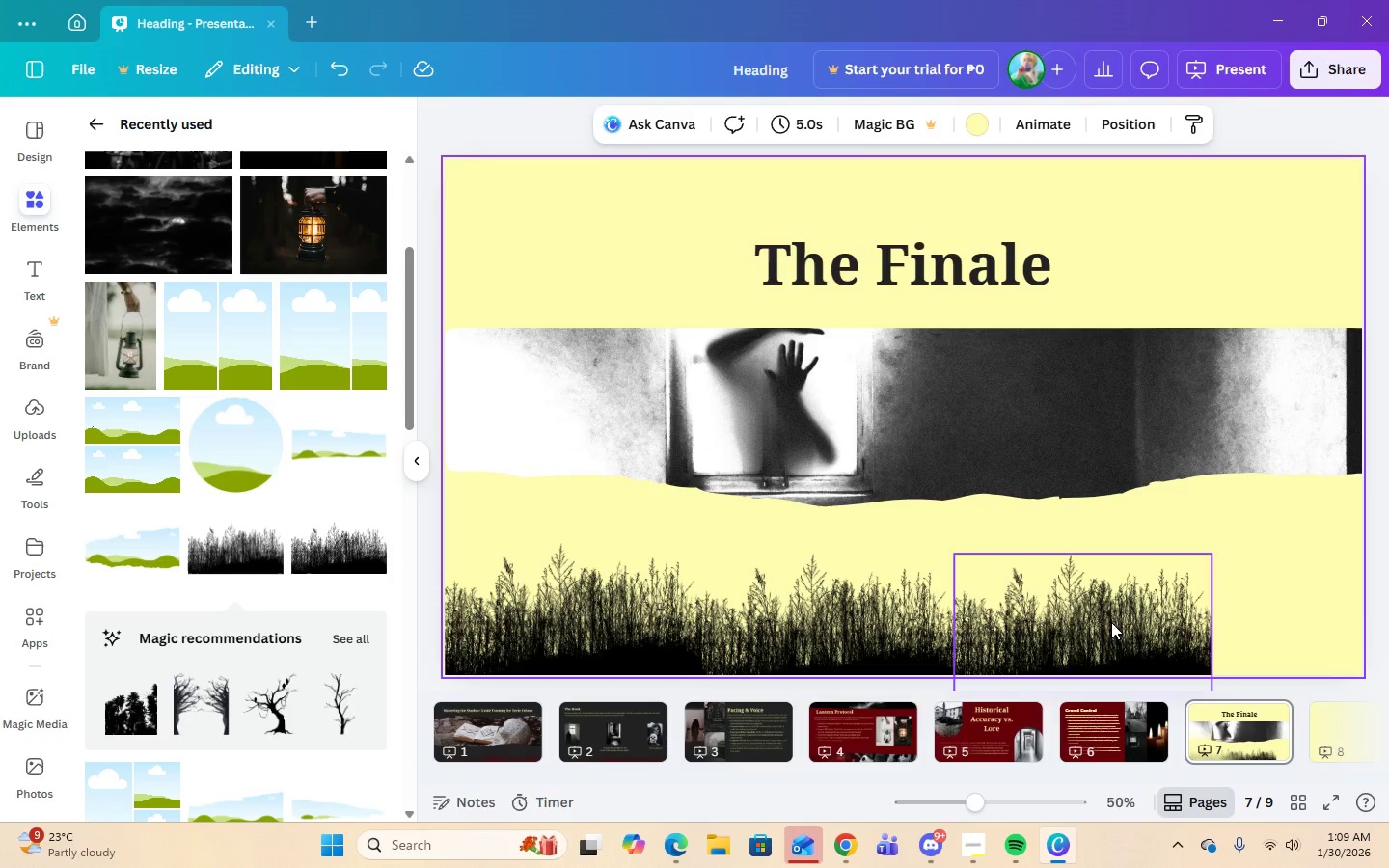 
left_click([1069, 644])
 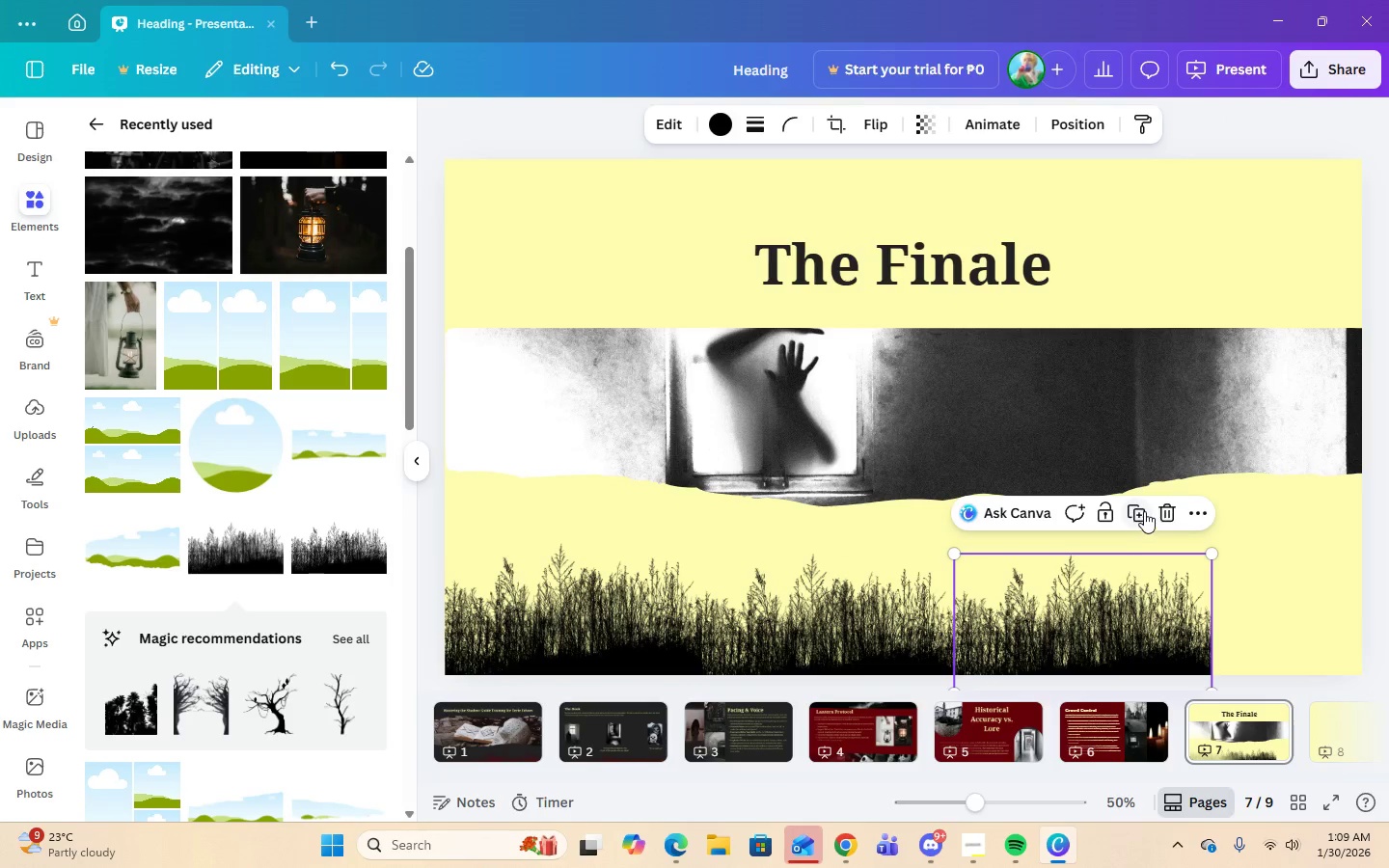 
left_click([1144, 511])
 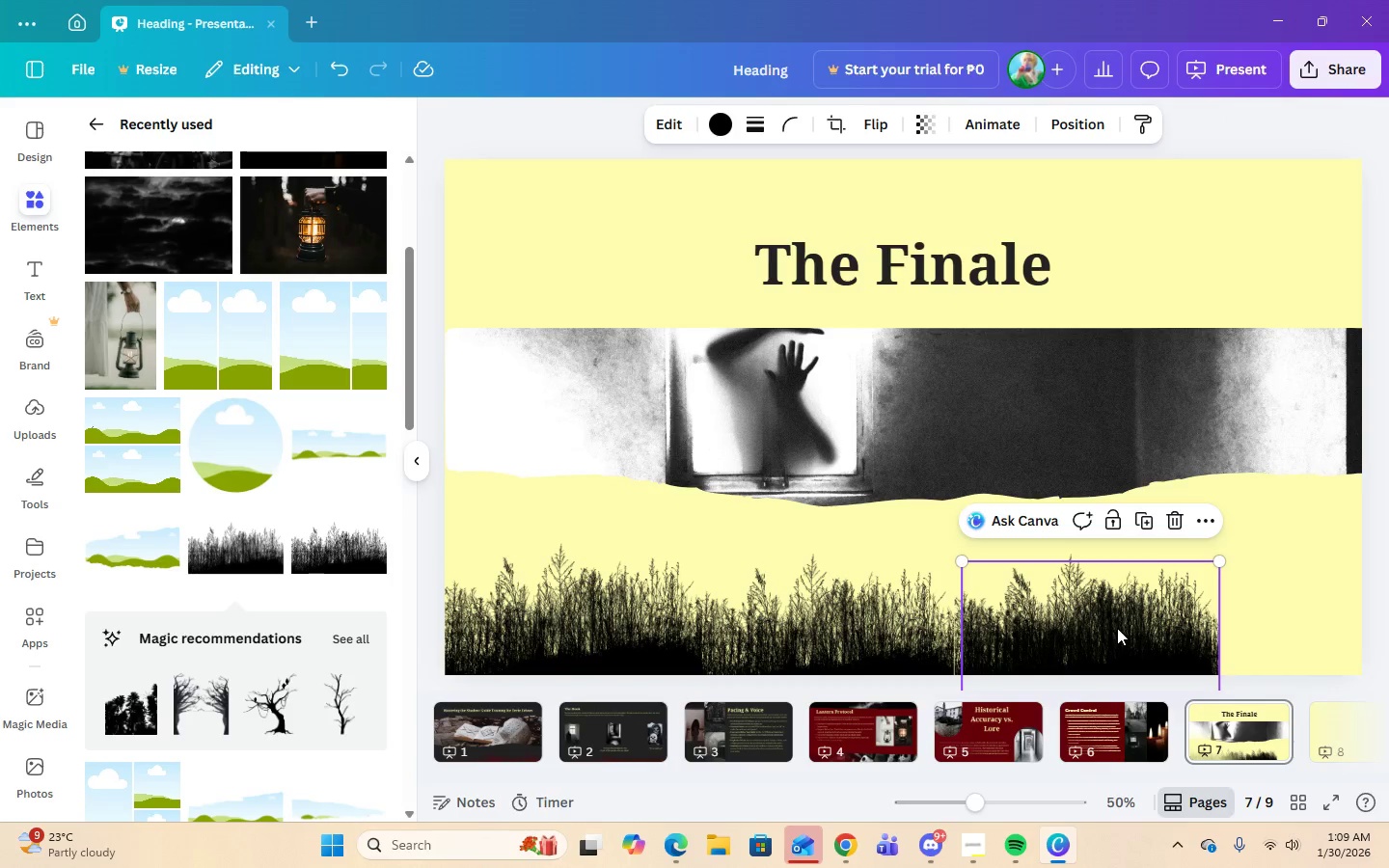 
left_click_drag(start_coordinate=[1119, 629], to_coordinate=[1364, 627])
 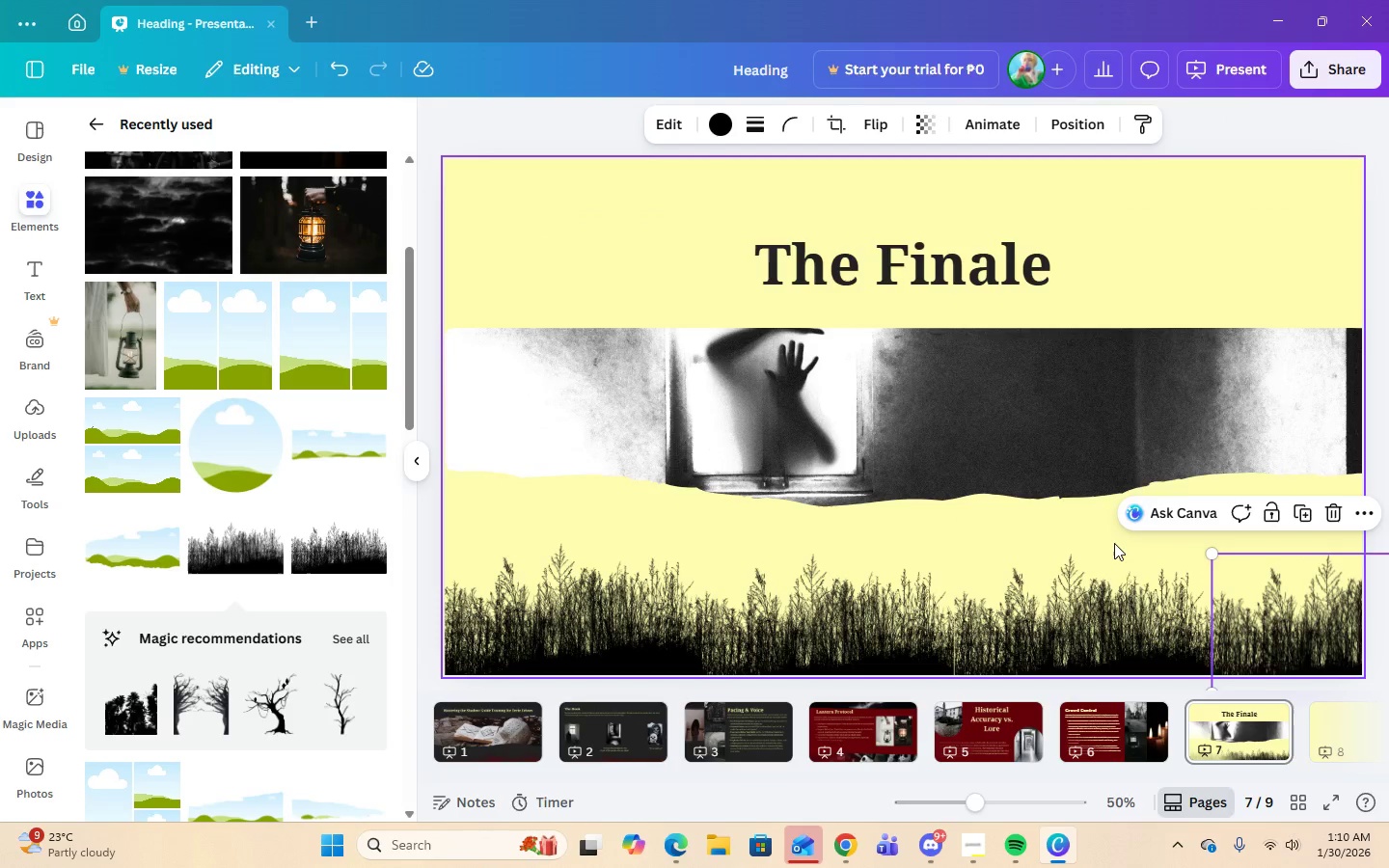 
left_click([1112, 543])
 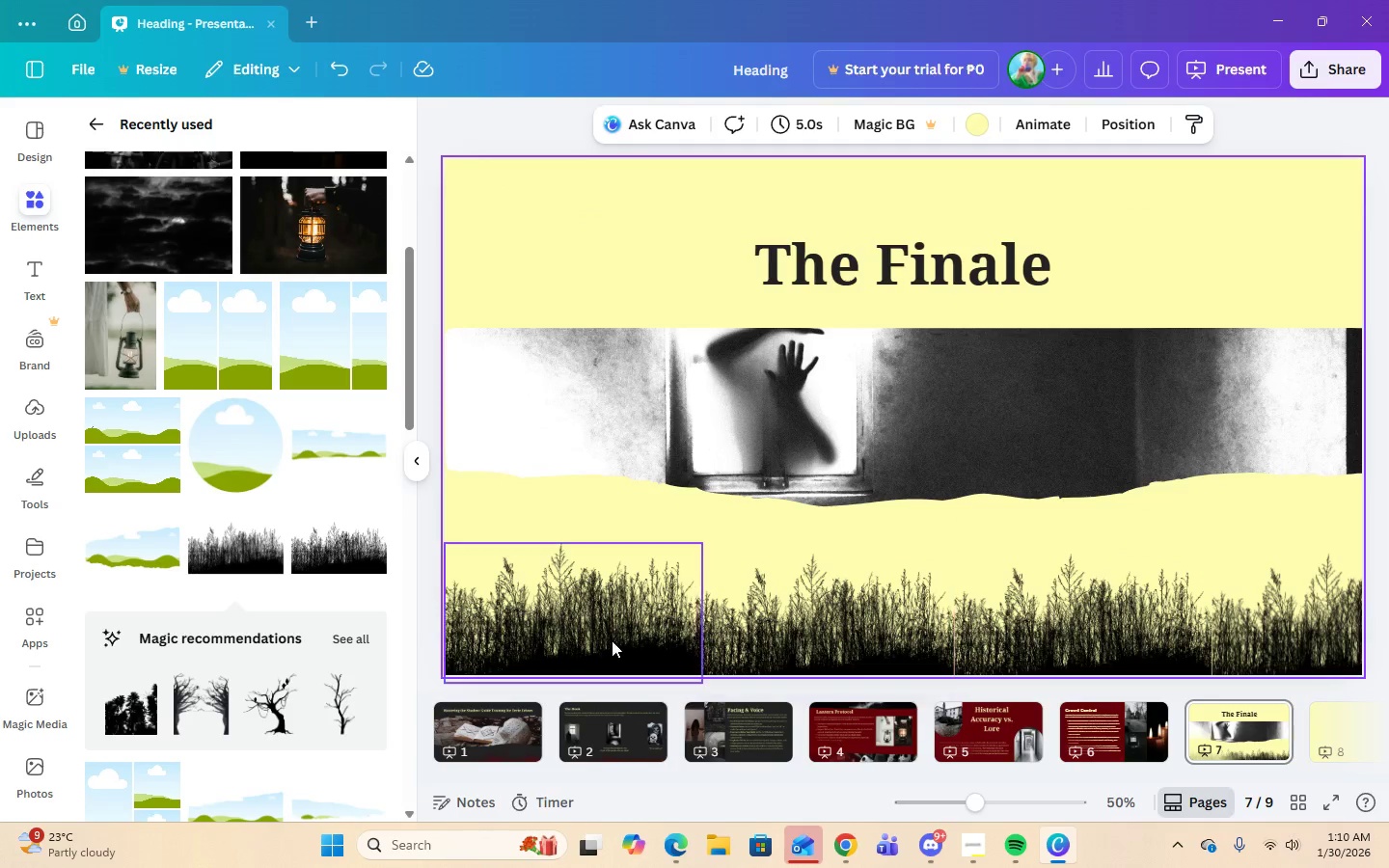 
left_click([557, 634])
 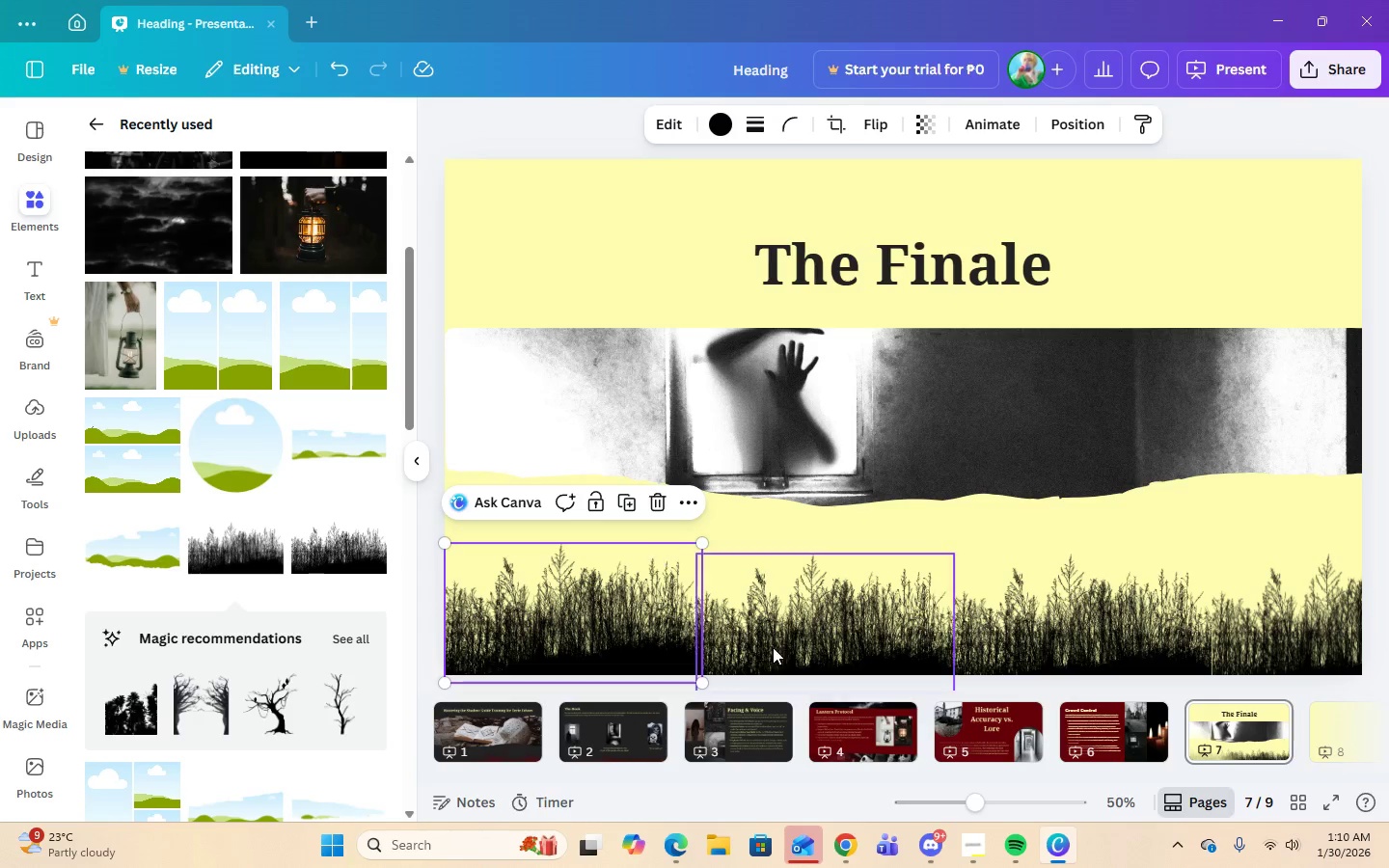 
left_click_drag(start_coordinate=[825, 639], to_coordinate=[826, 627])
 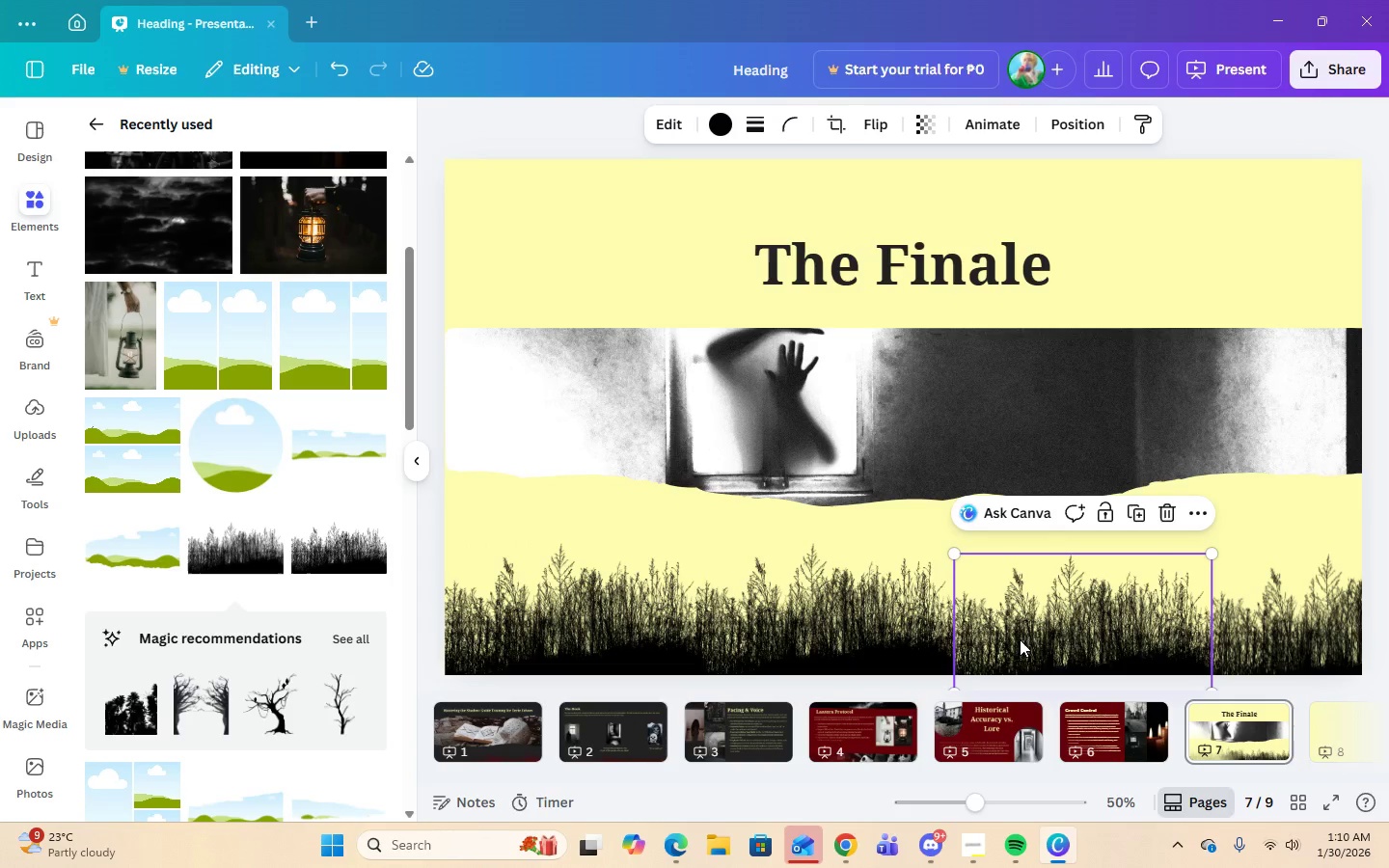 
left_click([1020, 639])
 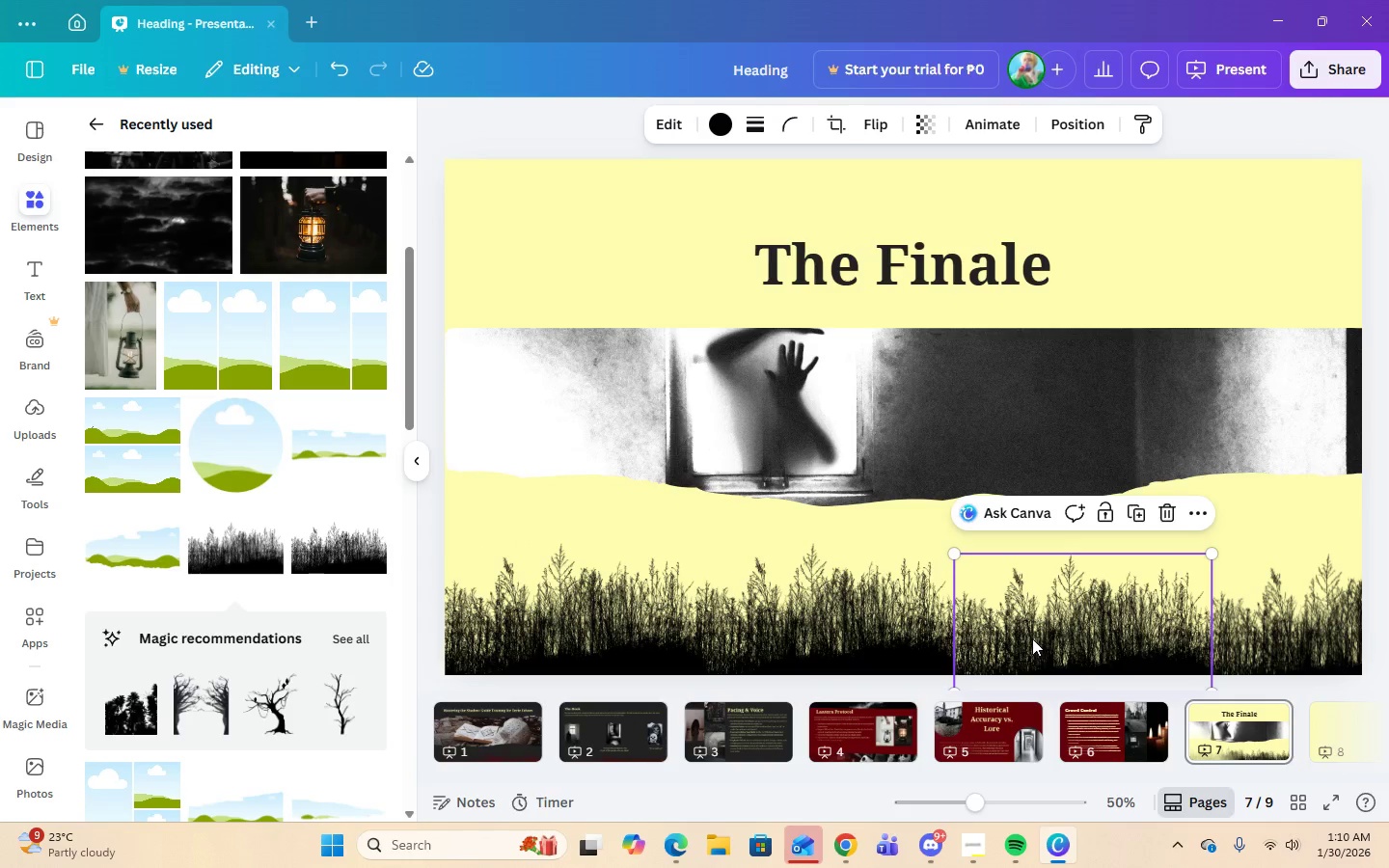 
left_click_drag(start_coordinate=[1032, 639], to_coordinate=[1031, 628])
 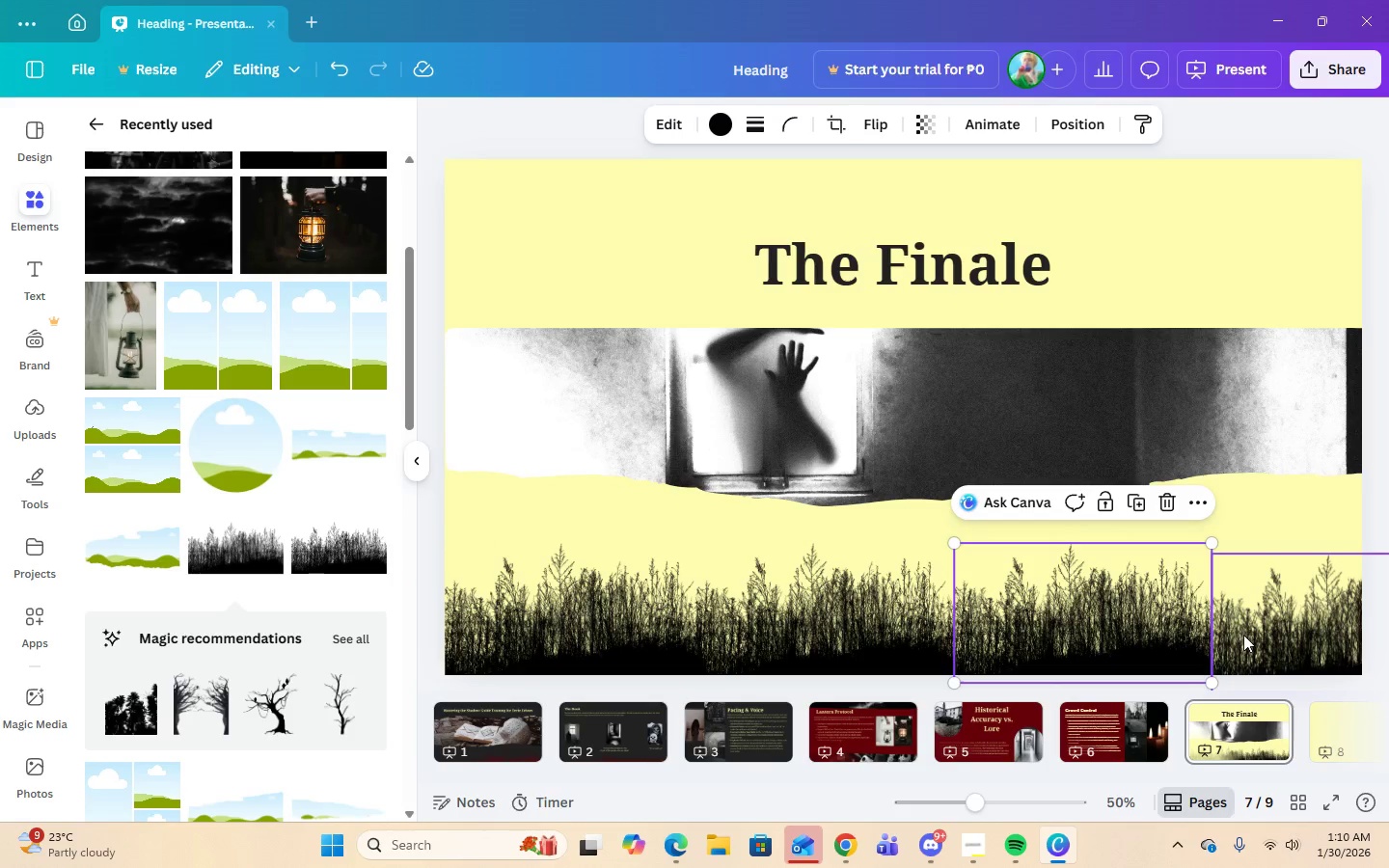 
left_click([1243, 635])
 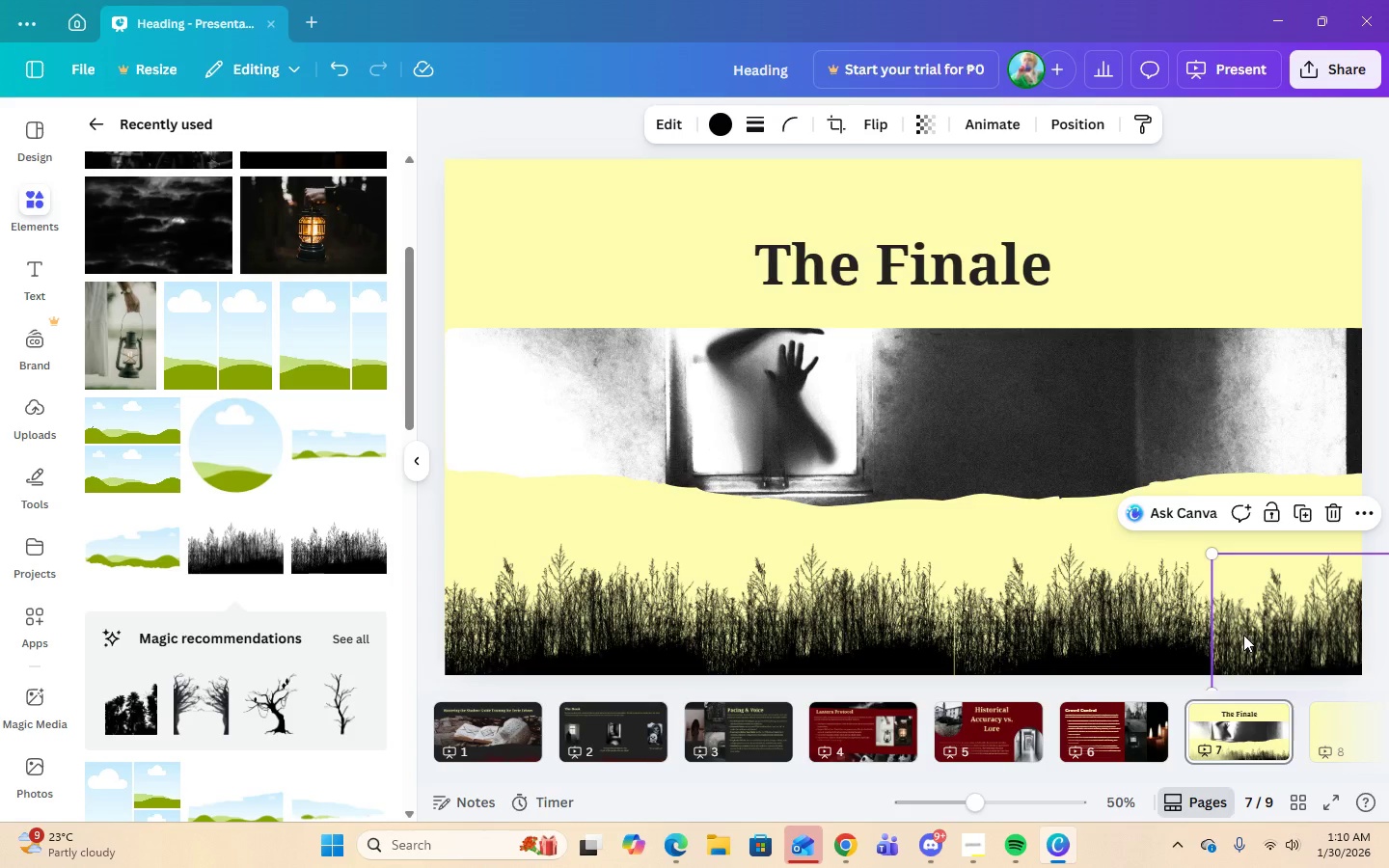 
left_click_drag(start_coordinate=[1243, 635], to_coordinate=[1243, 624])
 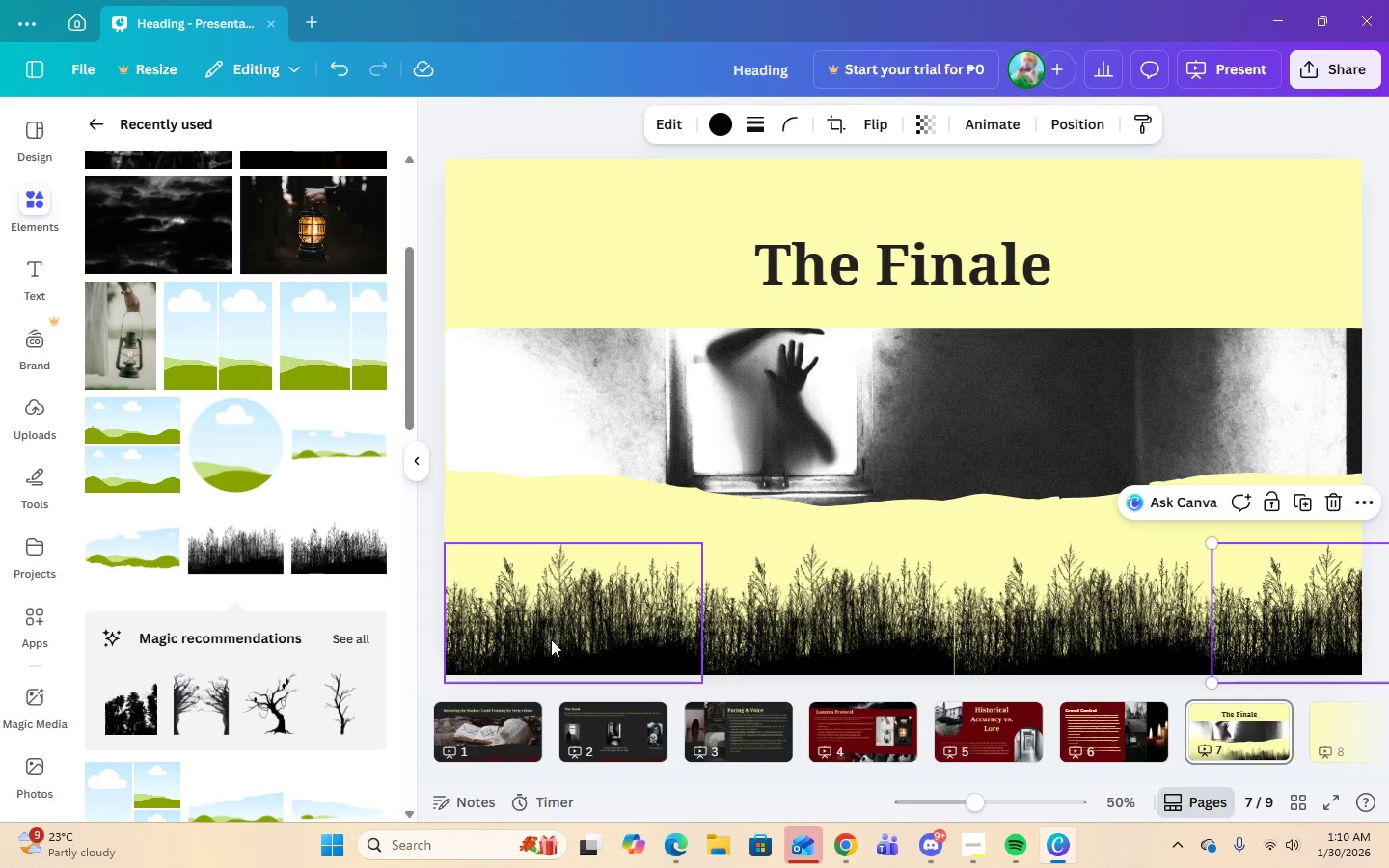 
left_click([555, 638])
 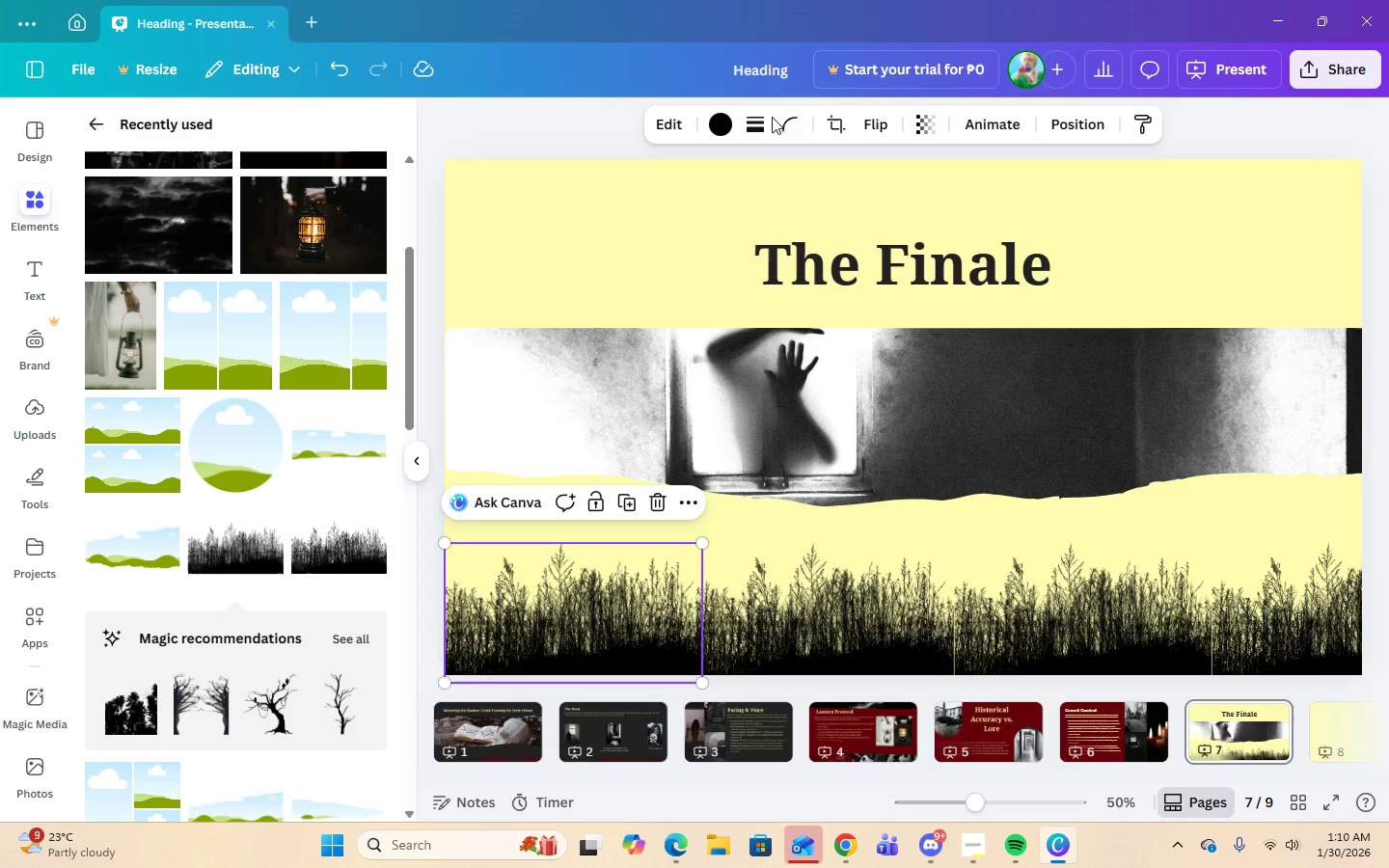 
left_click([714, 126])
 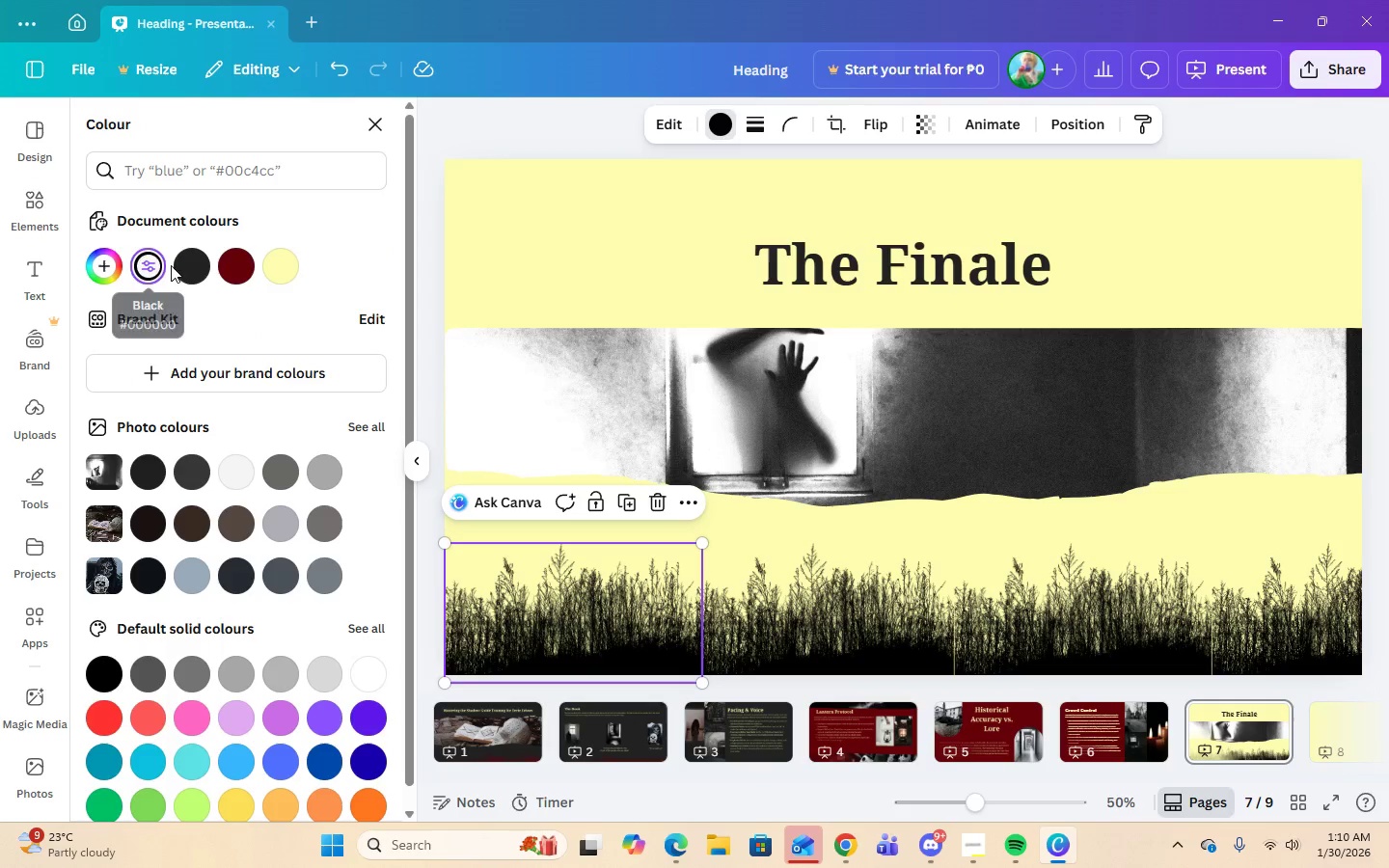 
left_click([188, 266])
 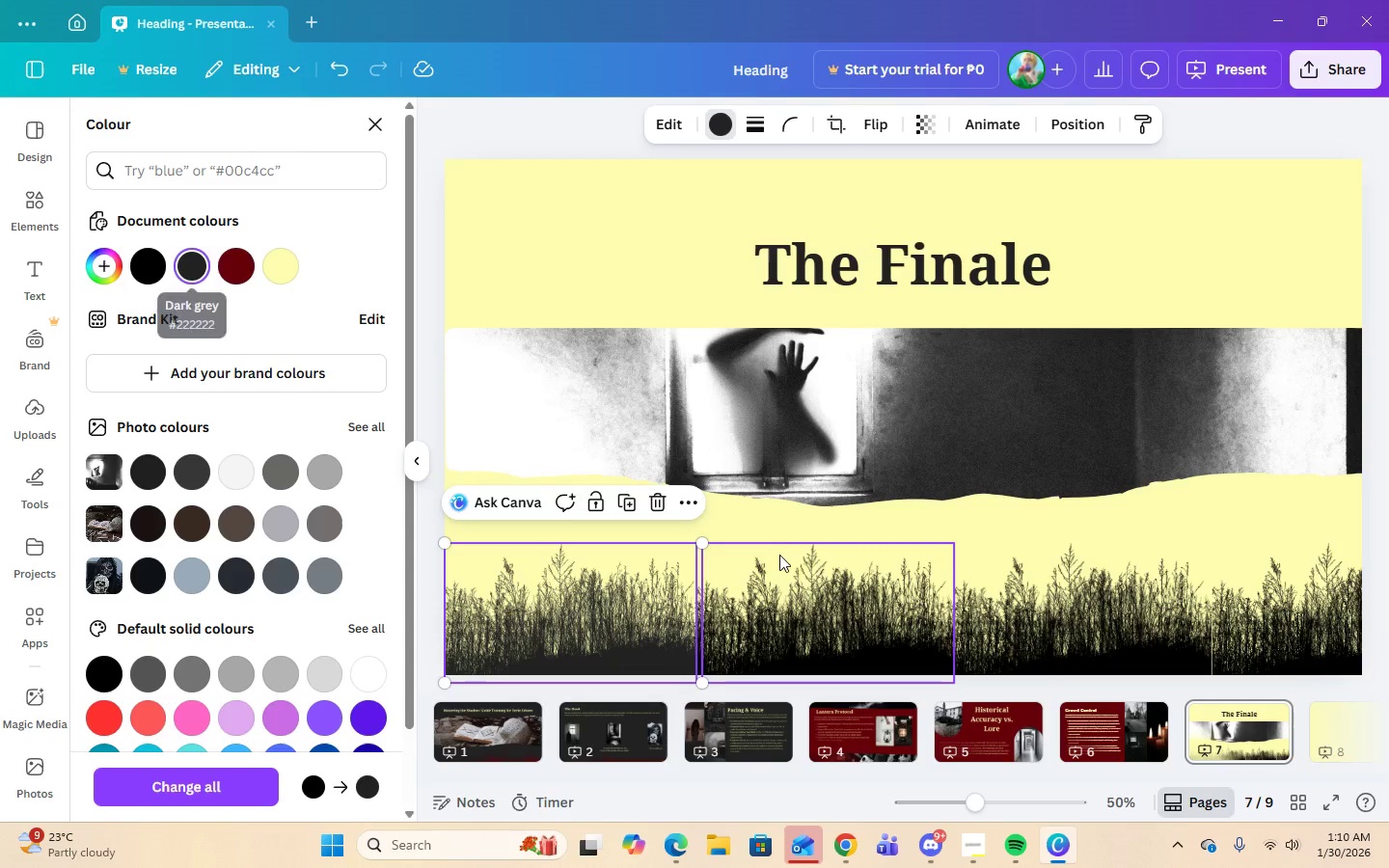 
left_click([842, 609])
 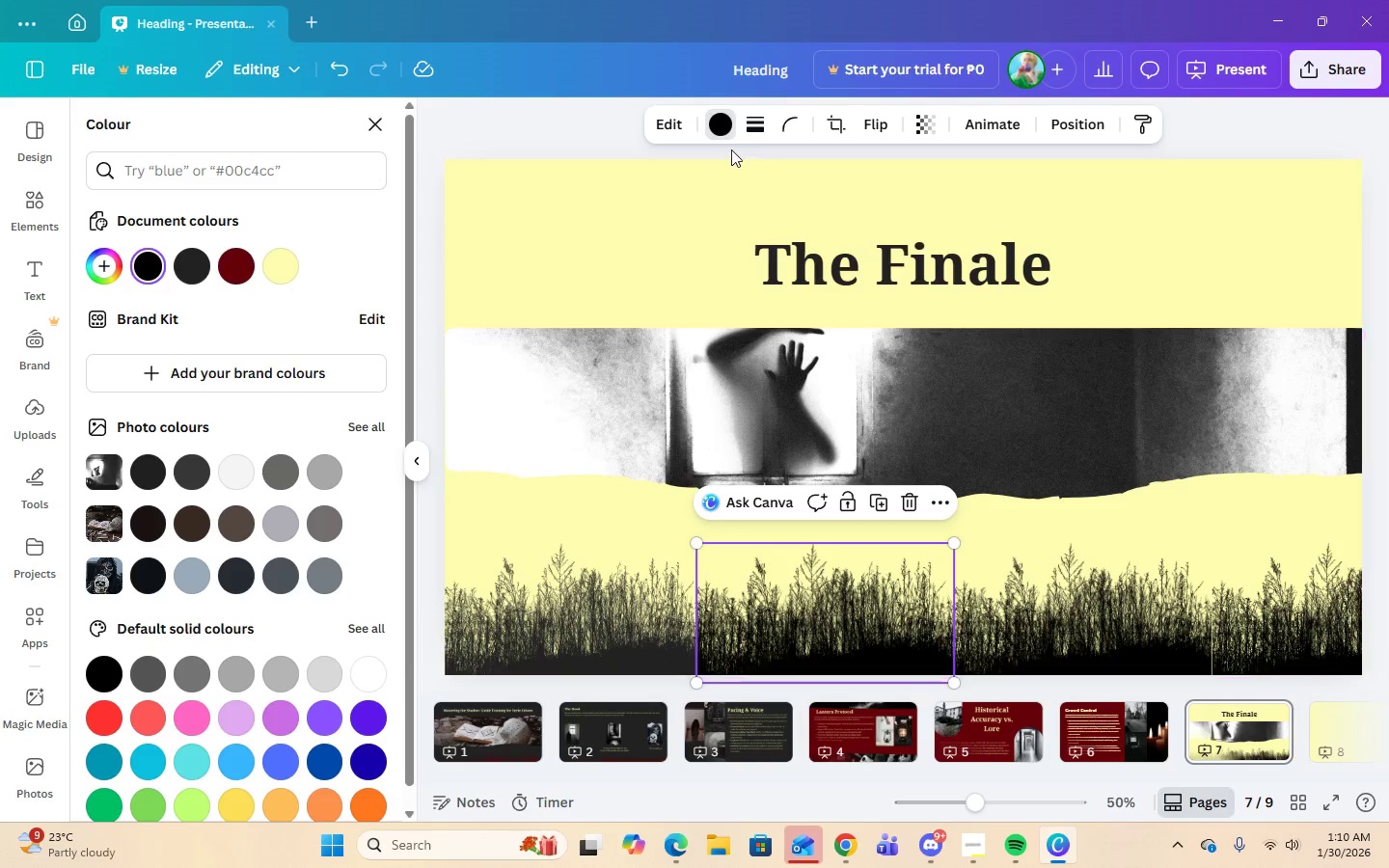 
left_click([723, 126])
 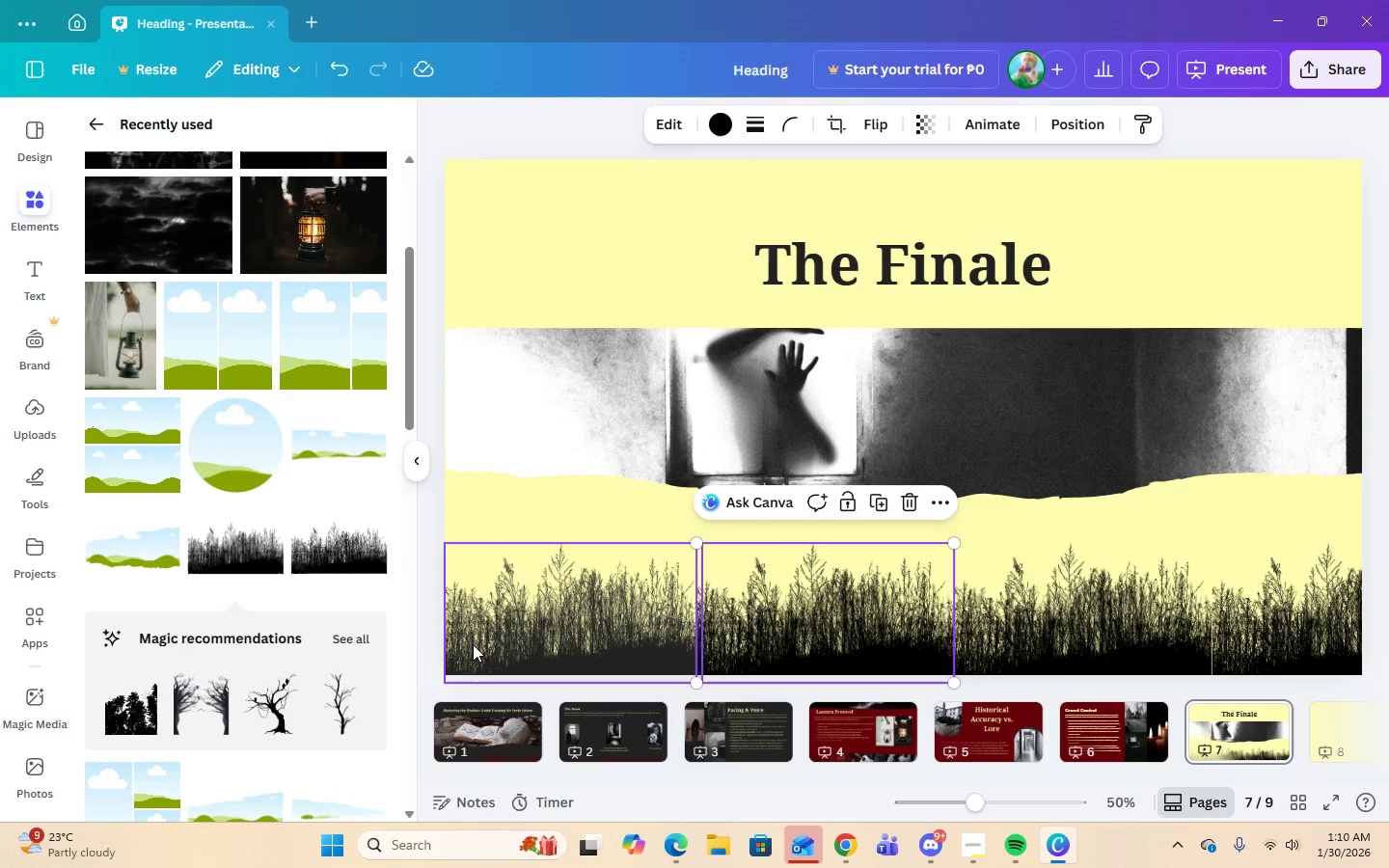 
left_click([521, 637])
 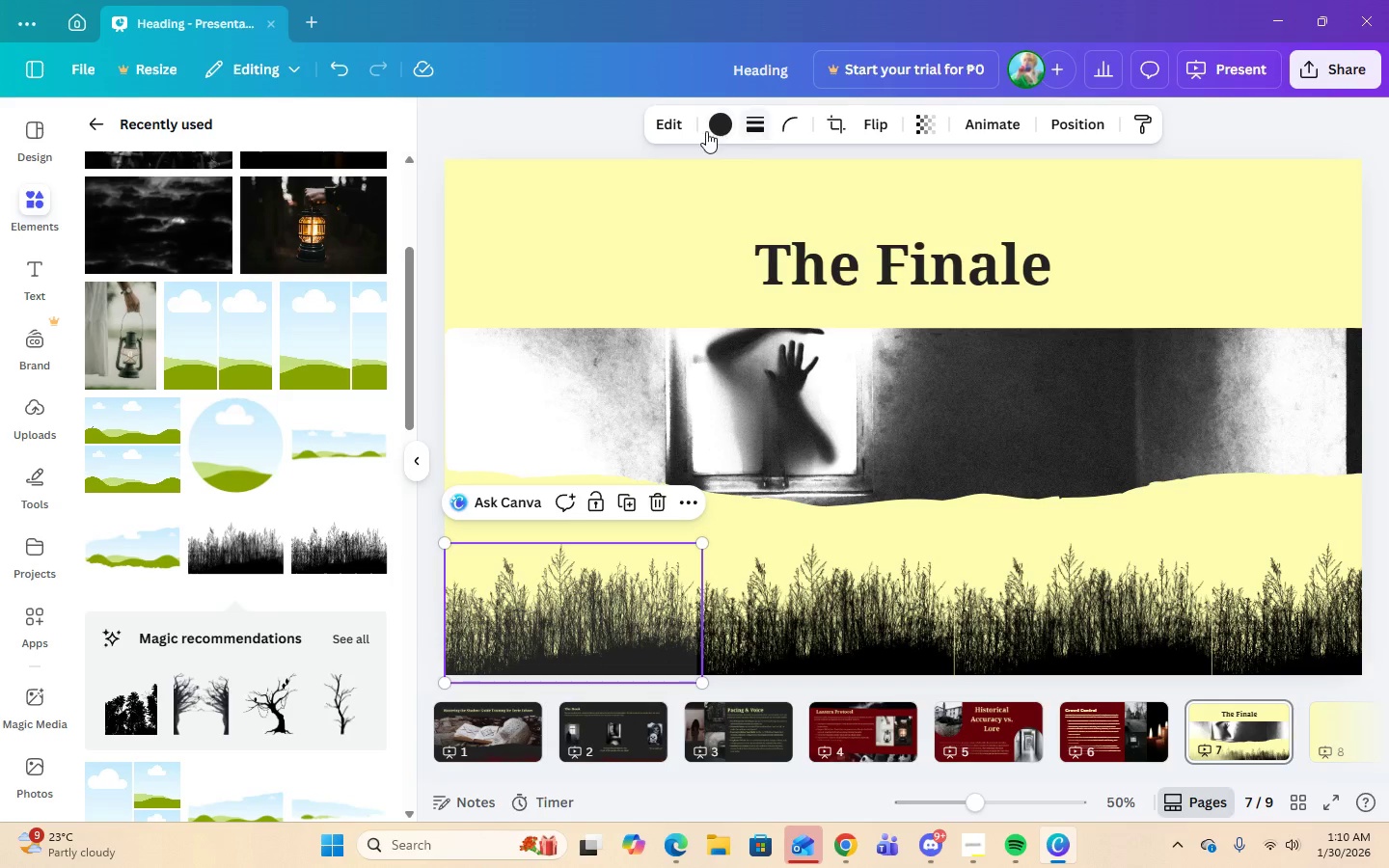 
left_click([717, 125])
 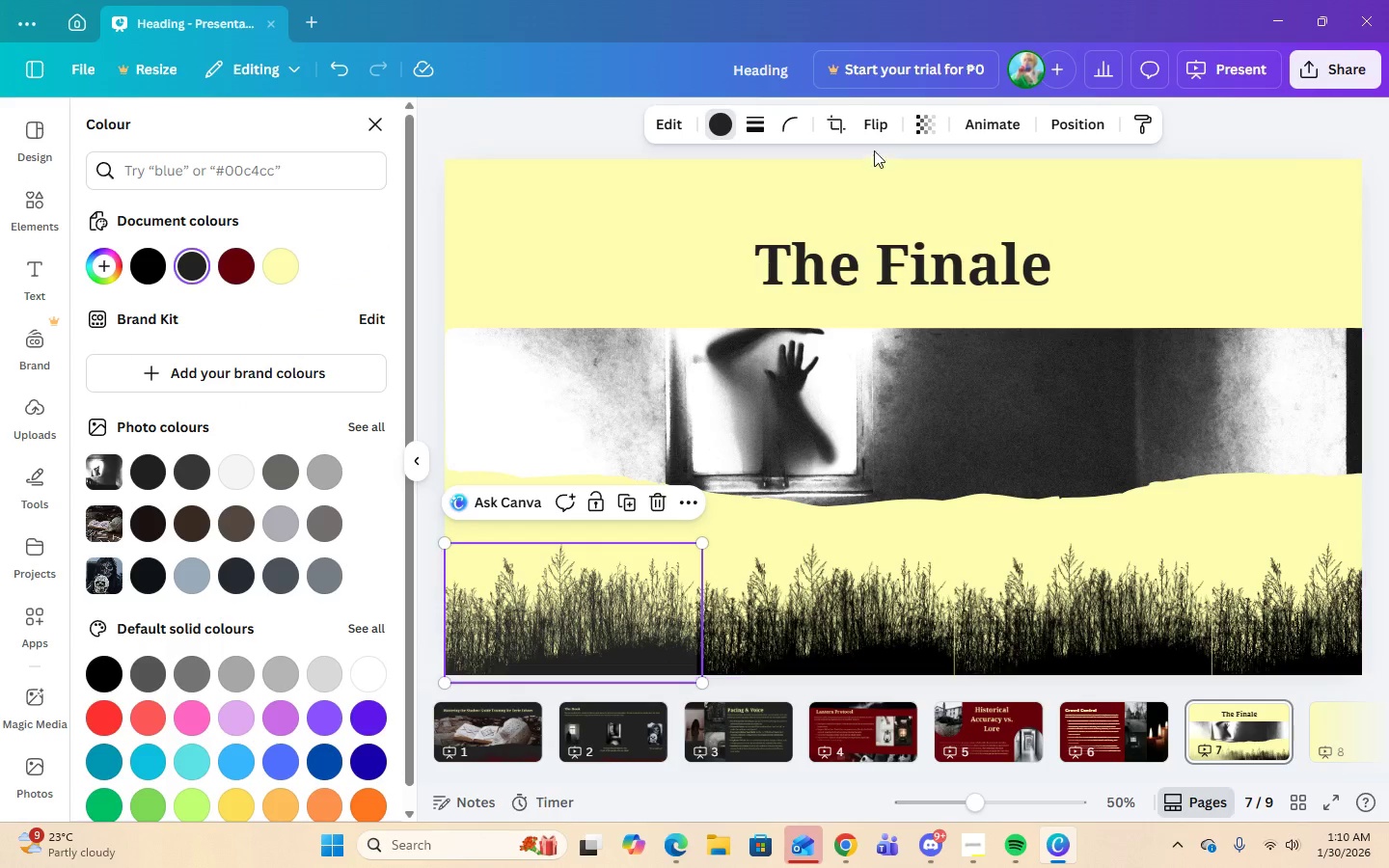 
left_click([934, 124])
 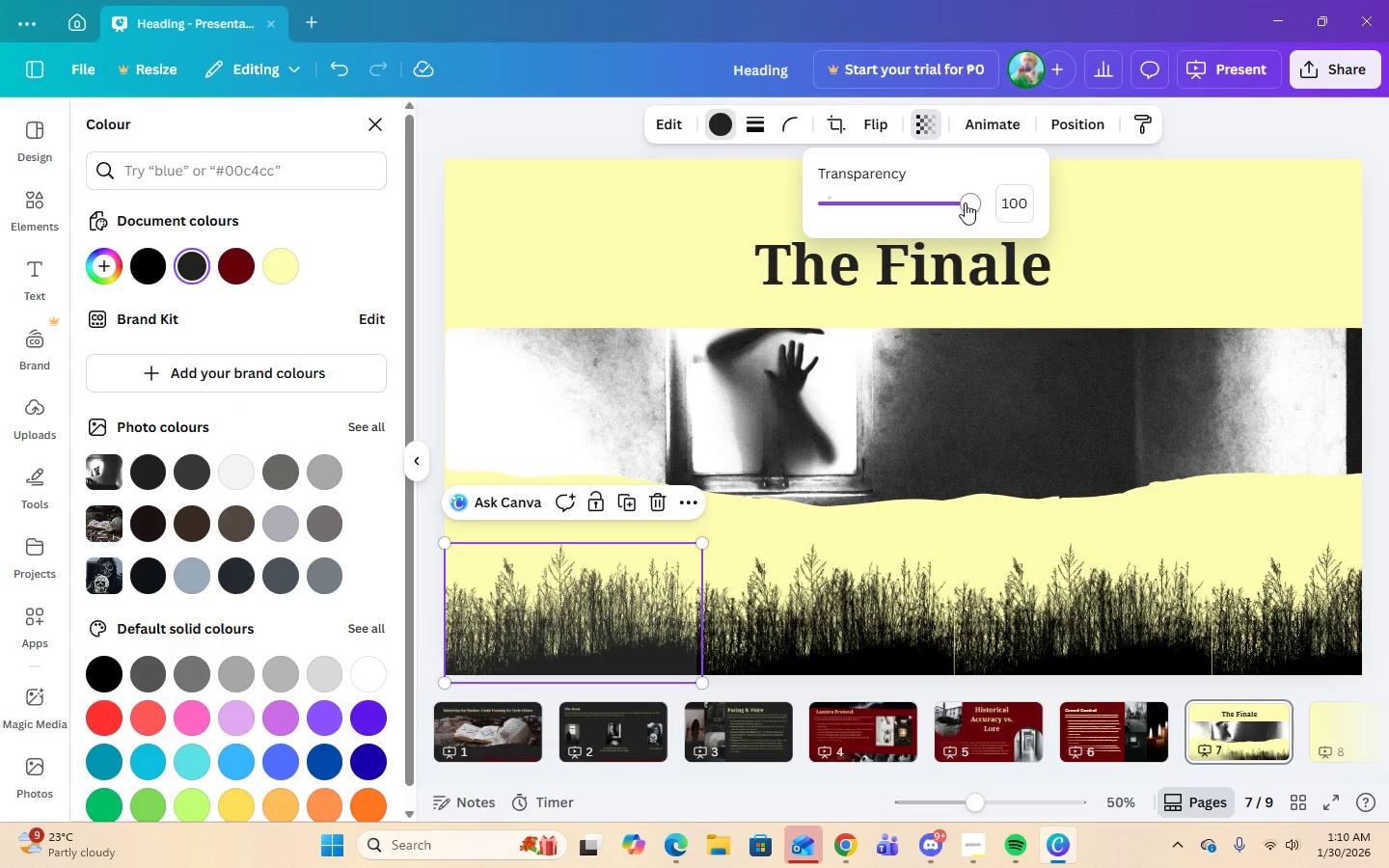 
left_click_drag(start_coordinate=[965, 203], to_coordinate=[958, 205])
 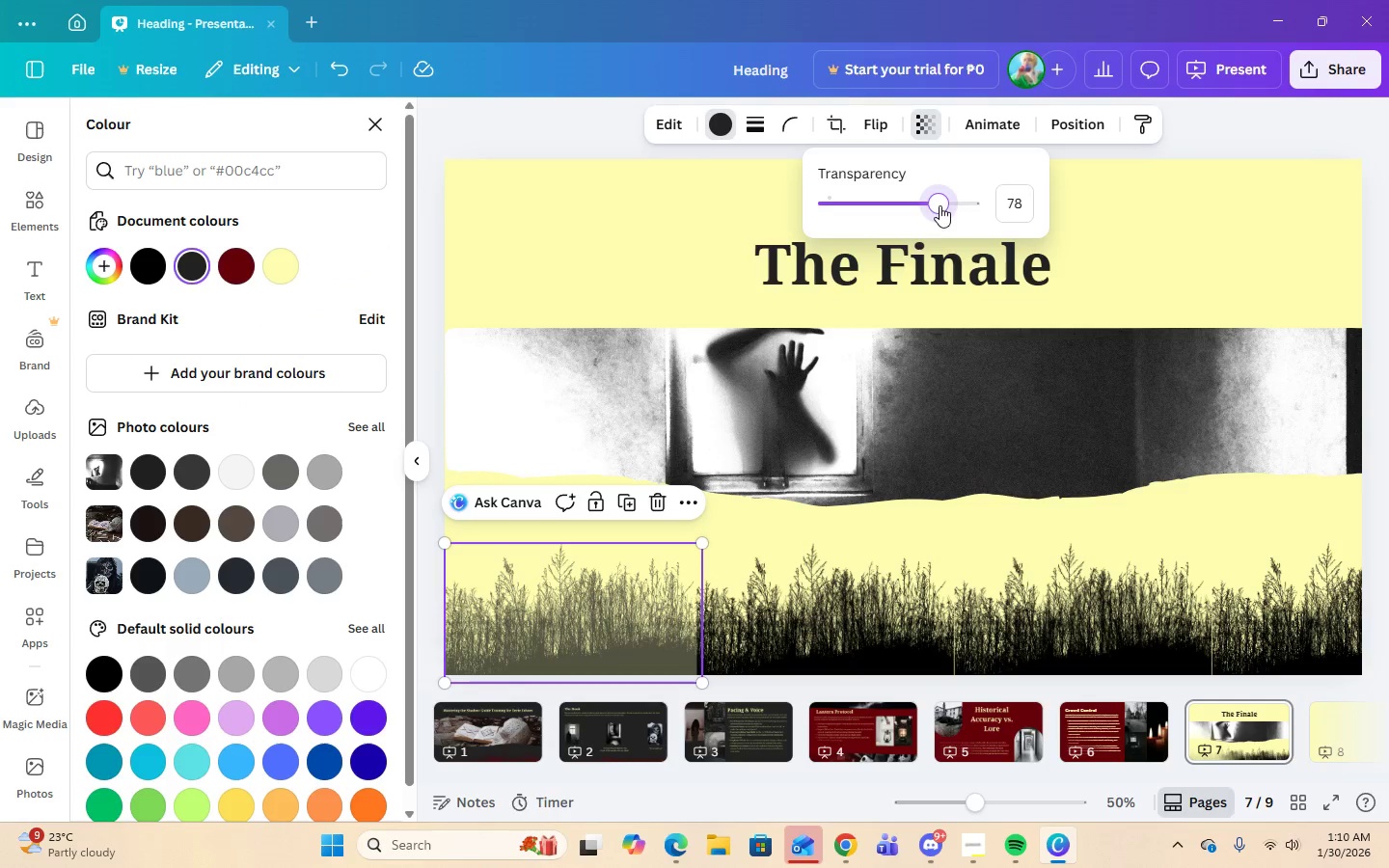 
left_click_drag(start_coordinate=[946, 205], to_coordinate=[937, 205])
 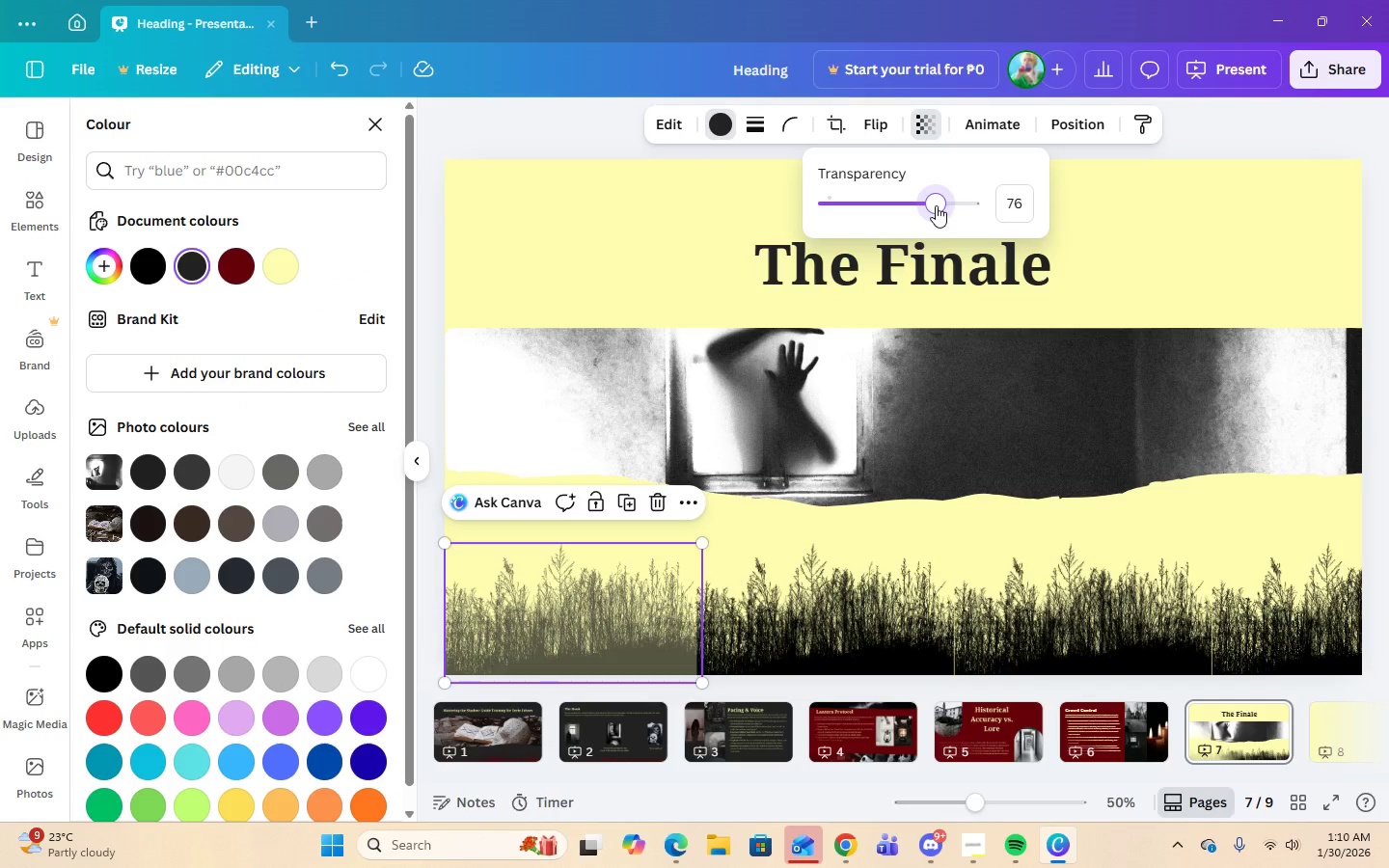 
triple_click([936, 205])
 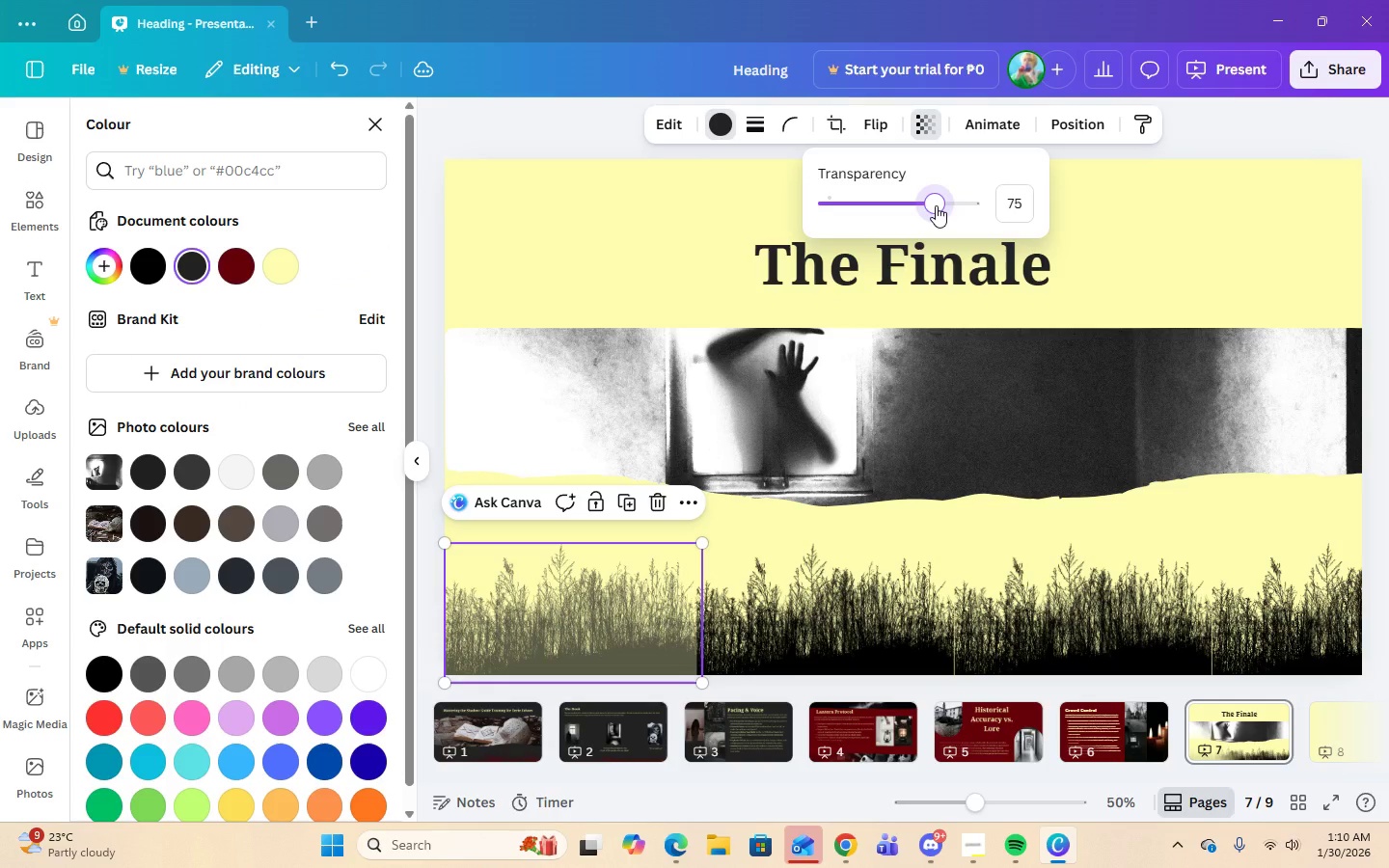 
left_click([936, 205])
 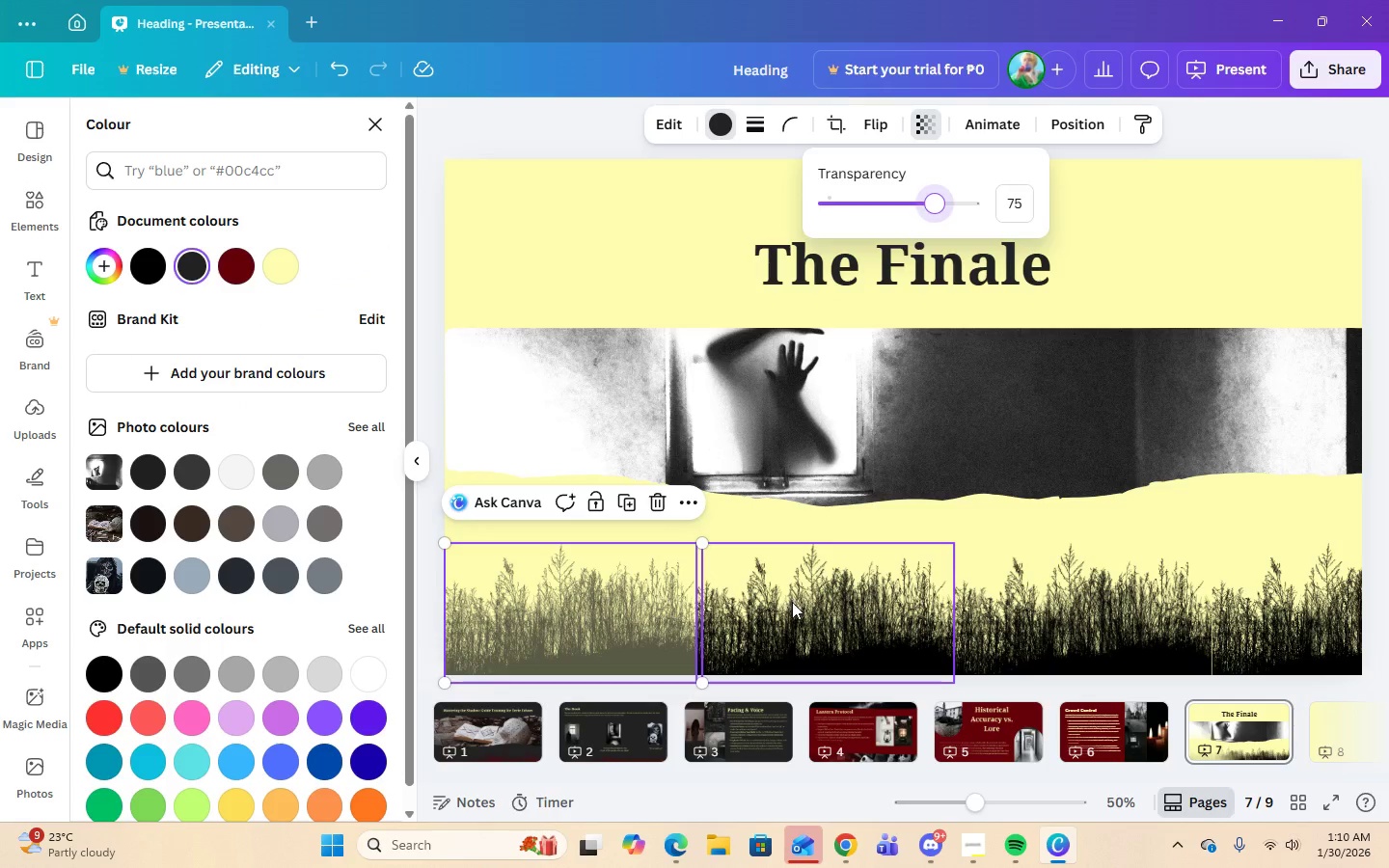 
left_click([796, 610])
 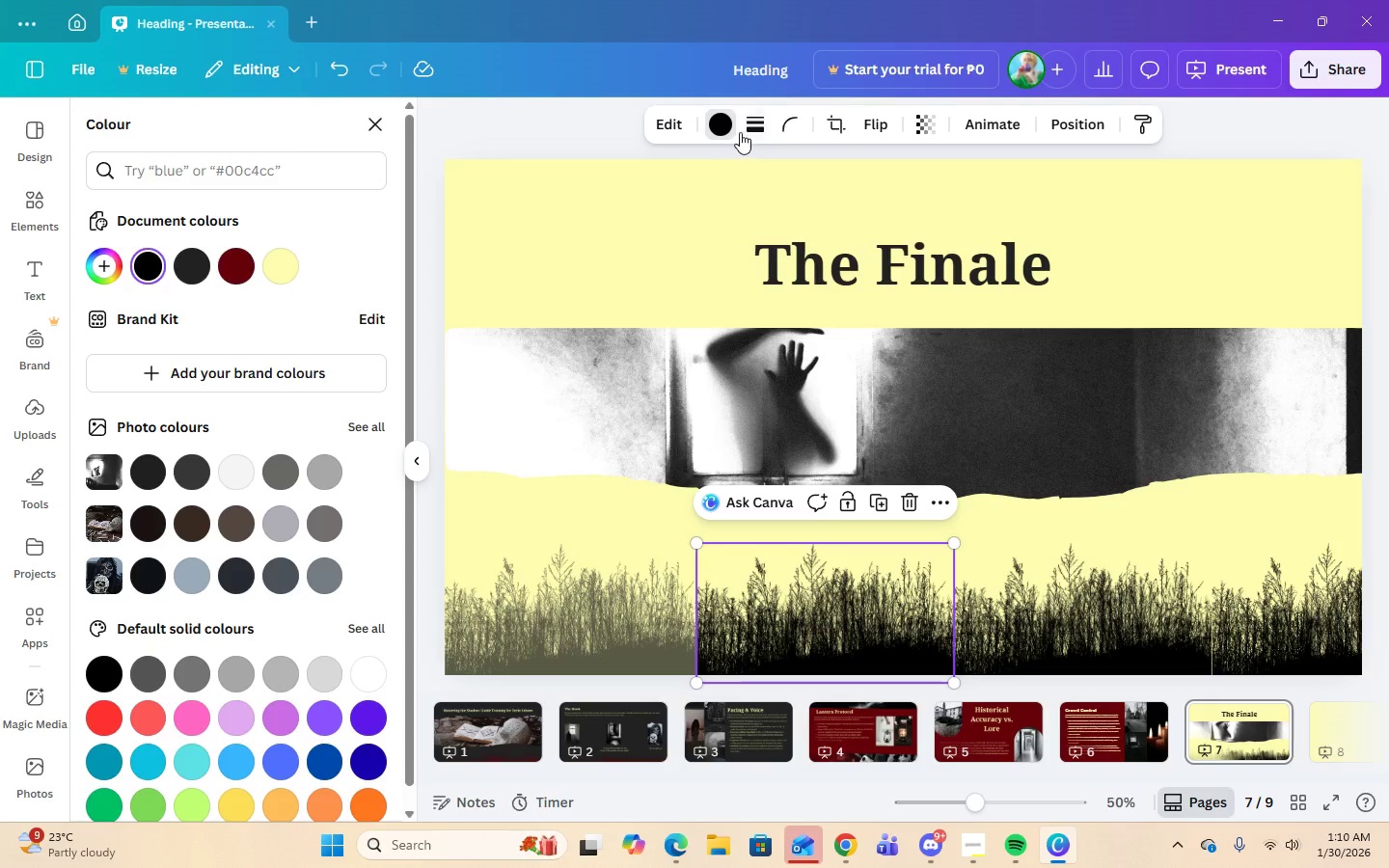 
left_click([726, 131])
 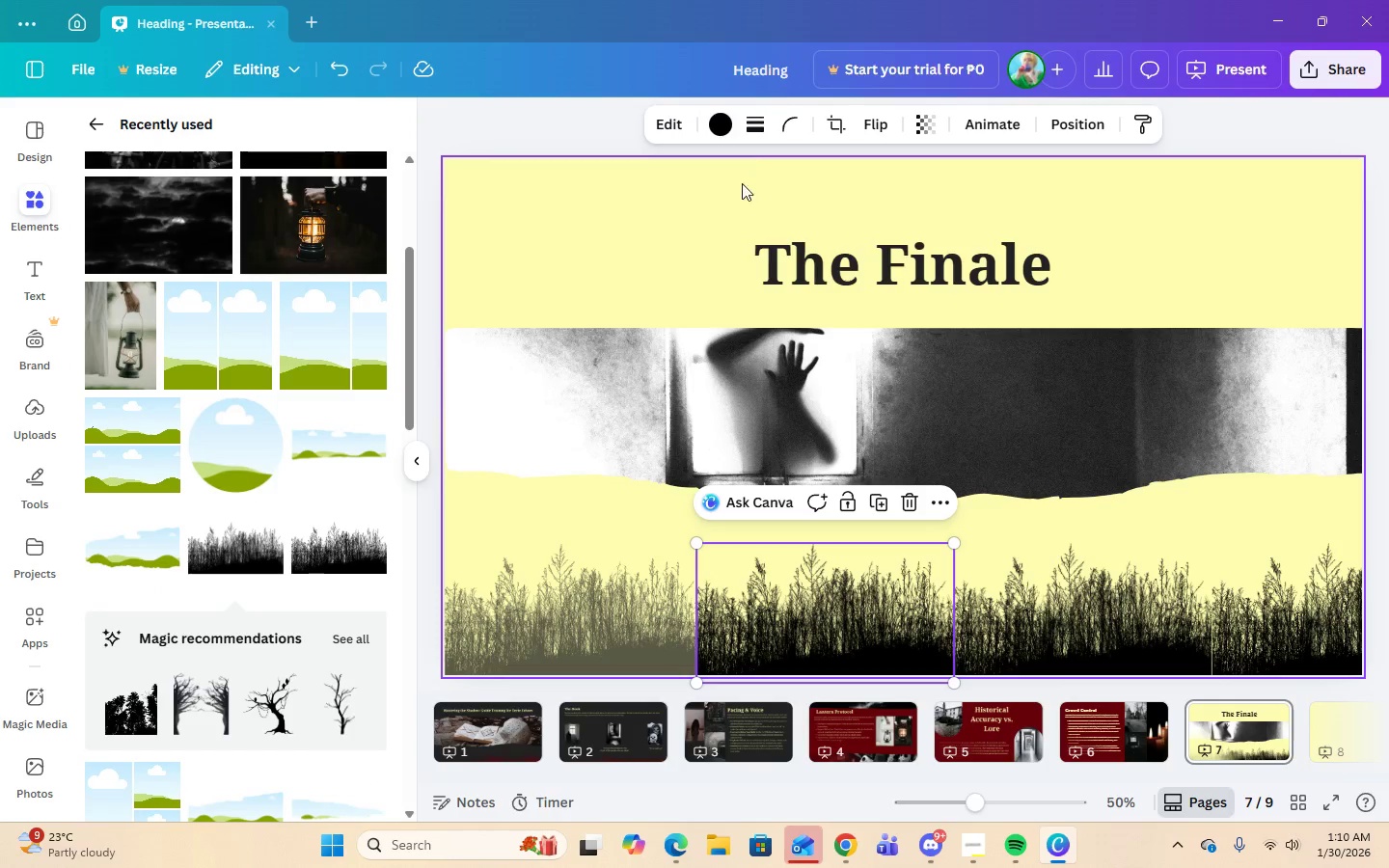 
left_click([718, 126])
 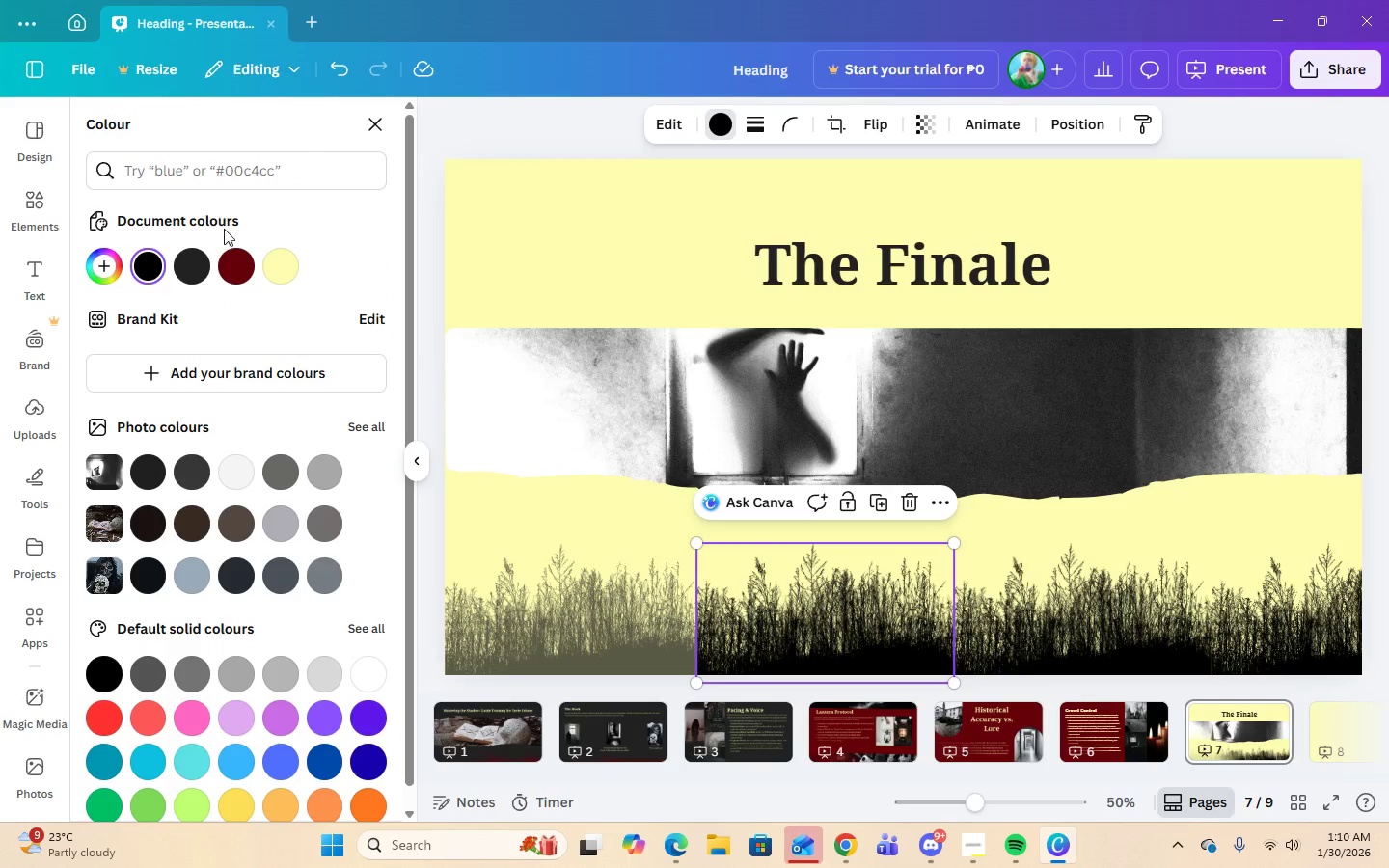 
left_click([194, 262])
 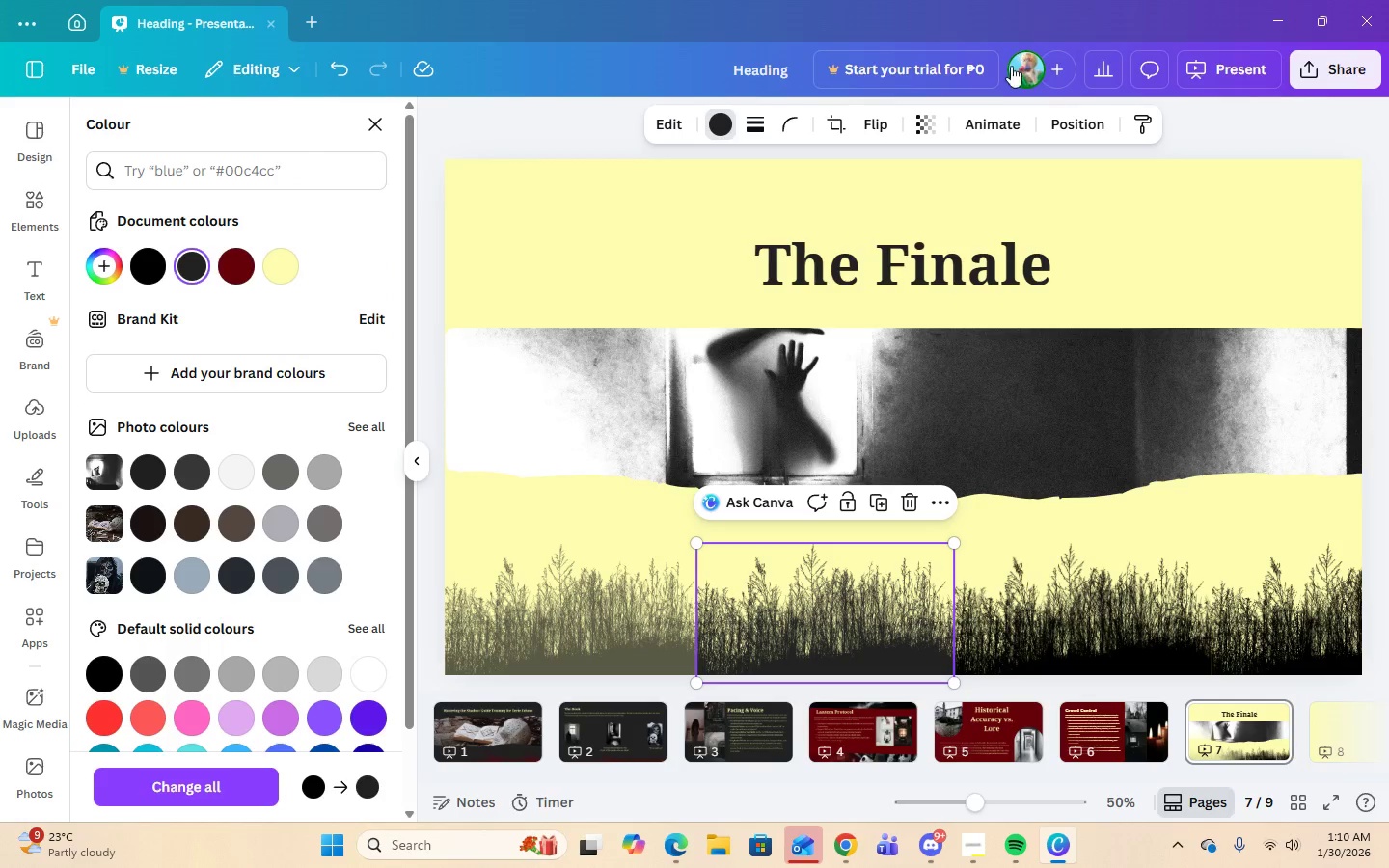 
left_click([919, 130])
 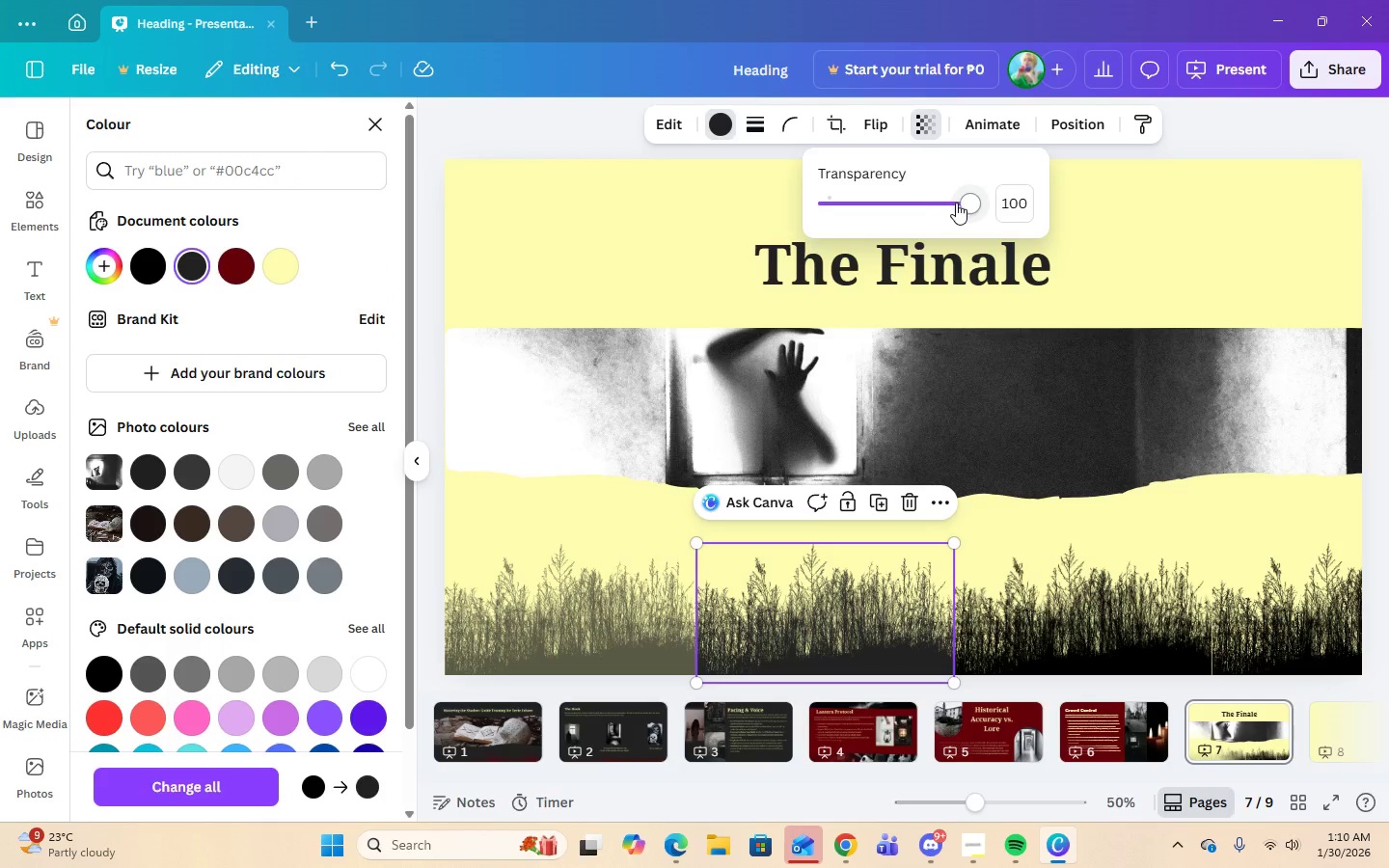 
left_click_drag(start_coordinate=[966, 203], to_coordinate=[936, 207])
 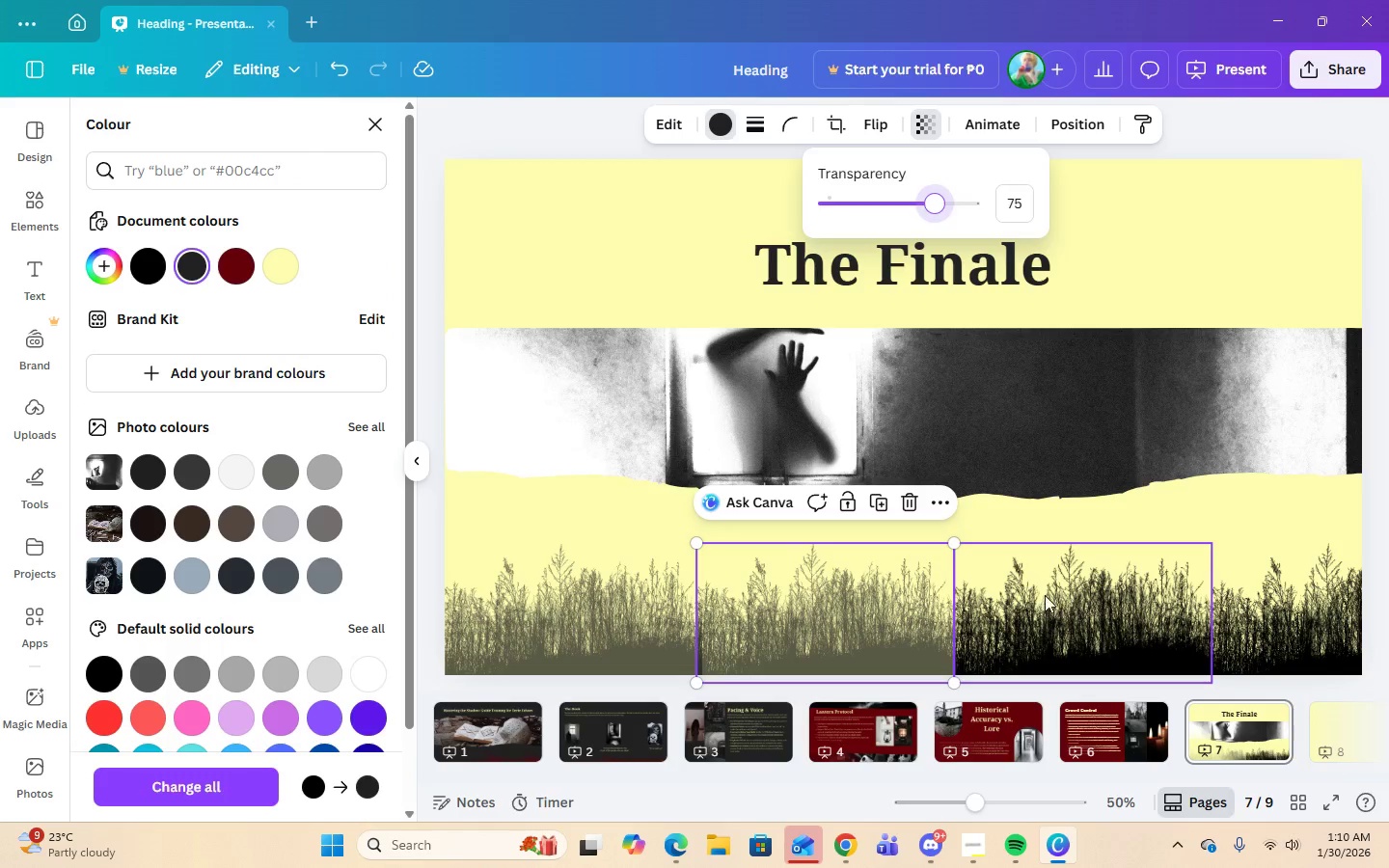 
left_click([1046, 597])
 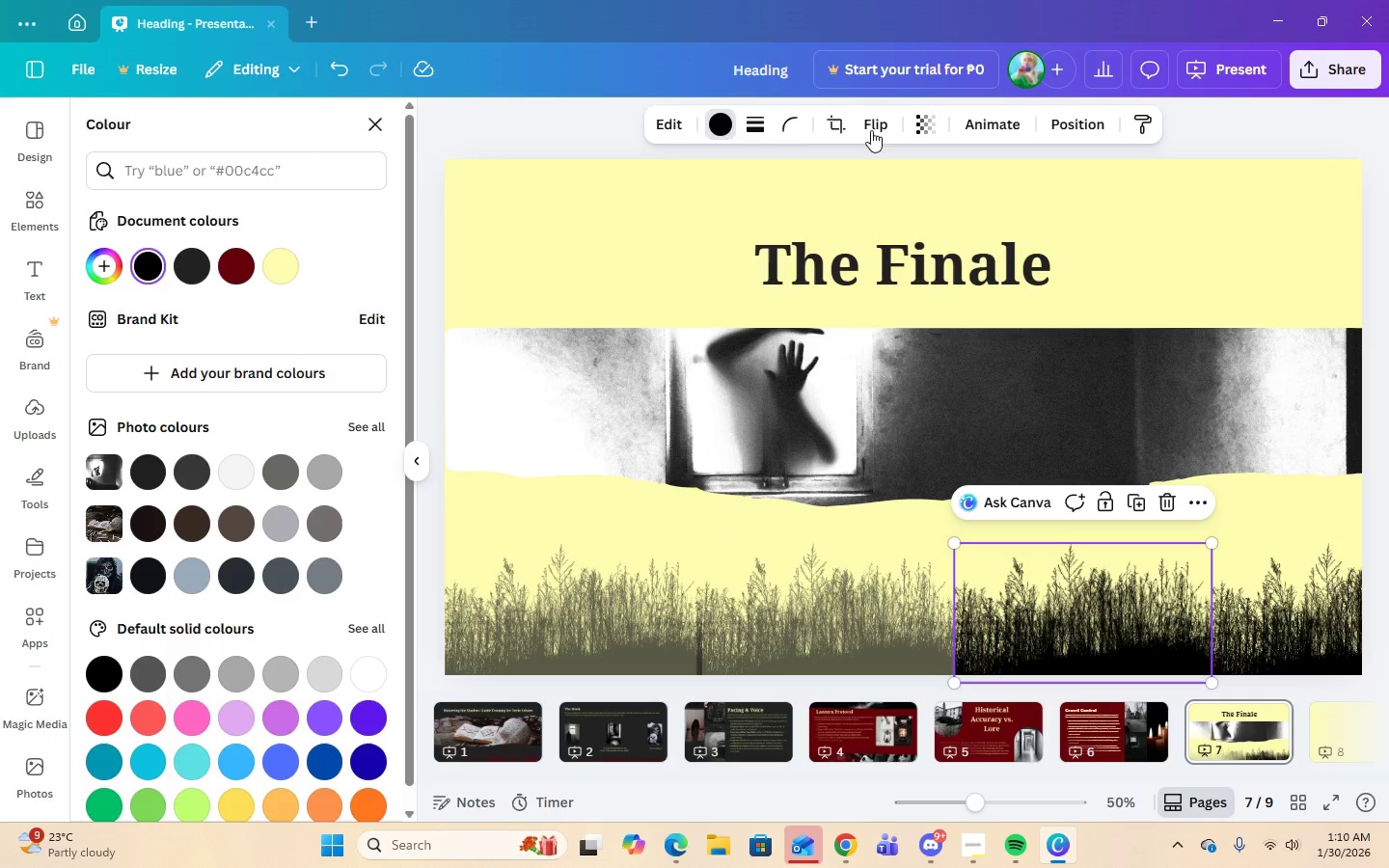 
left_click([730, 130])
 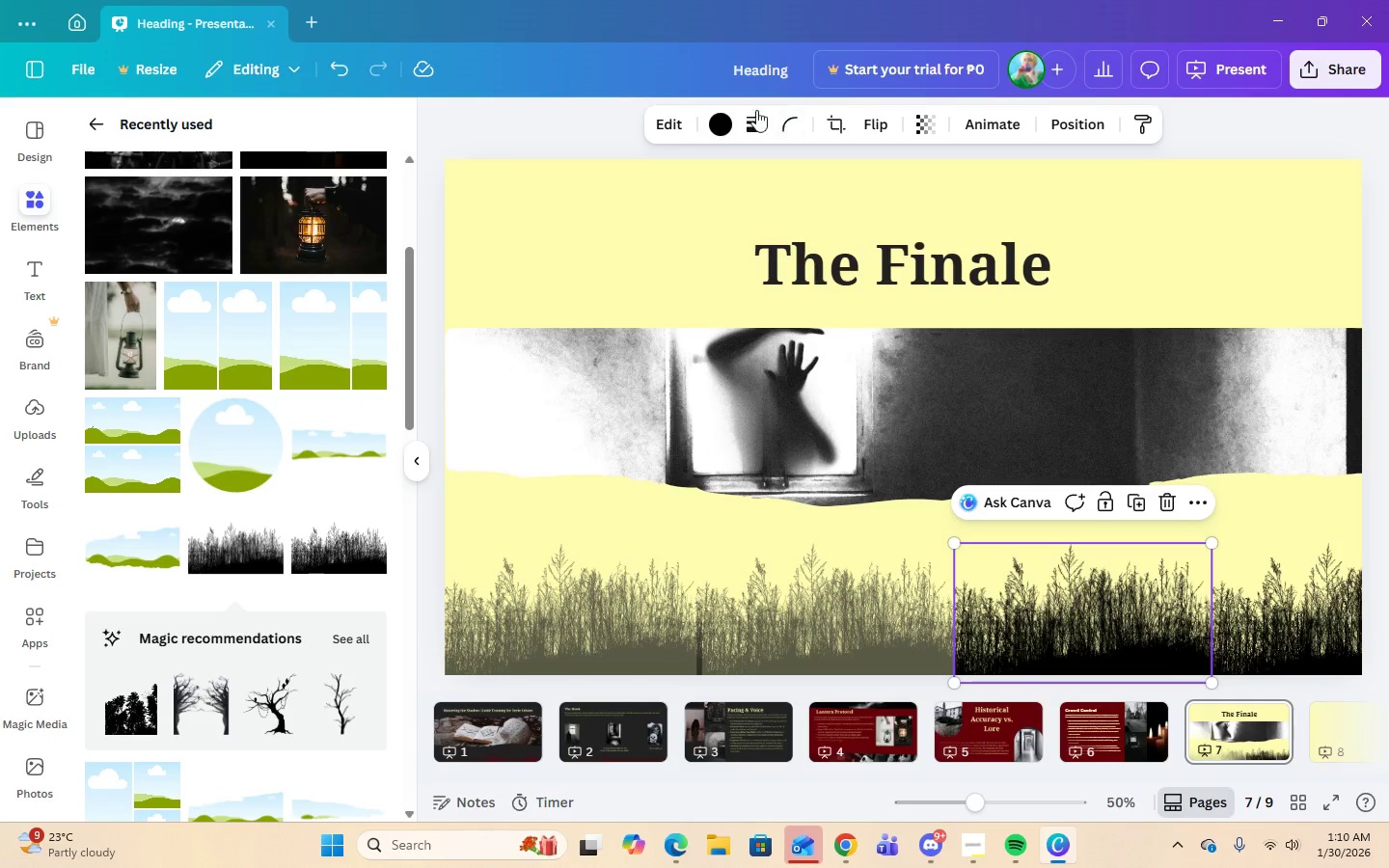 
left_click([713, 125])
 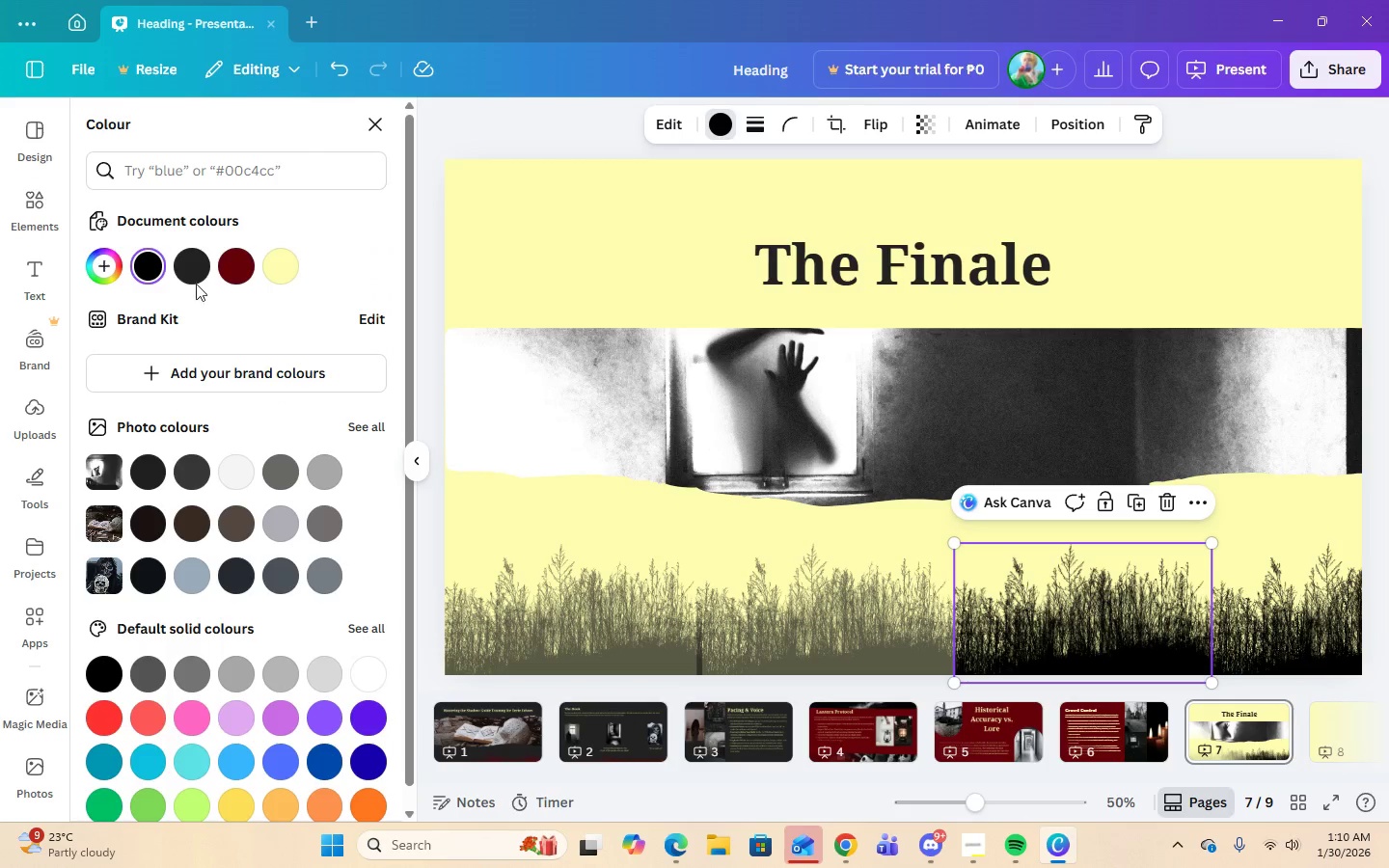 
left_click([195, 280])
 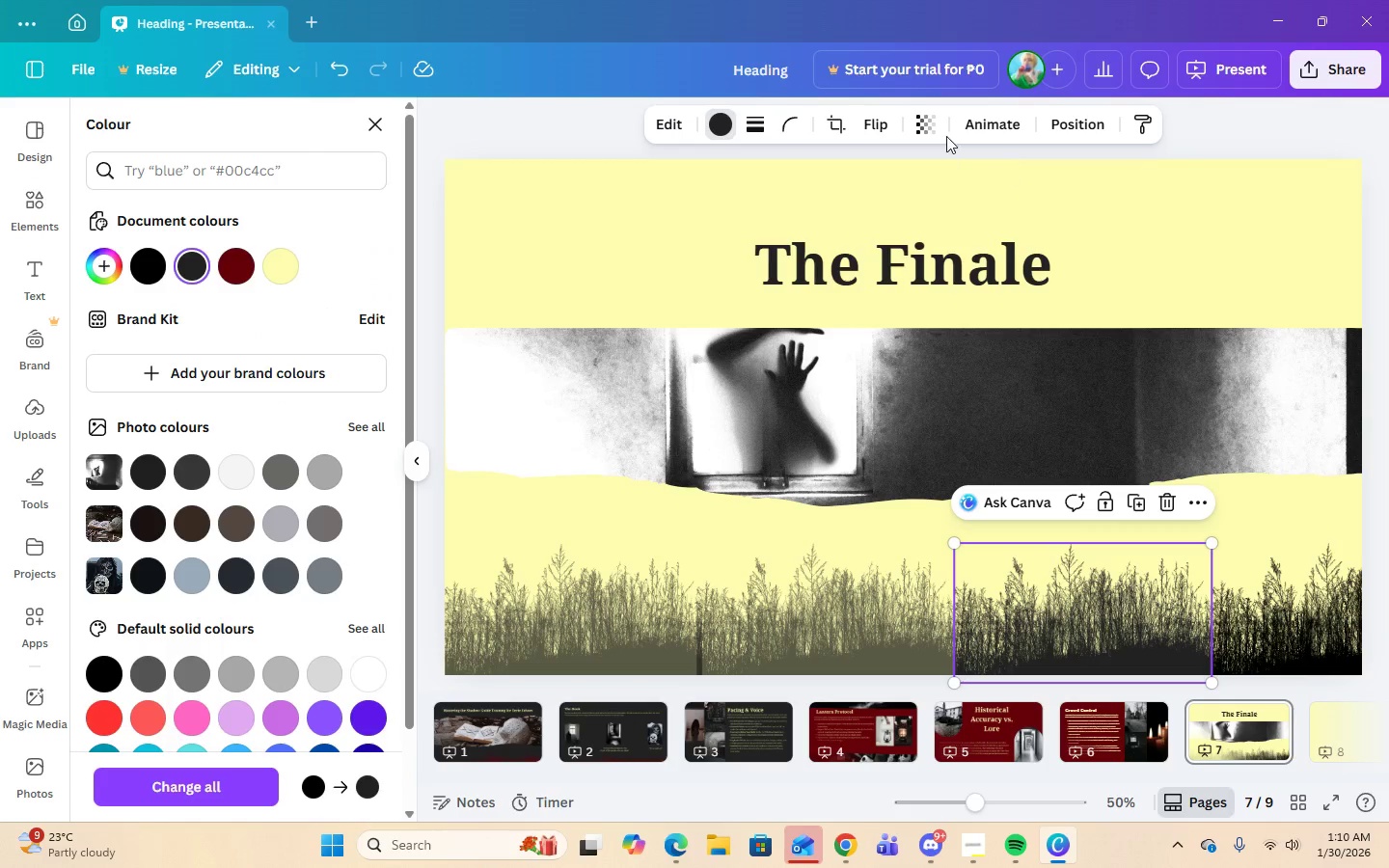 
left_click([934, 125])
 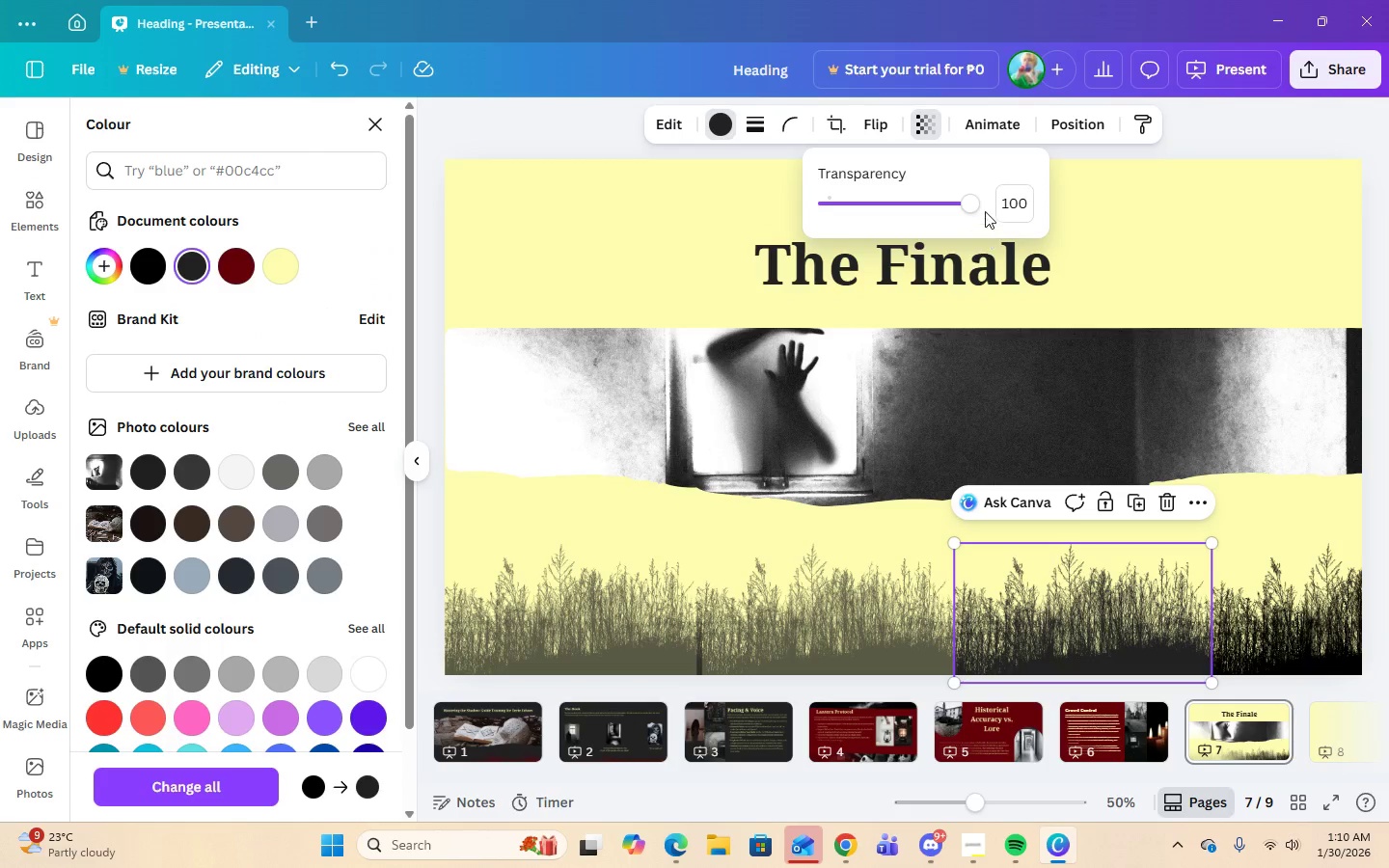 
left_click_drag(start_coordinate=[974, 208], to_coordinate=[936, 229])
 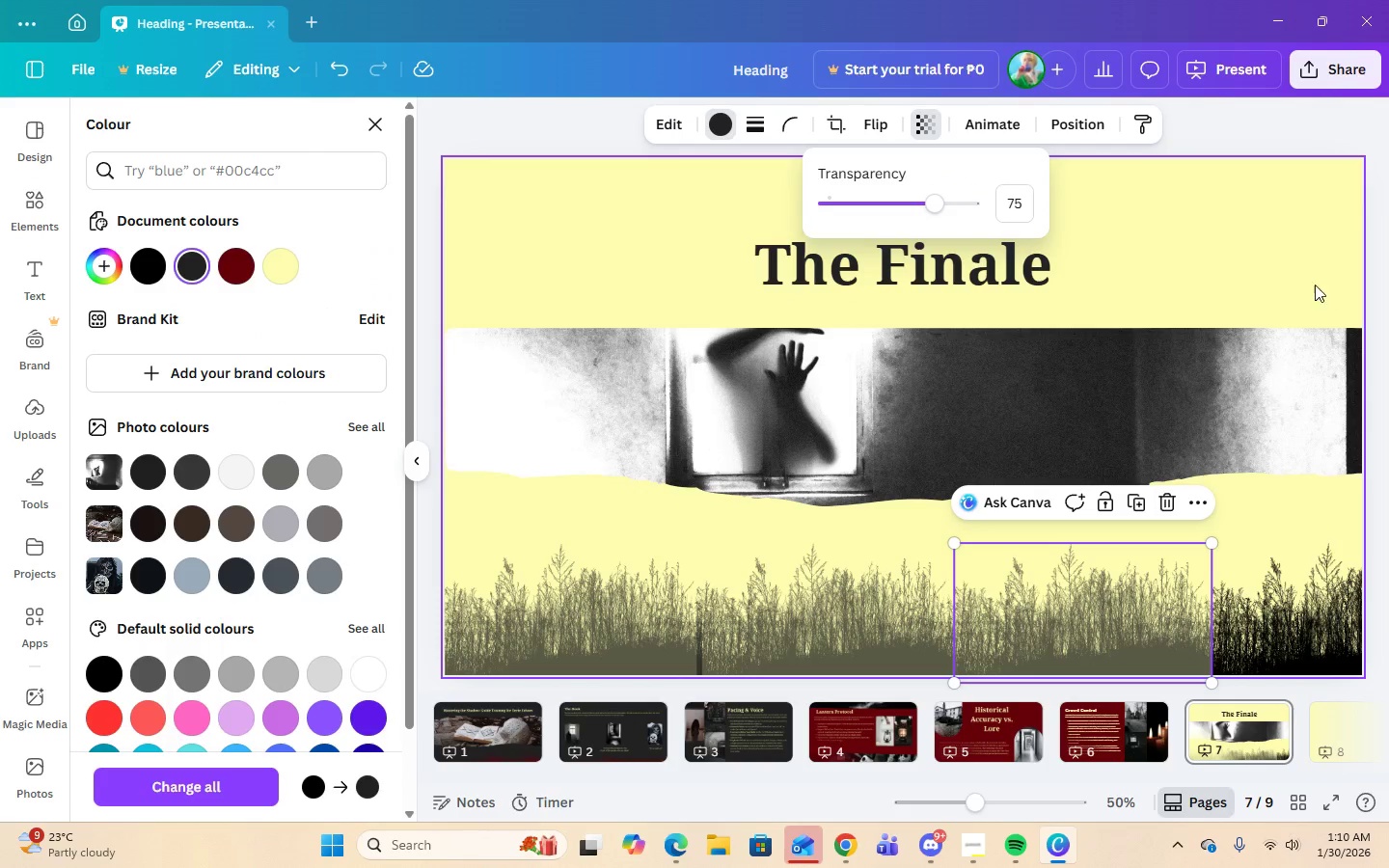 
left_click([936, 229])
 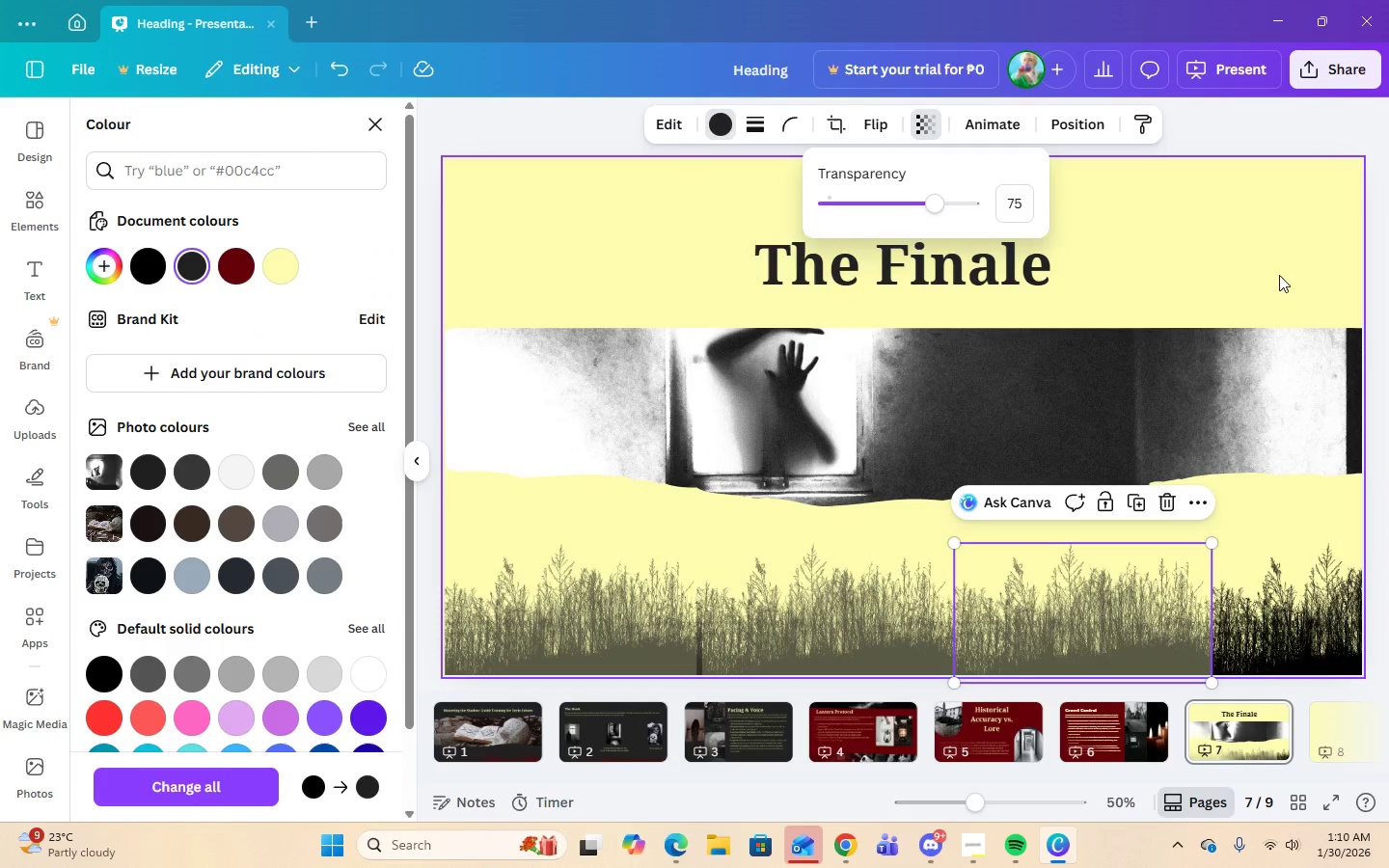 
left_click([1272, 272])
 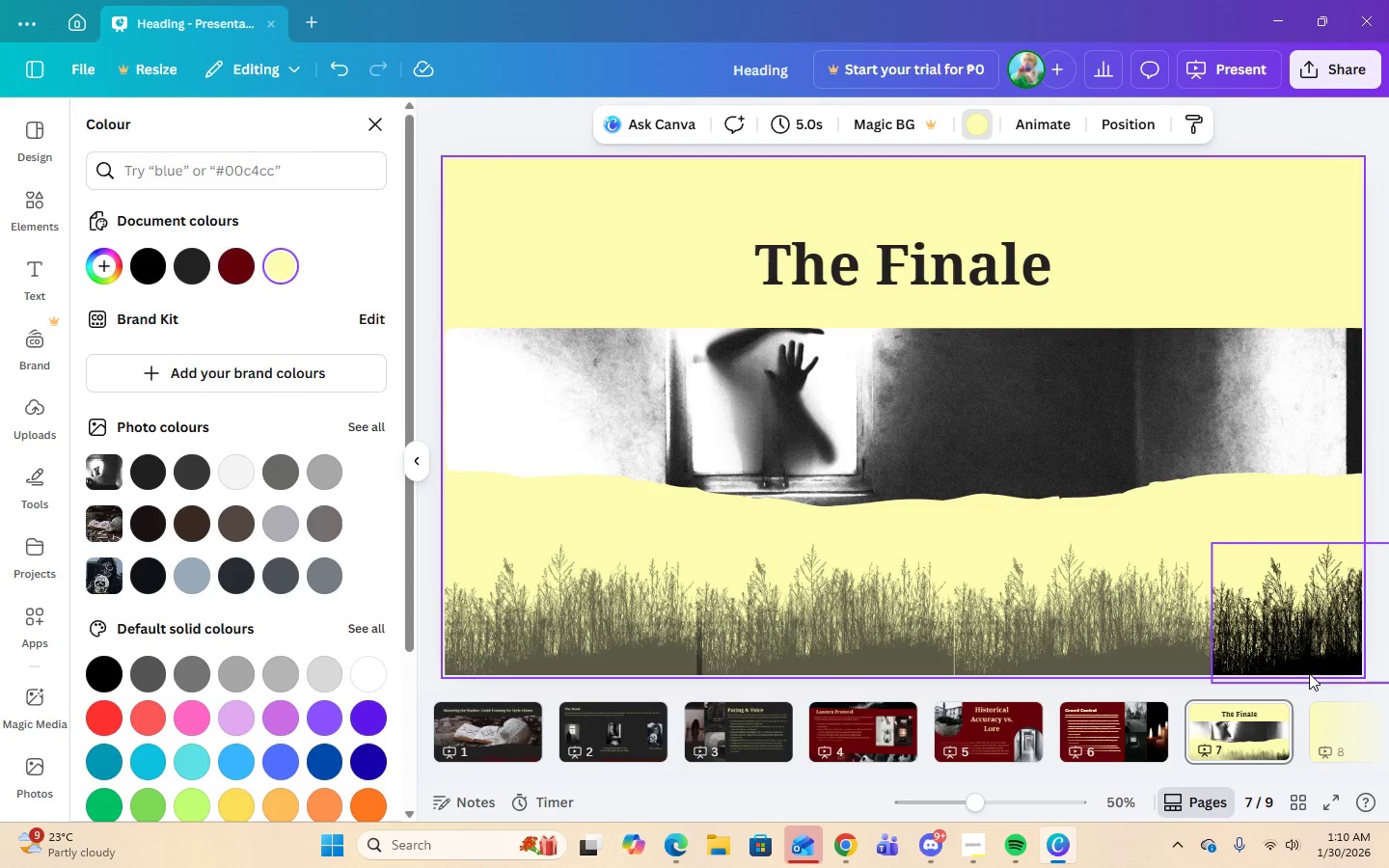 
left_click([599, 638])
 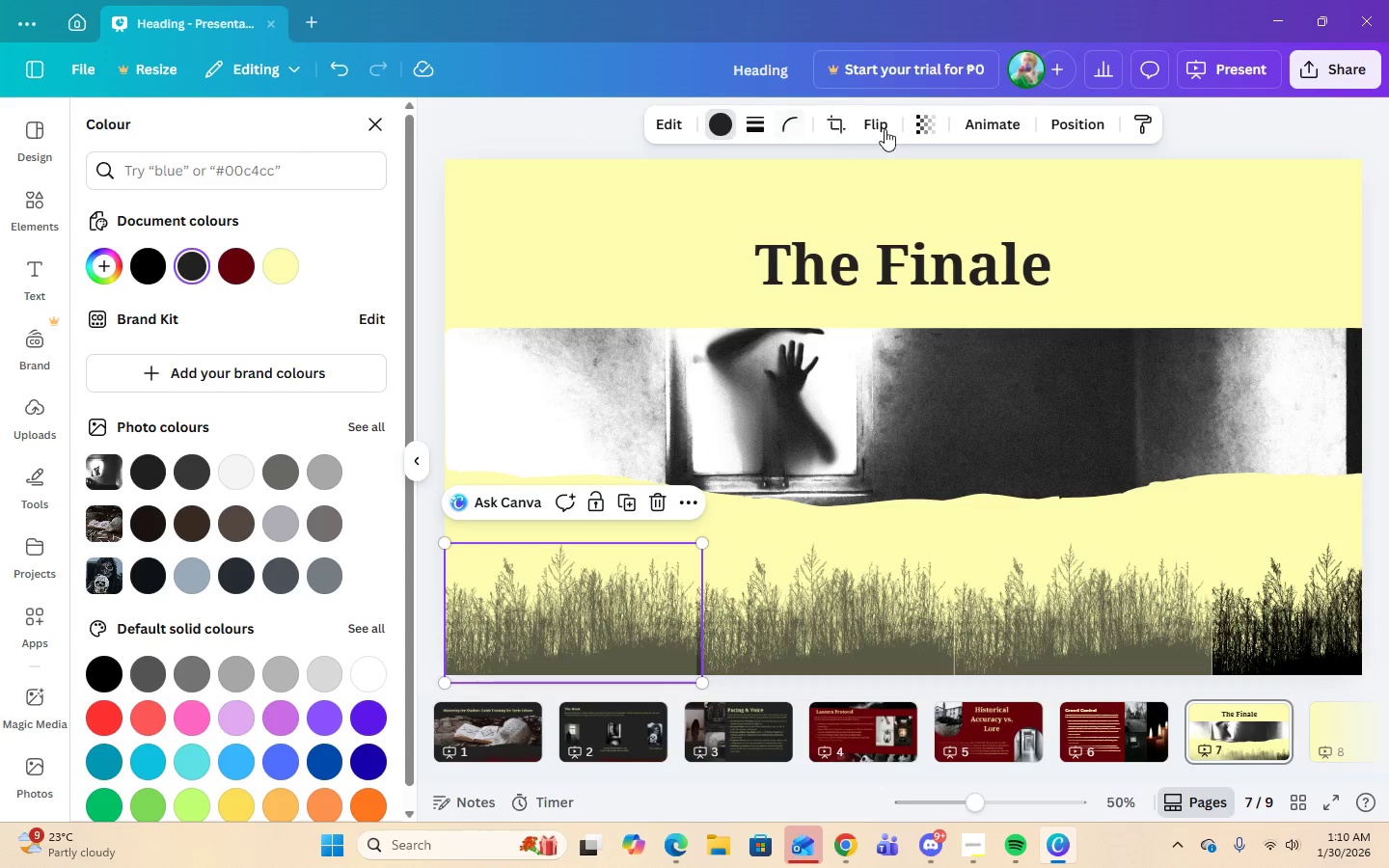 
left_click([929, 129])
 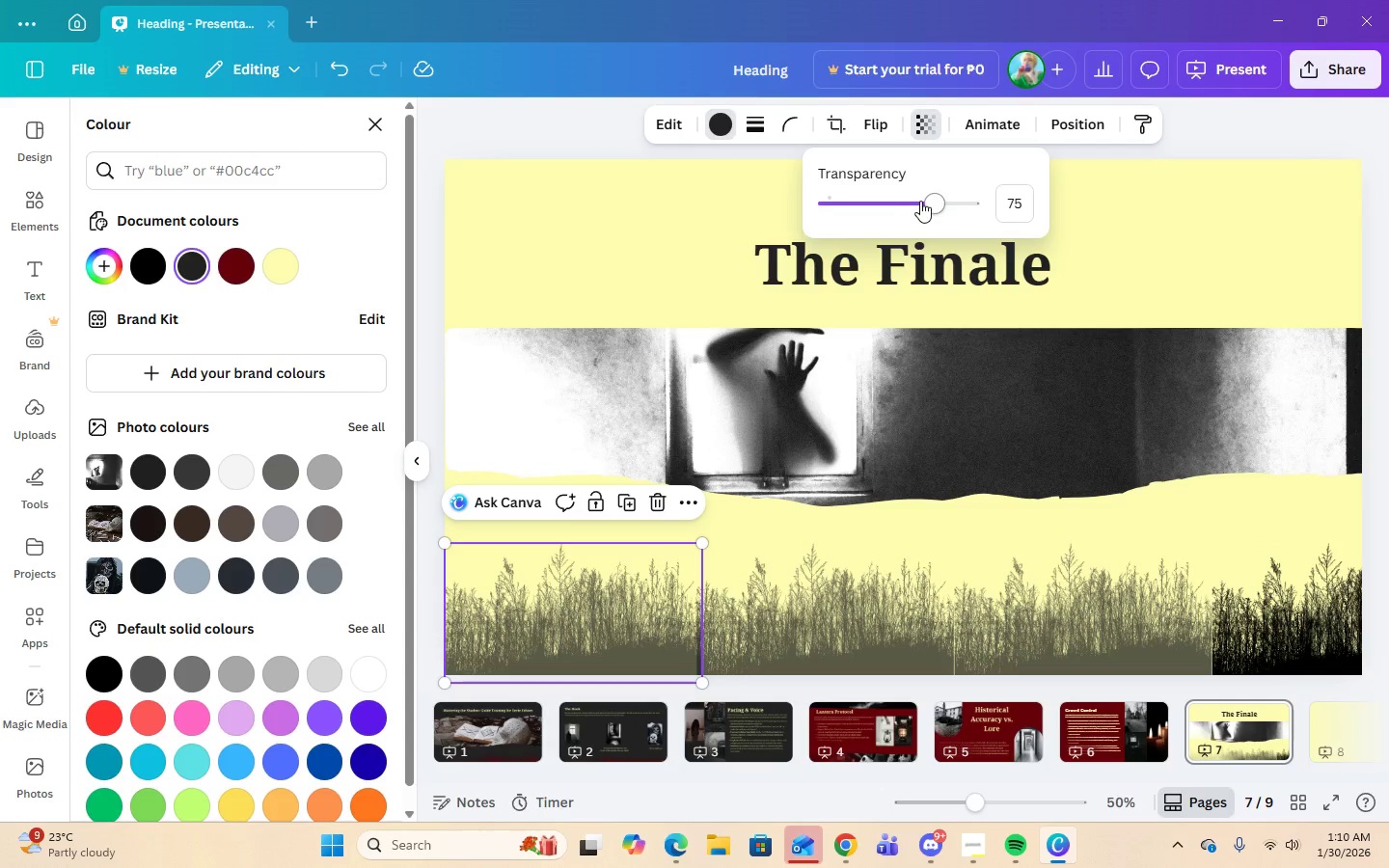 
left_click_drag(start_coordinate=[927, 201], to_coordinate=[1064, 205])
 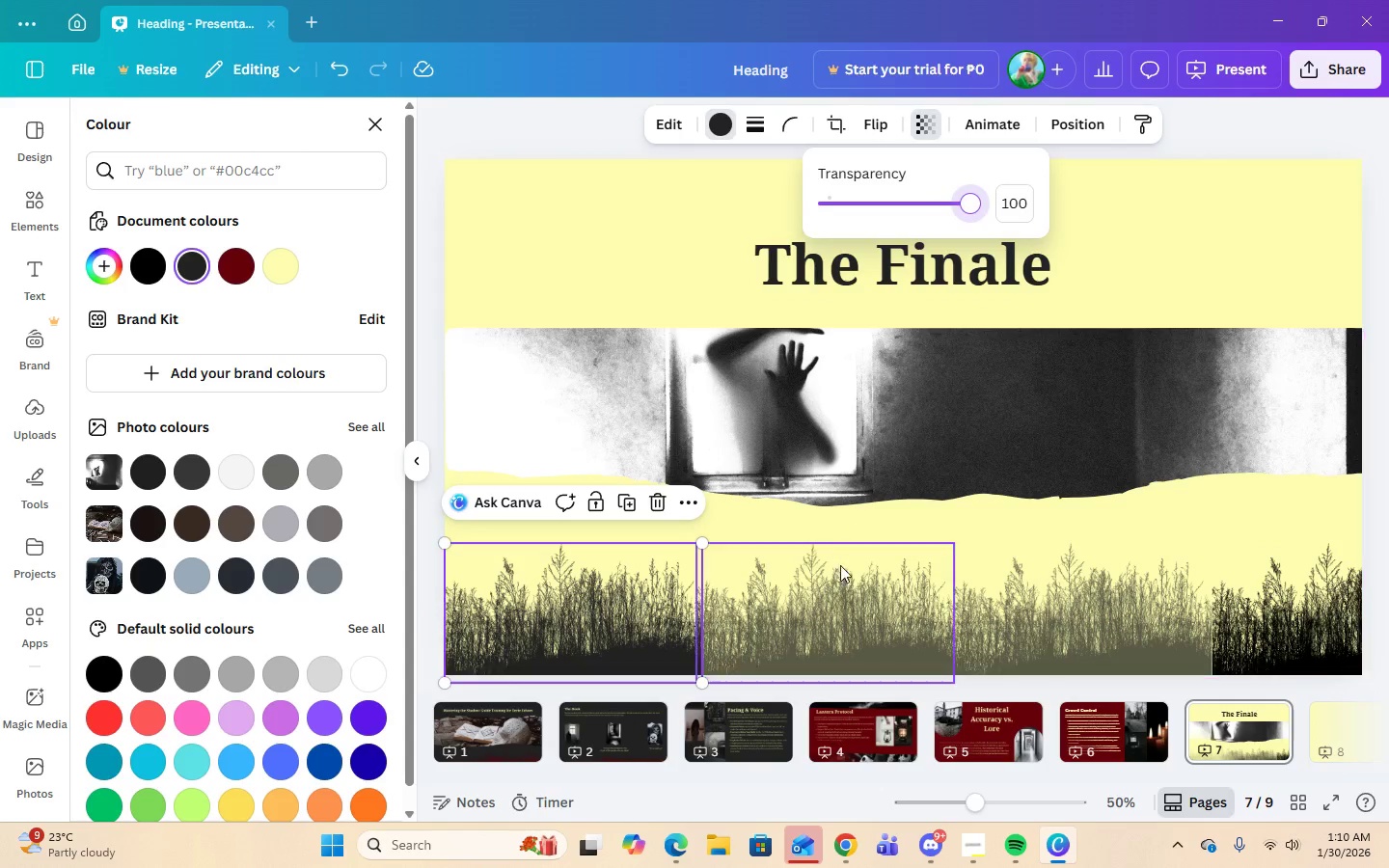 
left_click([843, 610])
 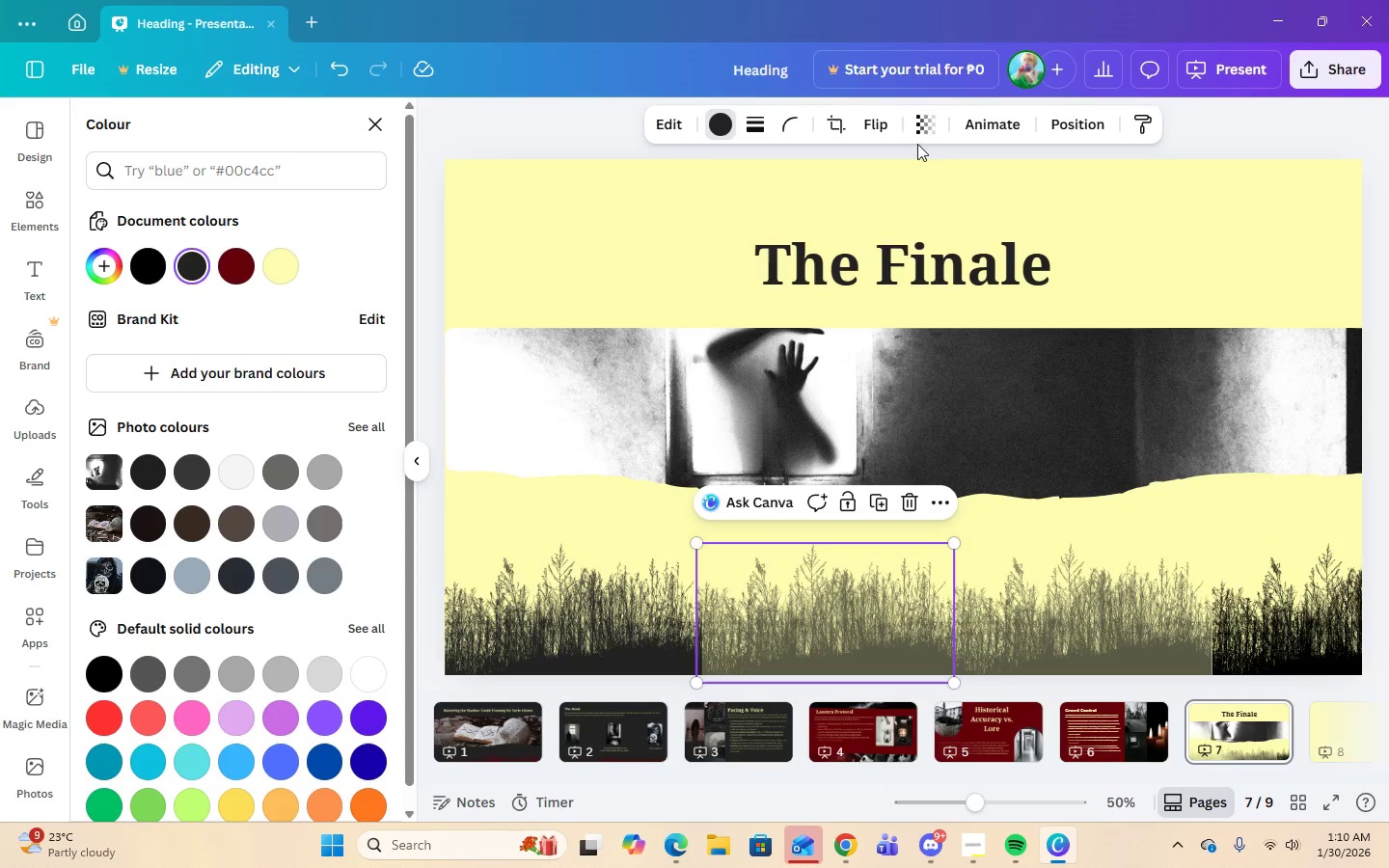 
left_click([924, 122])
 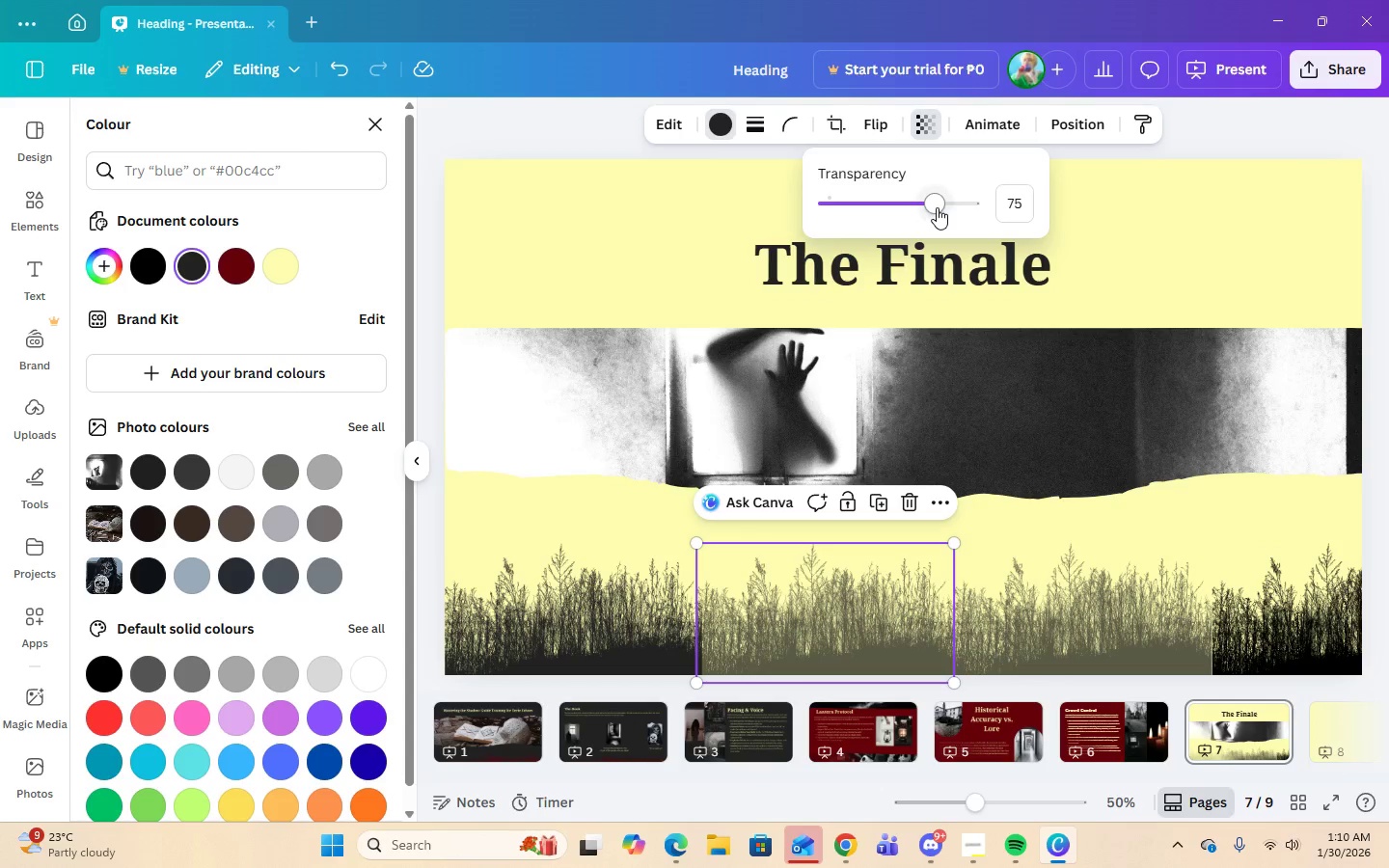 
left_click_drag(start_coordinate=[935, 208], to_coordinate=[1012, 219])
 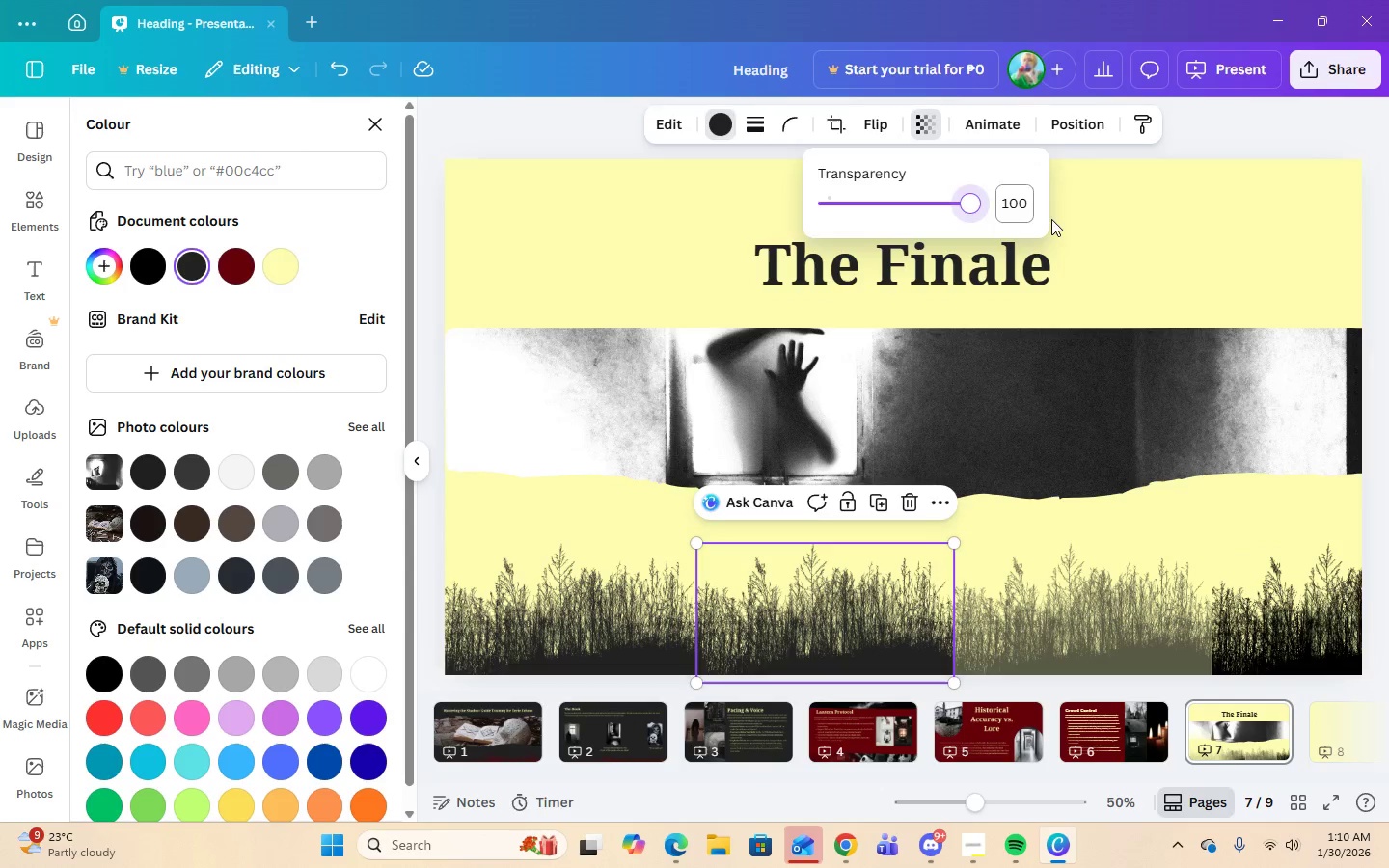 
double_click([1063, 219])
 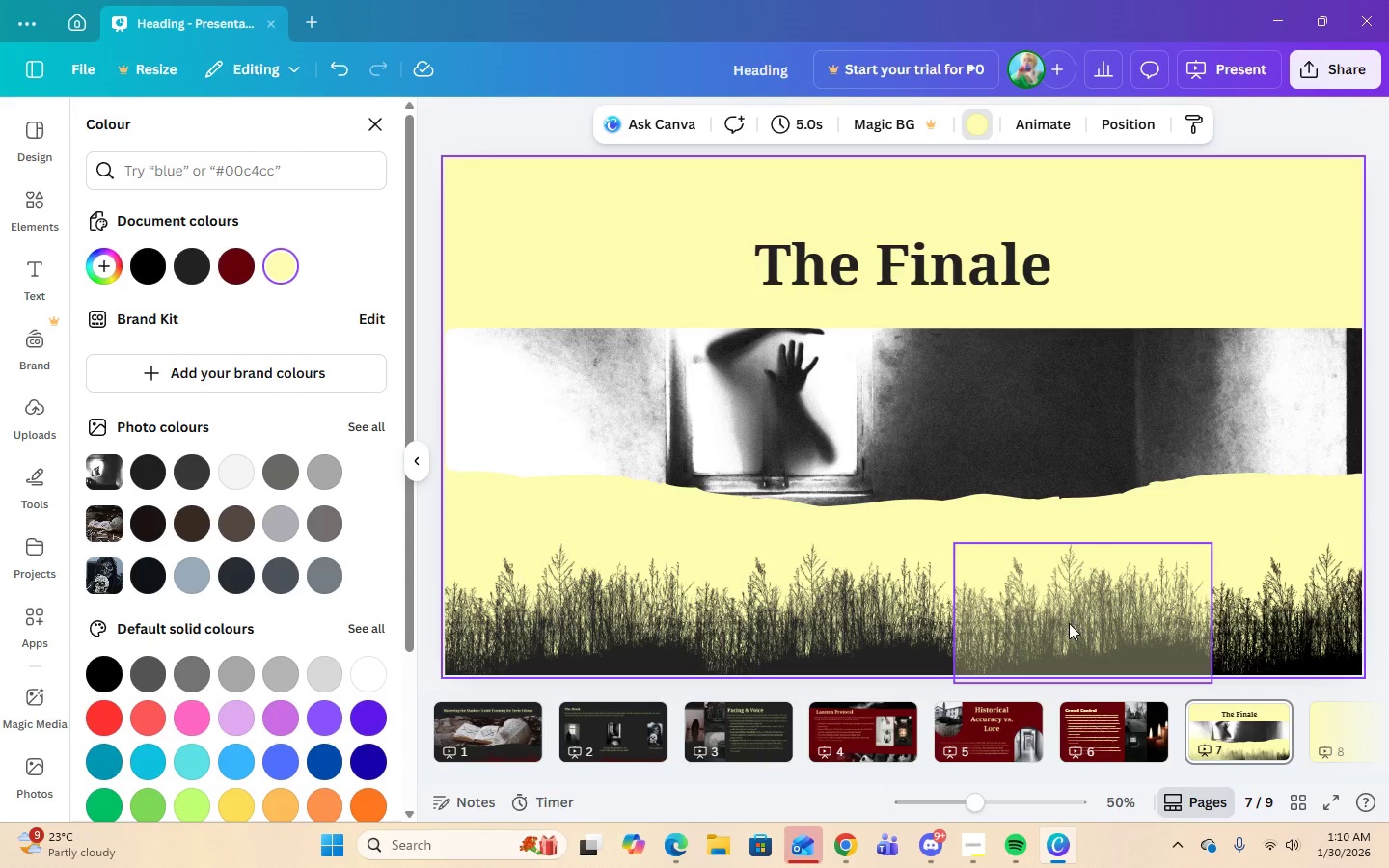 
left_click([1069, 623])
 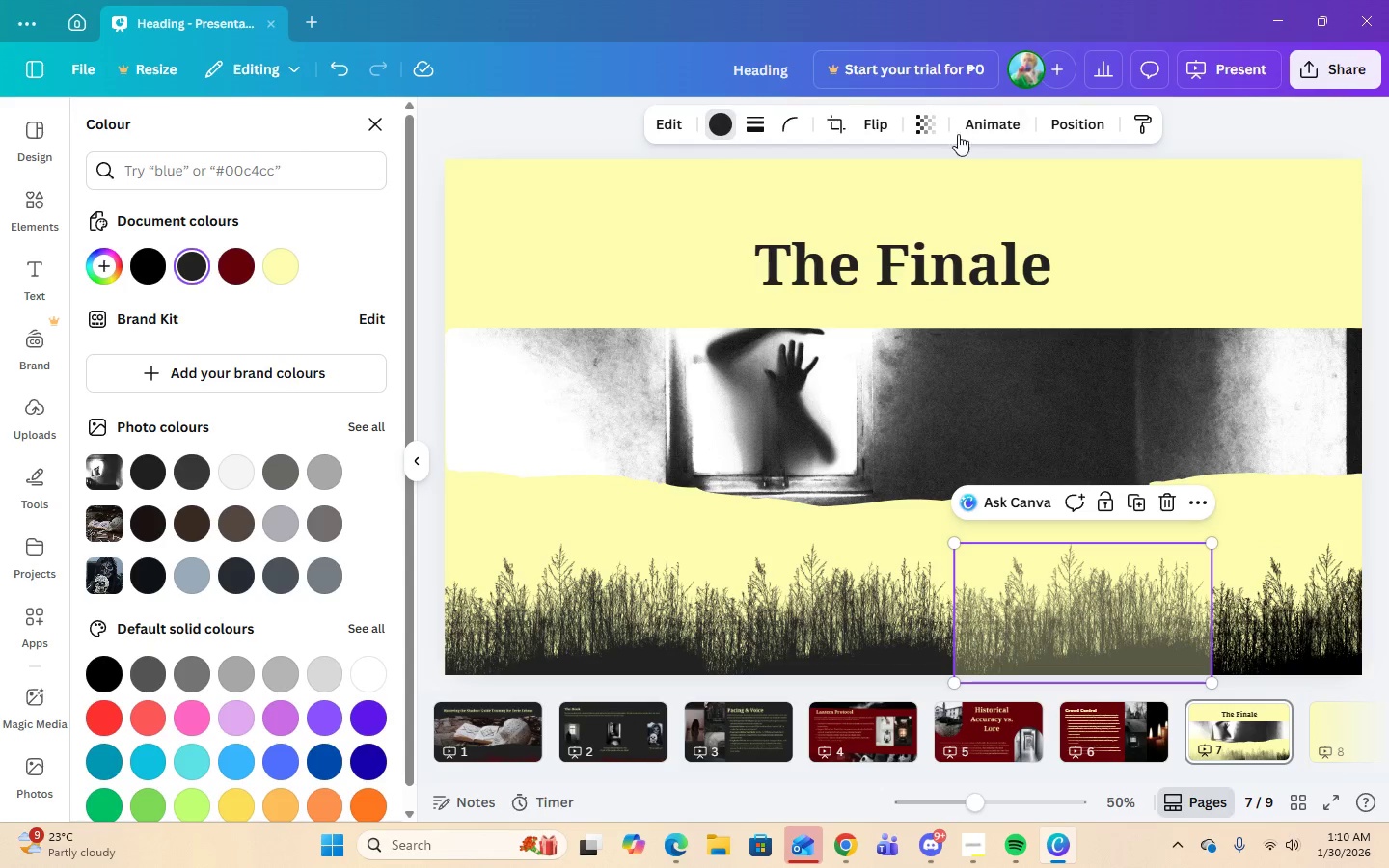 
left_click([939, 127])
 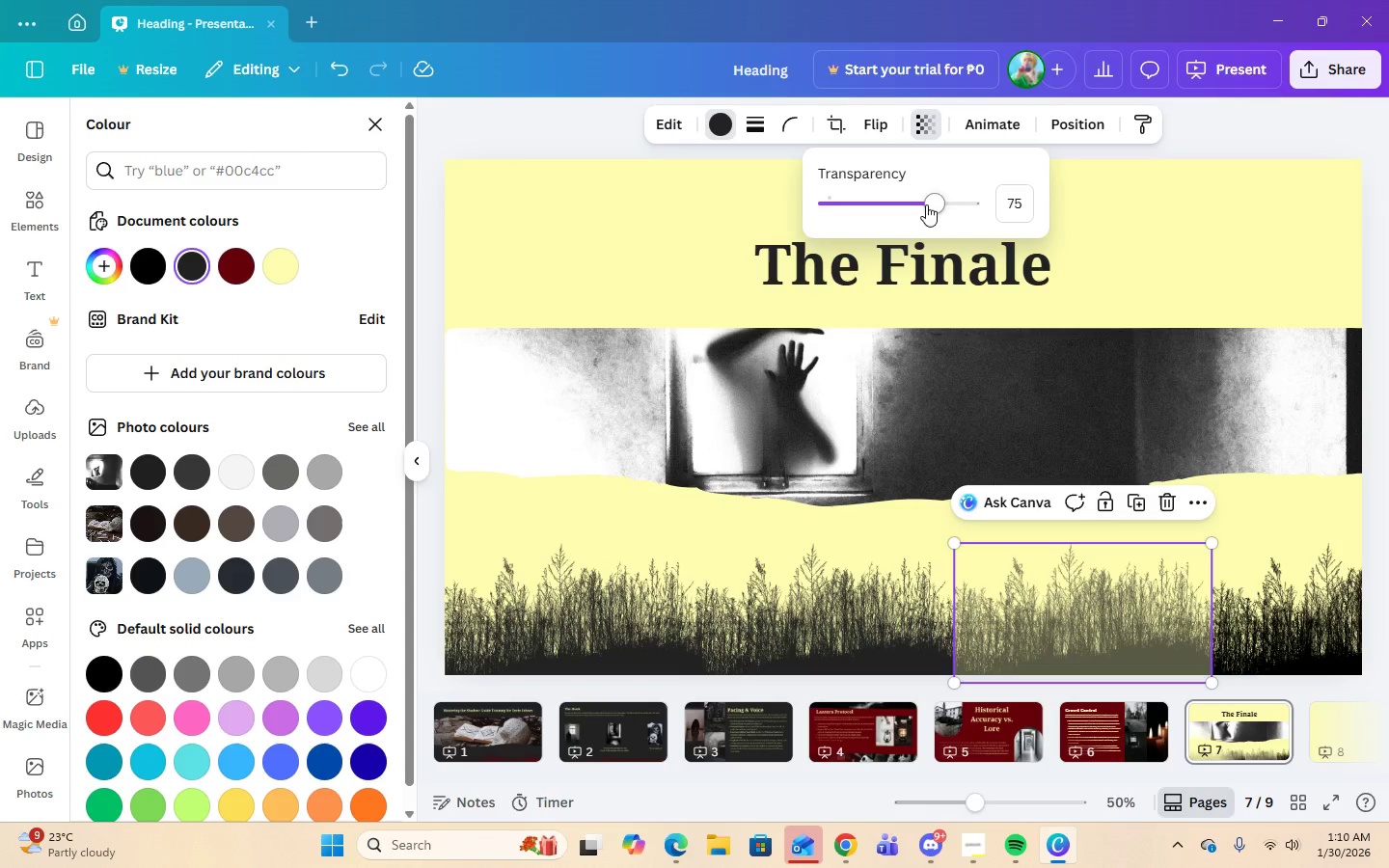 
left_click_drag(start_coordinate=[934, 198], to_coordinate=[1063, 206])
 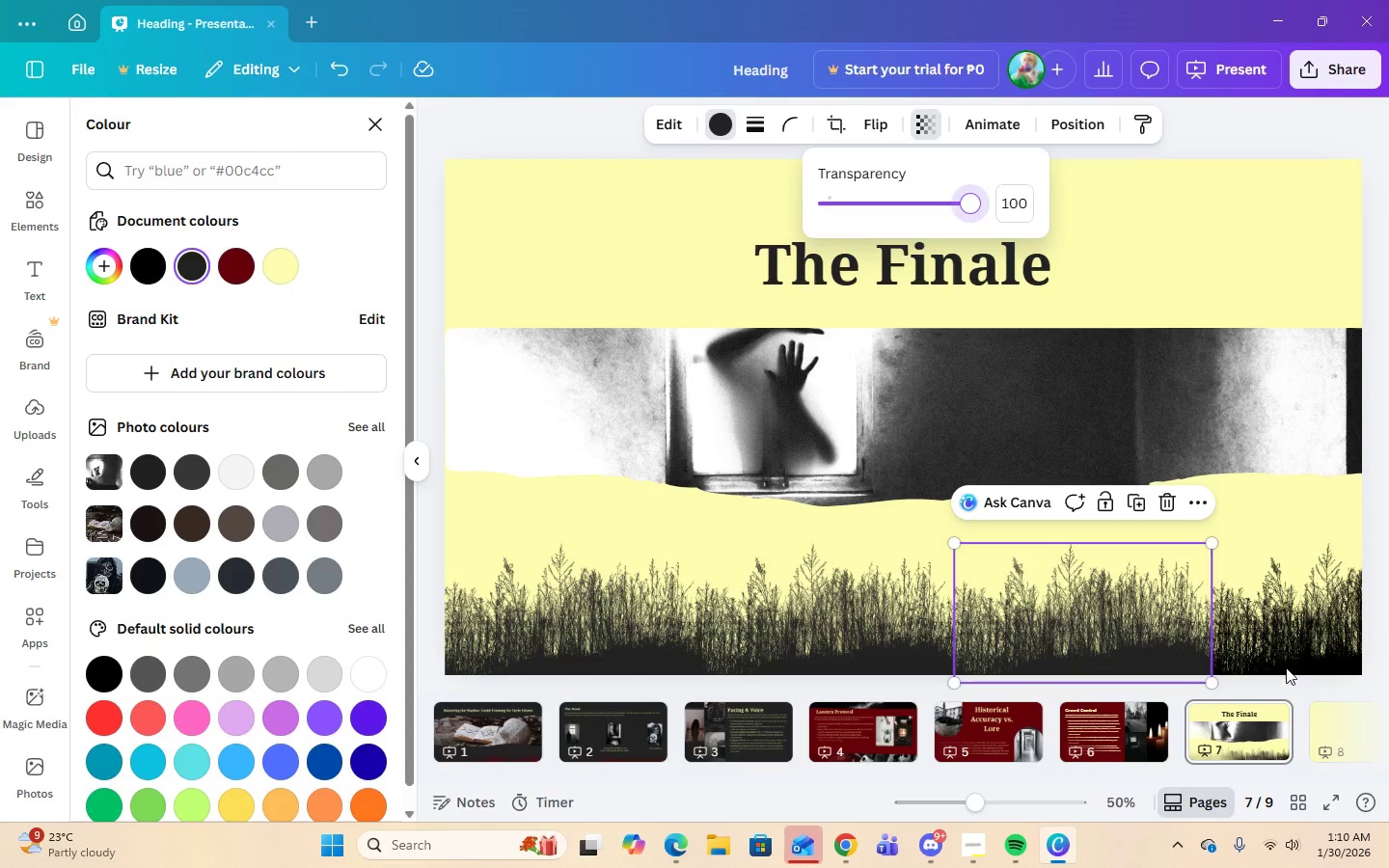 
left_click([1280, 638])
 